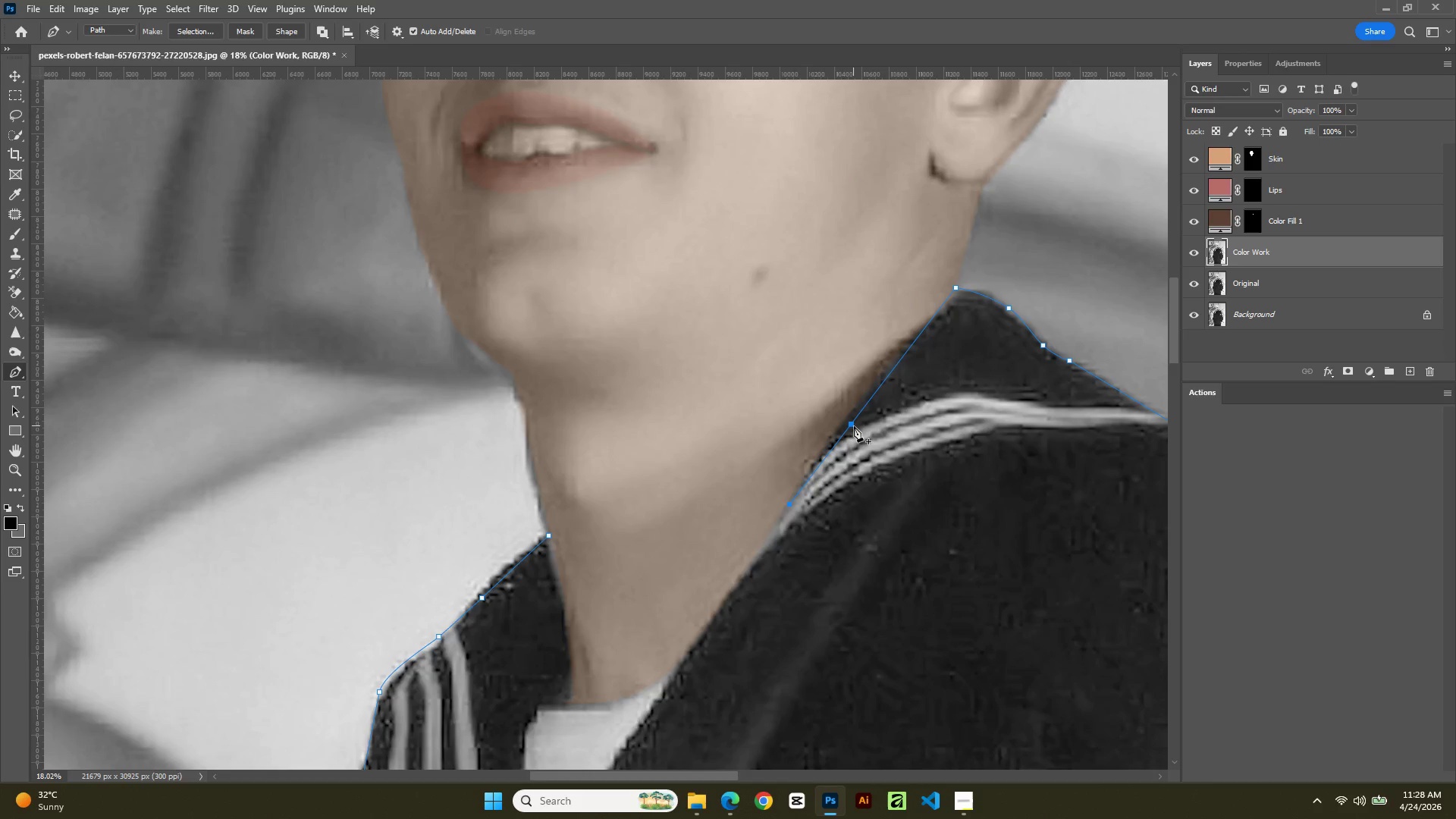 
left_click([854, 426])
 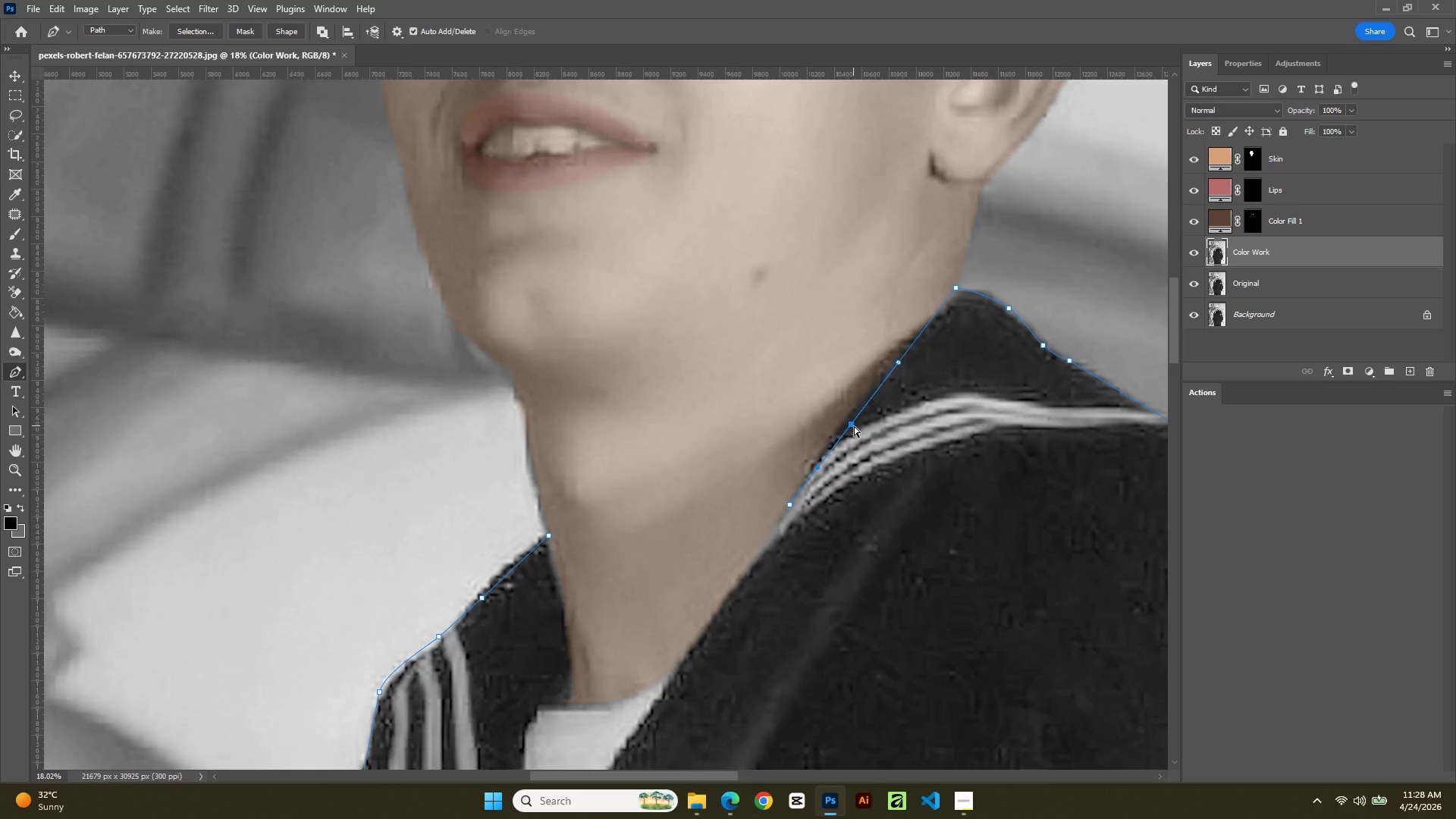 
hold_key(key=ControlLeft, duration=1.27)
left_click_drag(start_coordinate=[854, 426], to_coordinate=[847, 422])
 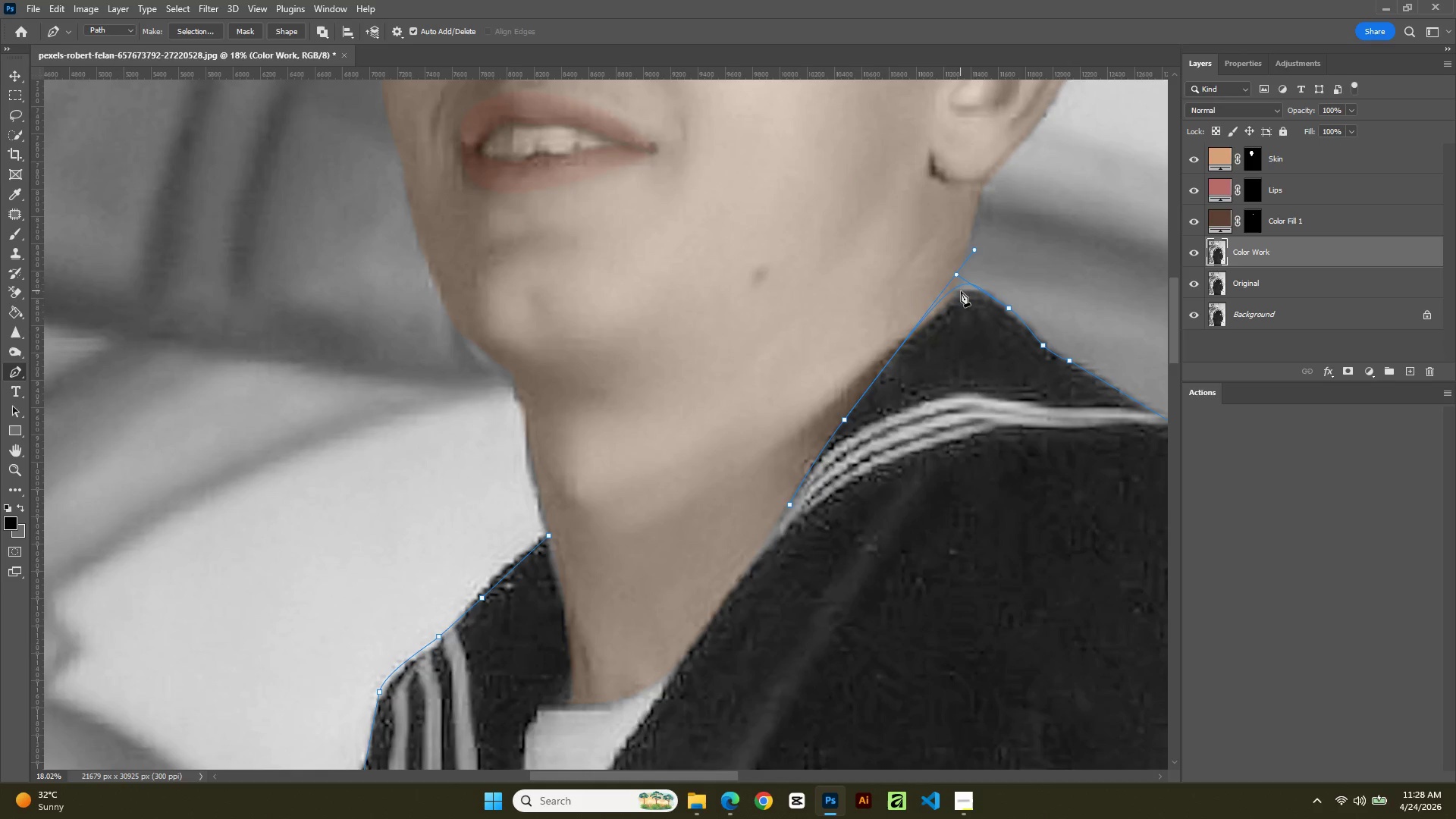 
key(Control+Z)
 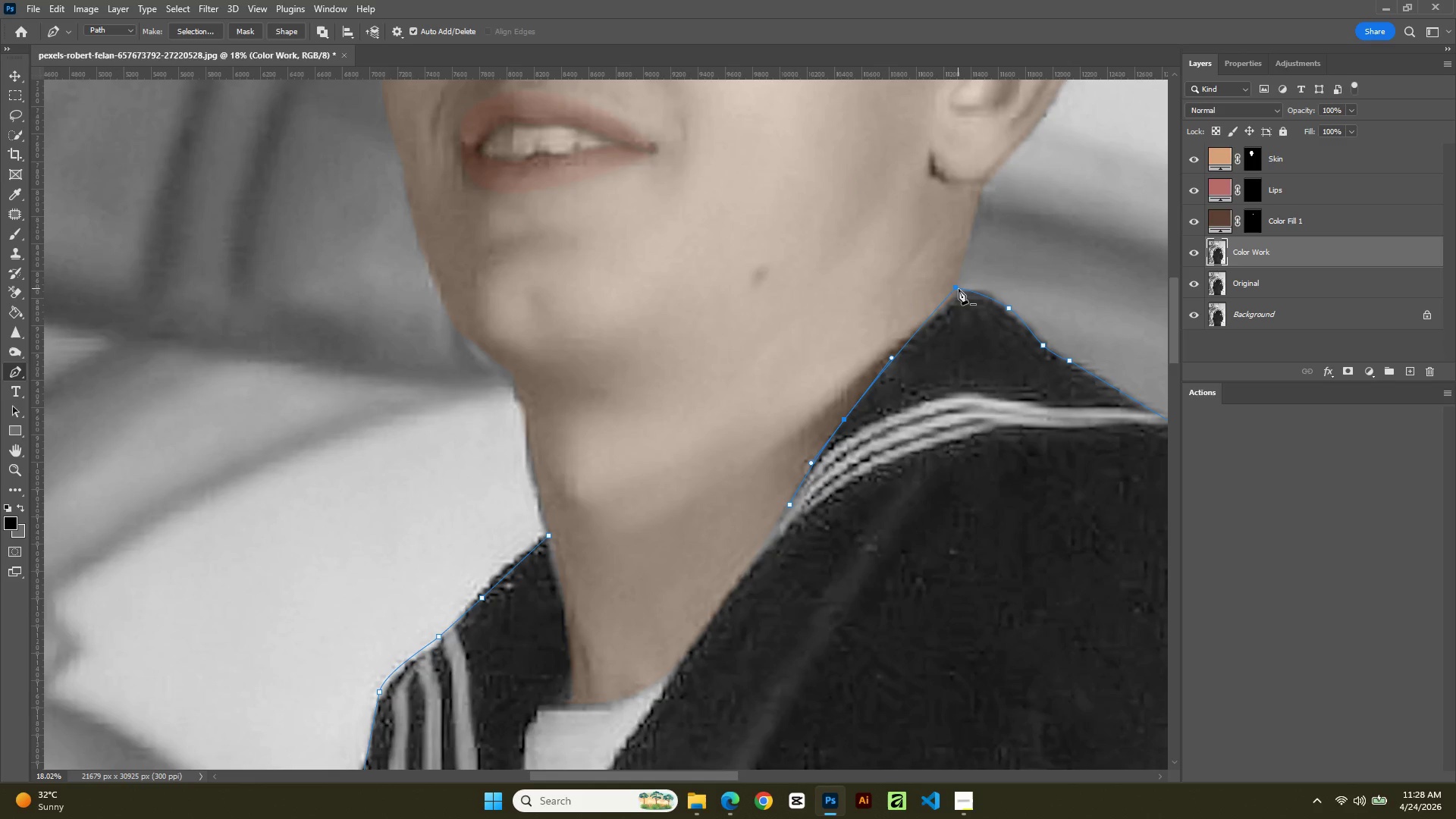 
left_click([959, 289])
 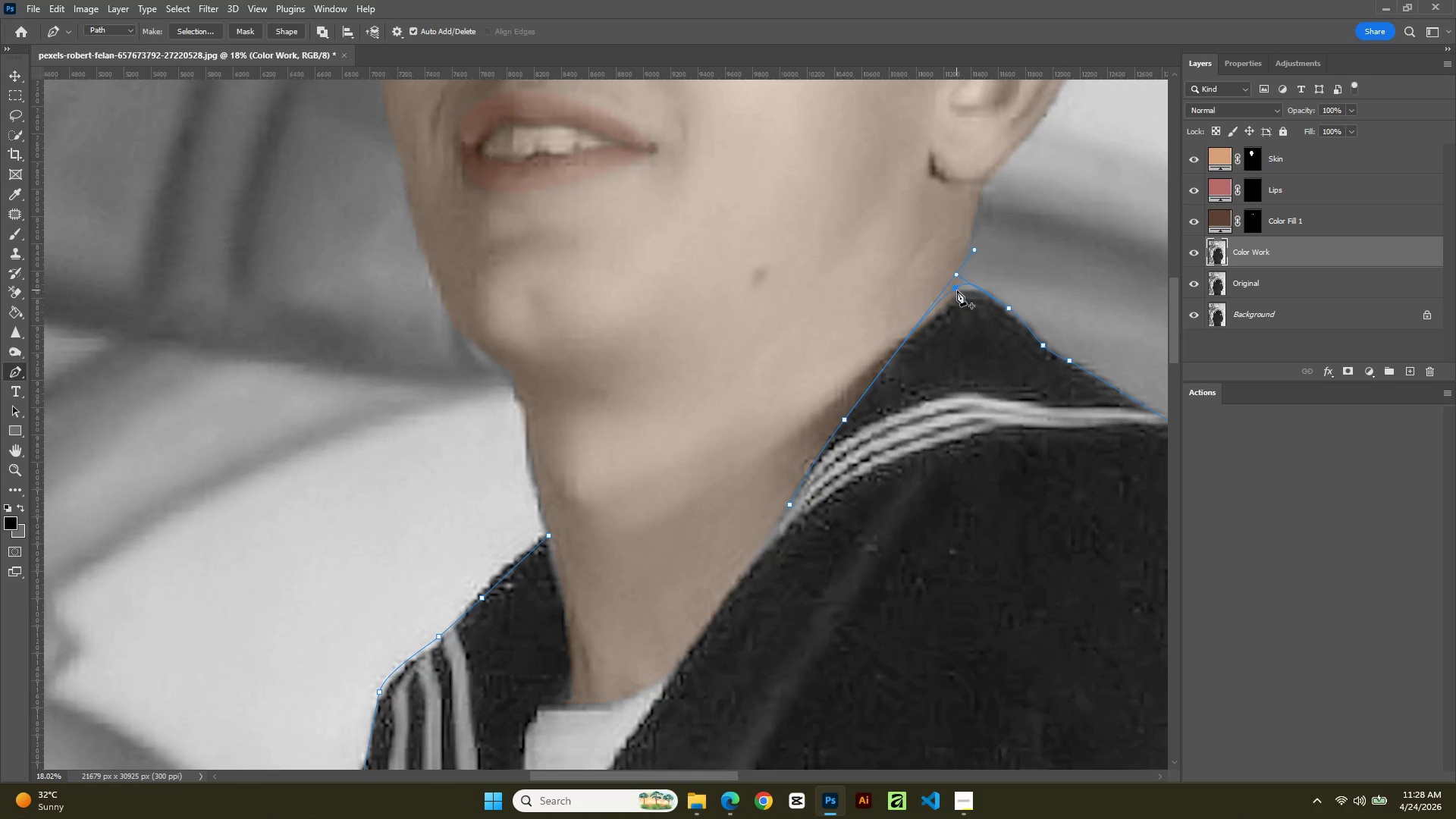 
hold_key(key=ControlLeft, duration=1.36)
left_click_drag(start_coordinate=[958, 290], to_coordinate=[958, 302])
 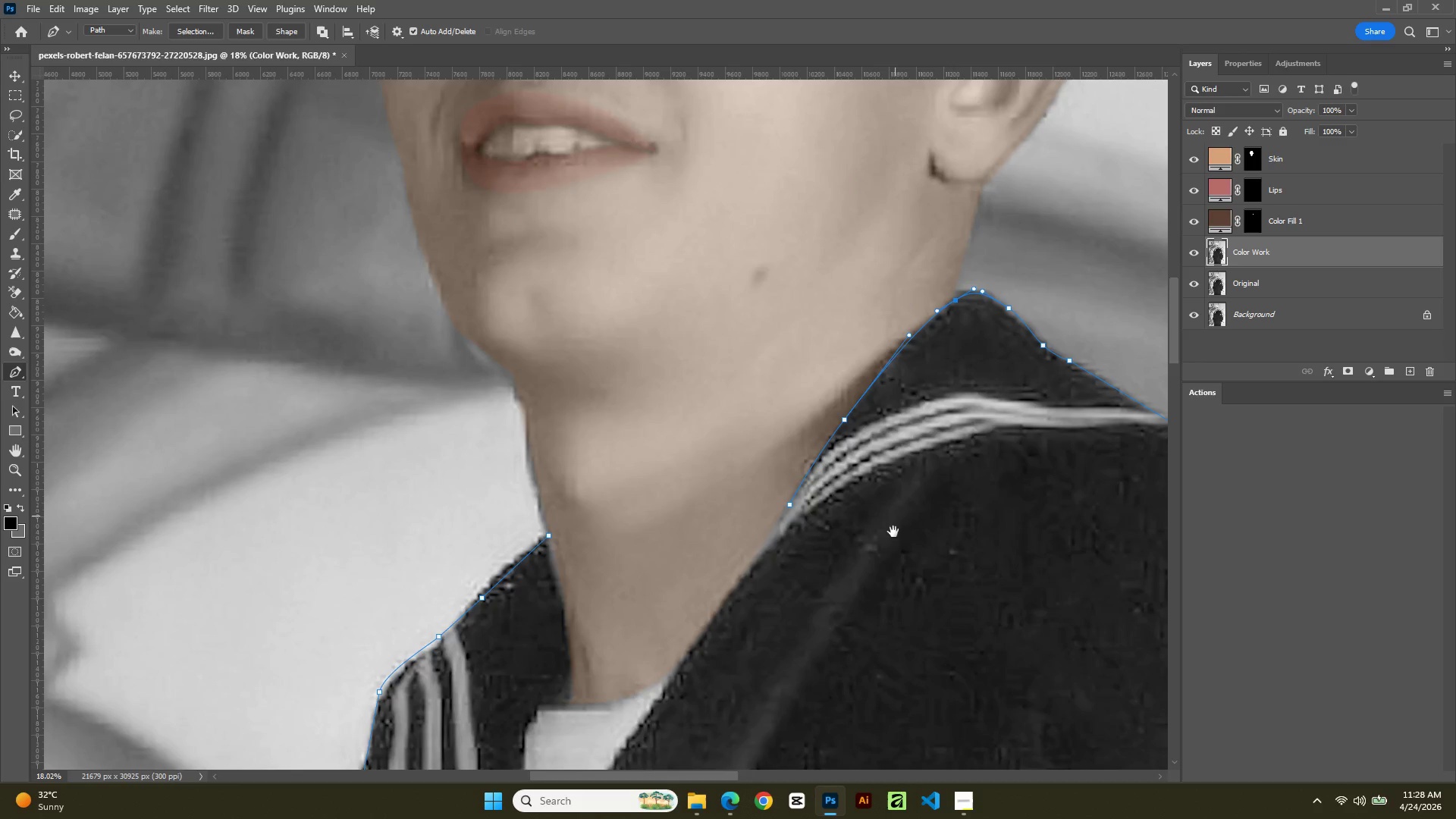 
hold_key(key=Space, duration=0.75)
 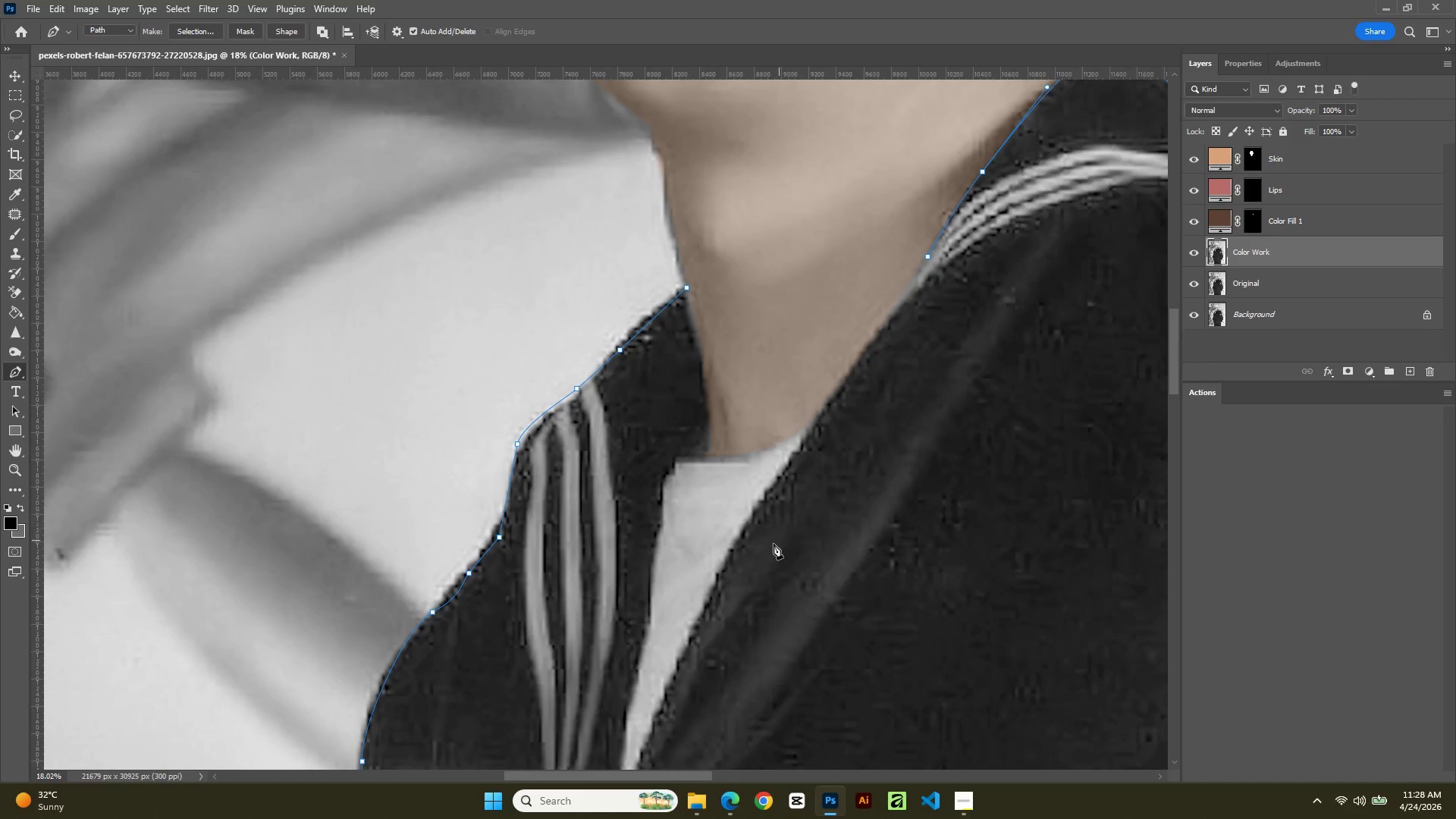 
left_click_drag(start_coordinate=[899, 531], to_coordinate=[1018, 345])
 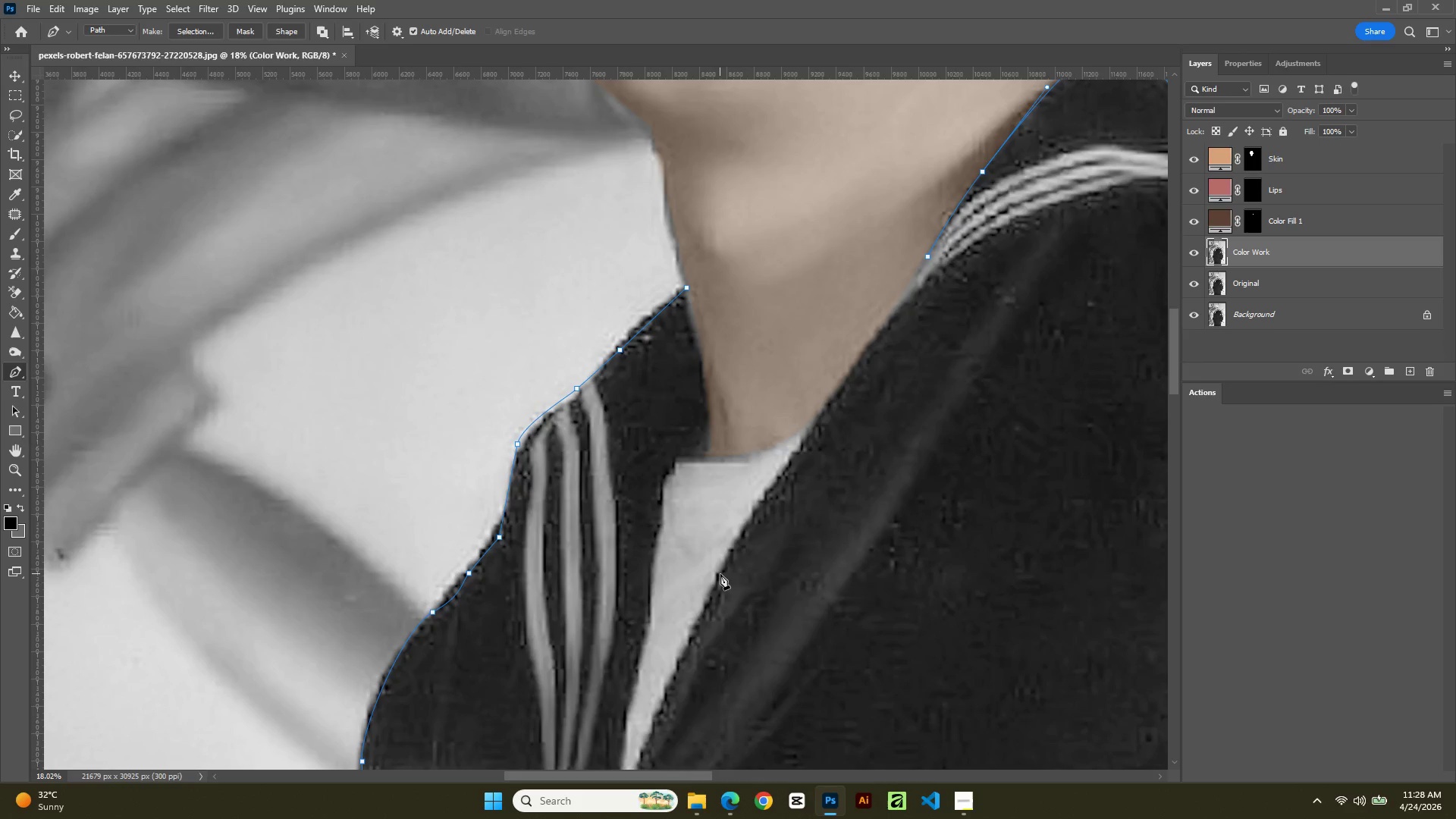 
left_click([717, 572])
 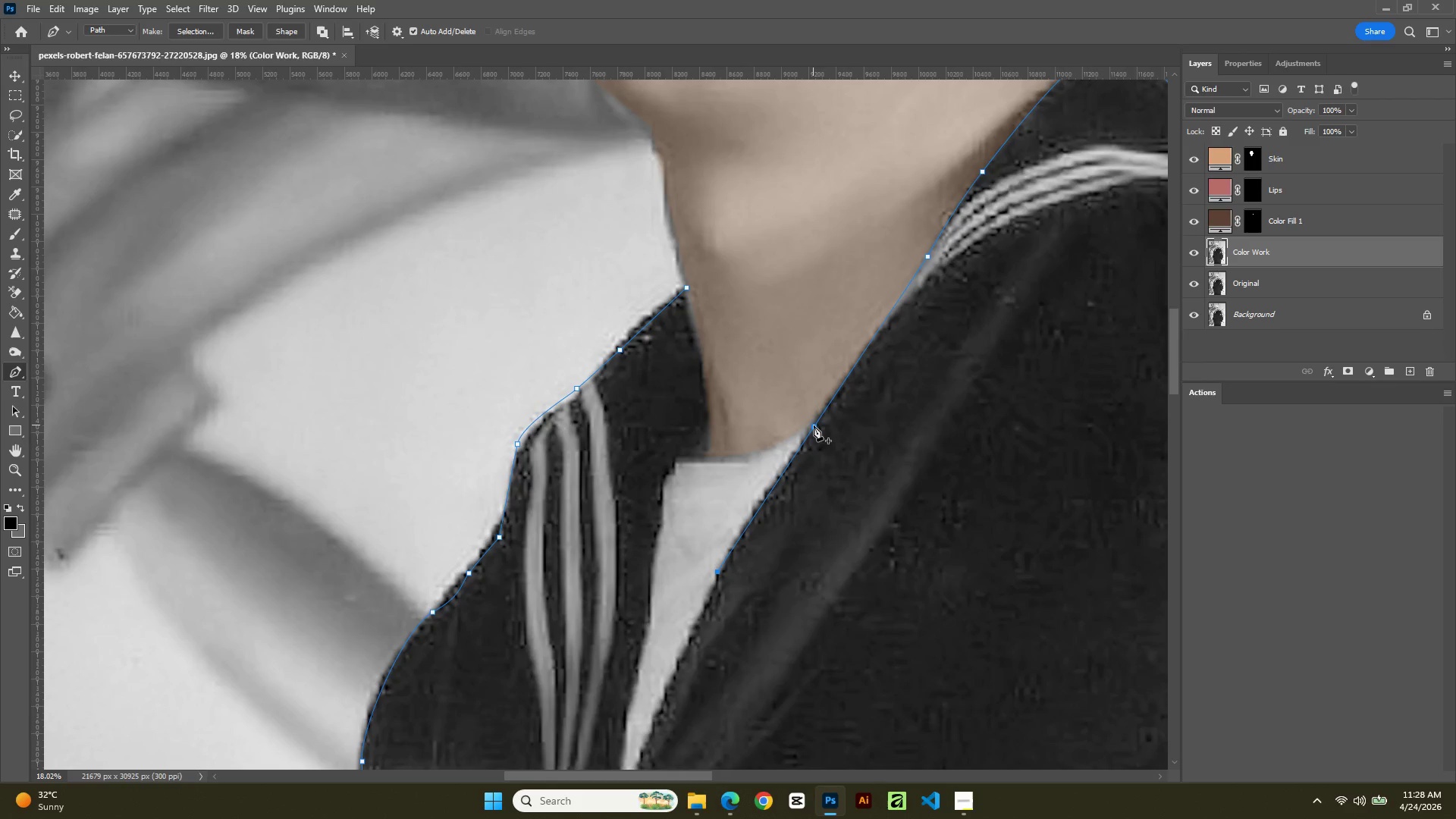 
left_click([812, 431])
 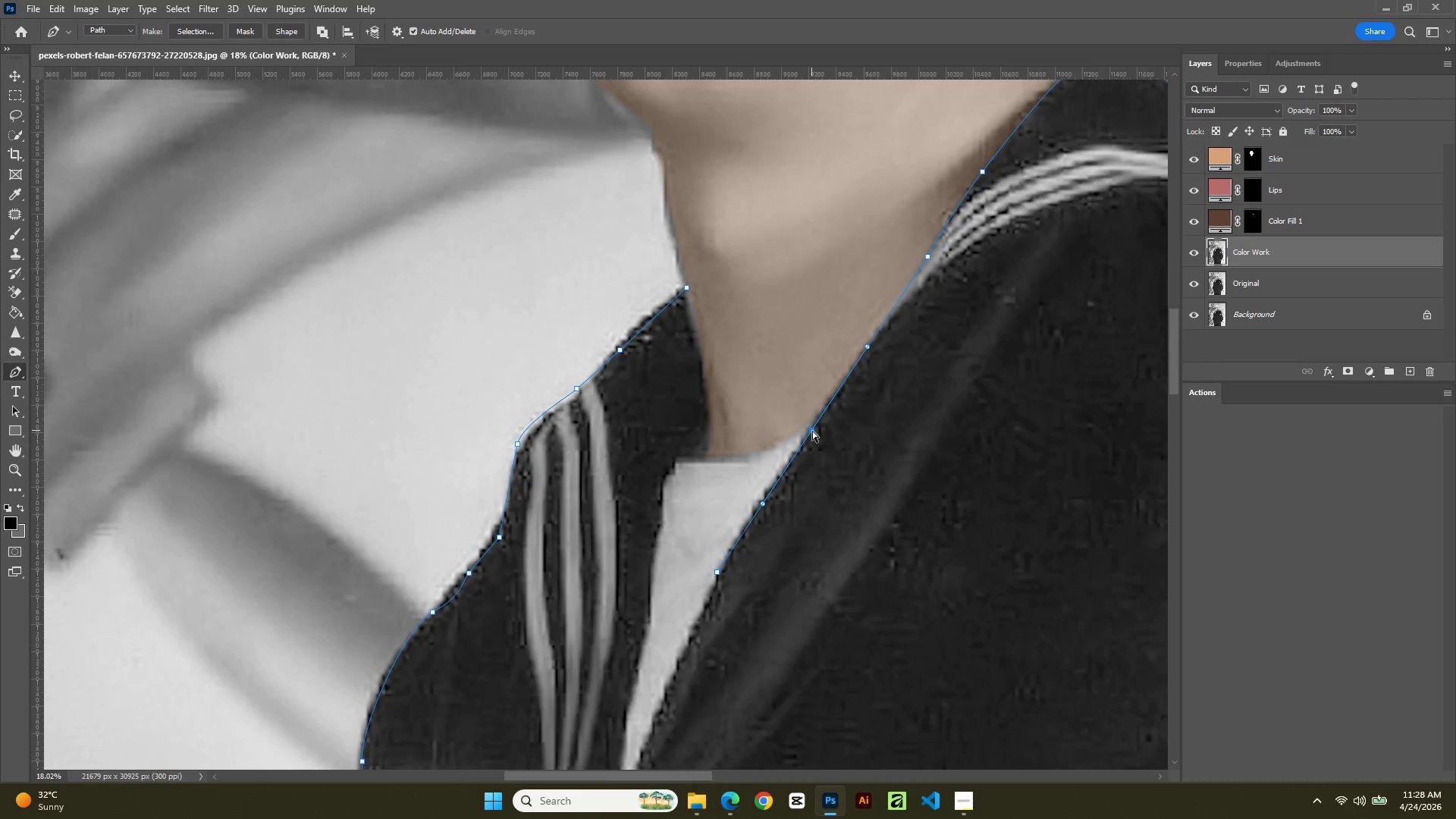 
hold_key(key=ControlLeft, duration=0.91)
left_click_drag(start_coordinate=[812, 431], to_coordinate=[810, 422])
 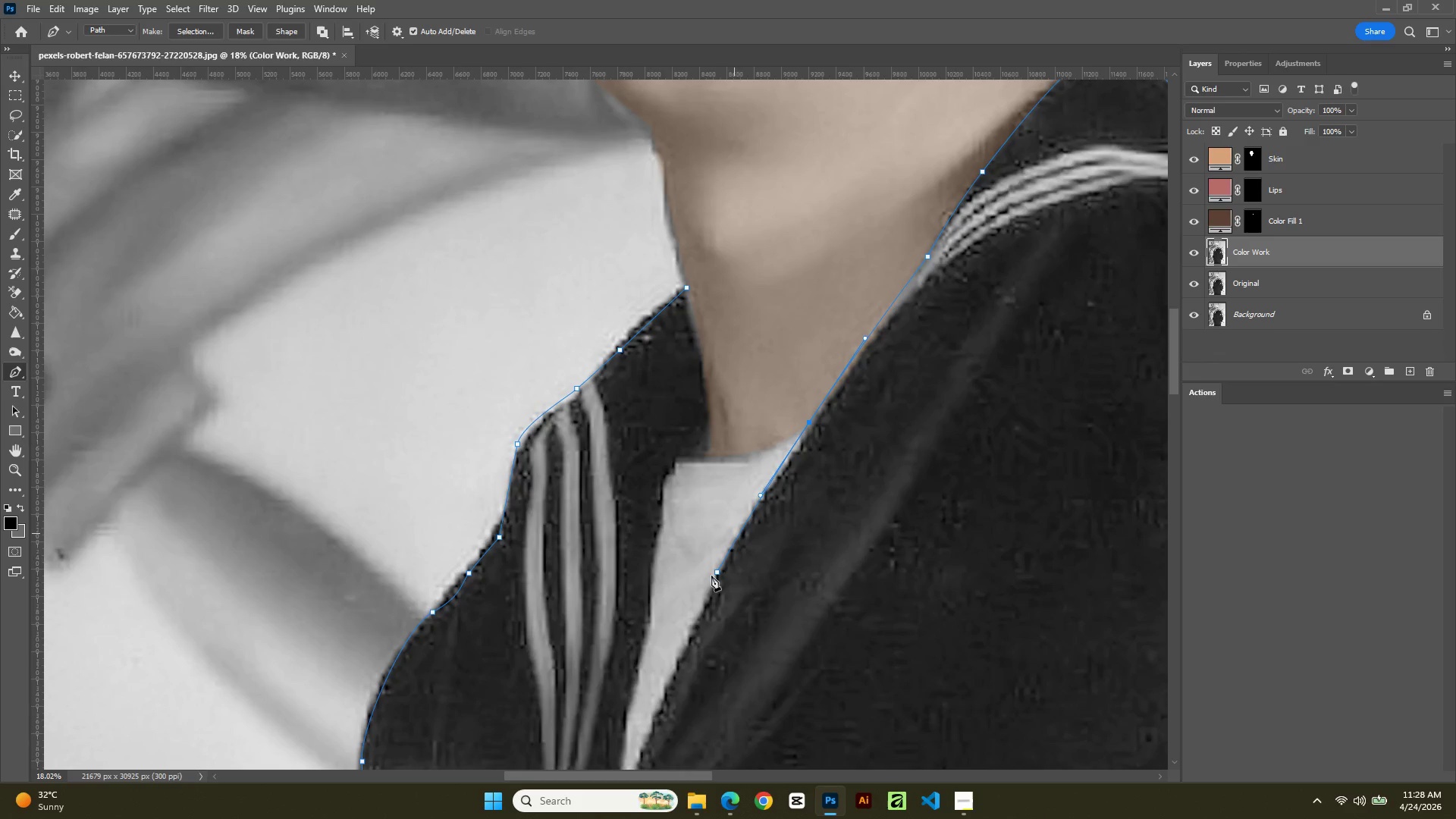 
hold_key(key=Space, duration=0.83)
 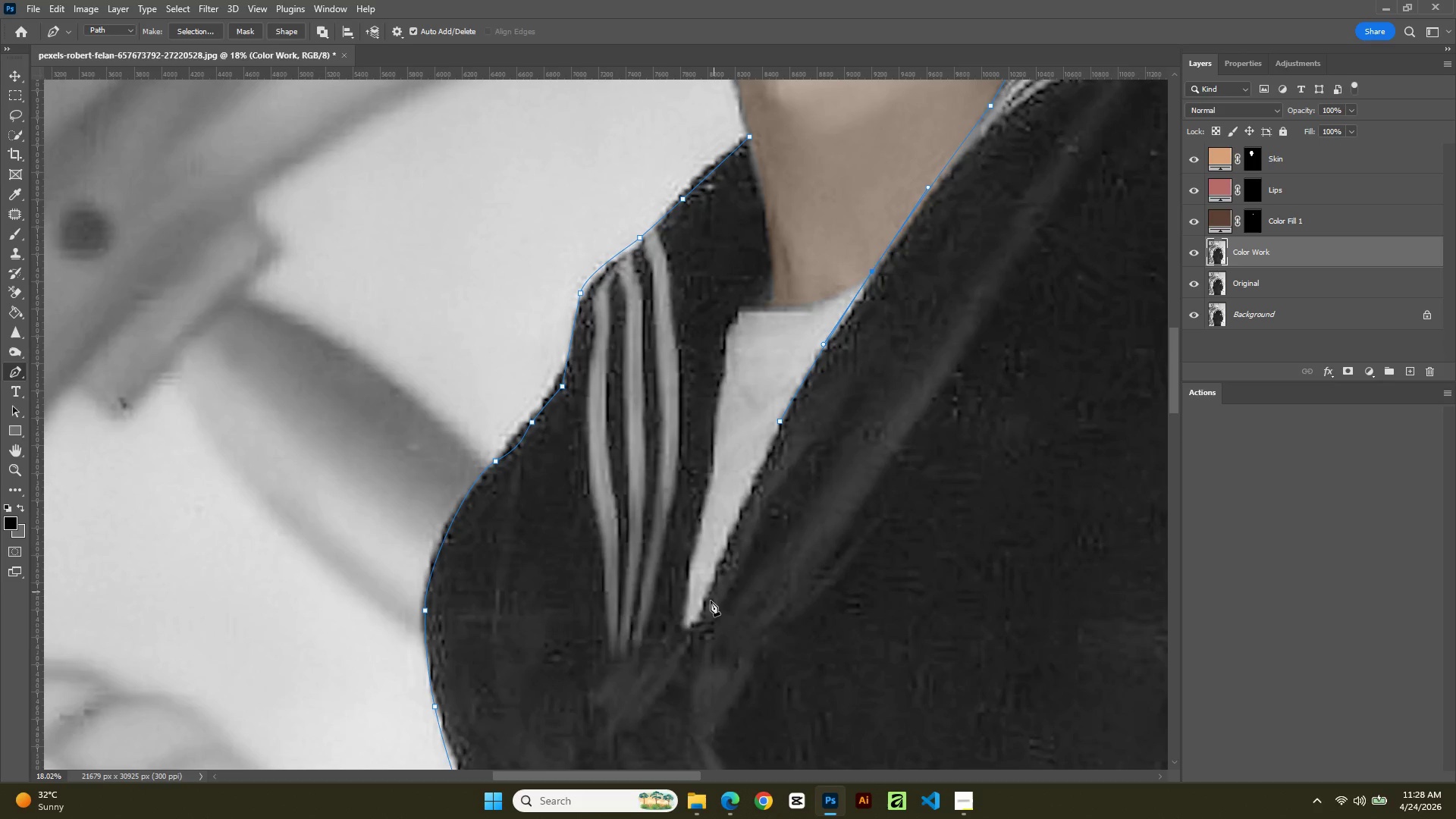 
left_click_drag(start_coordinate=[646, 649], to_coordinate=[709, 498])
 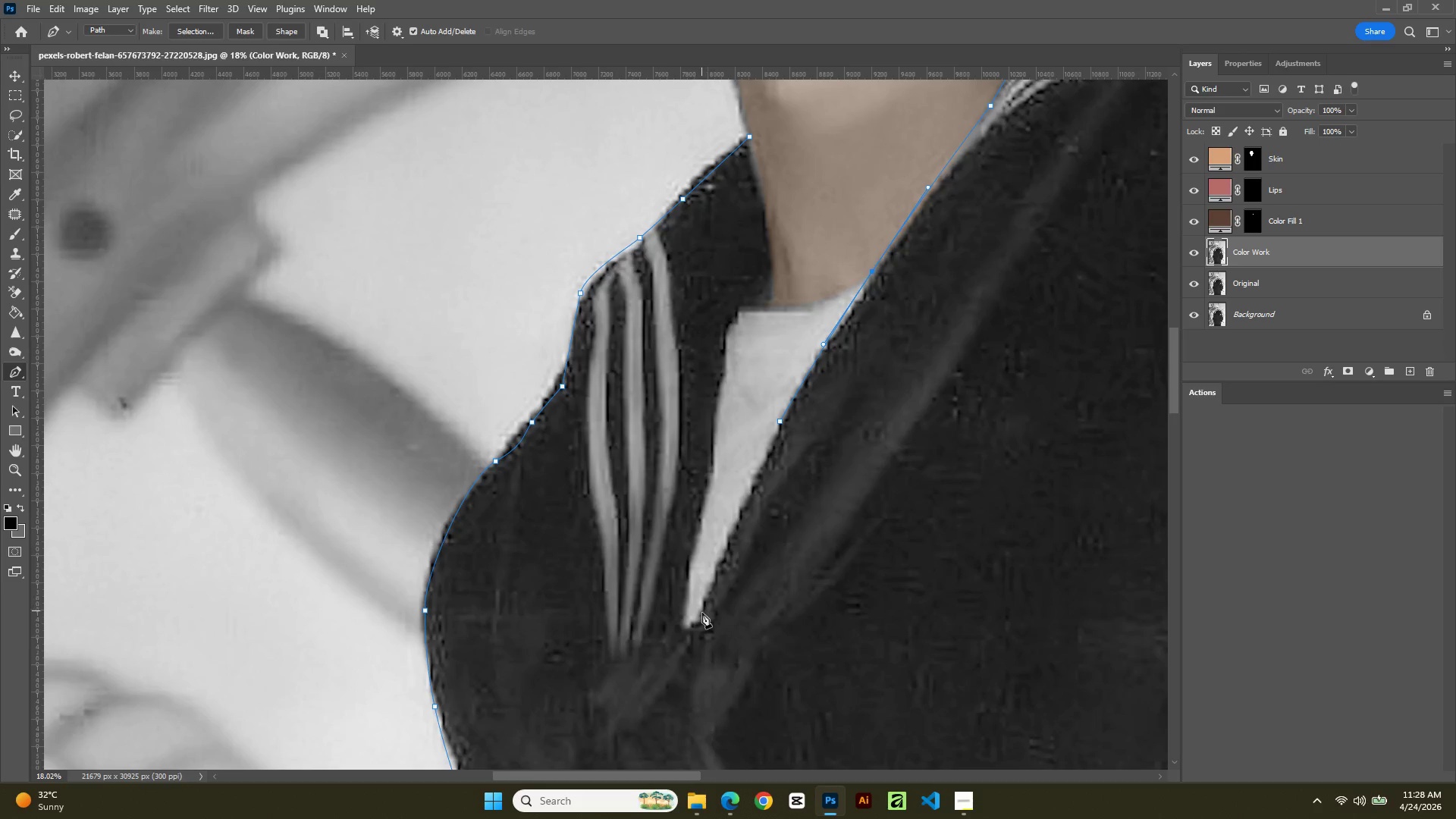 
left_click([701, 614])
 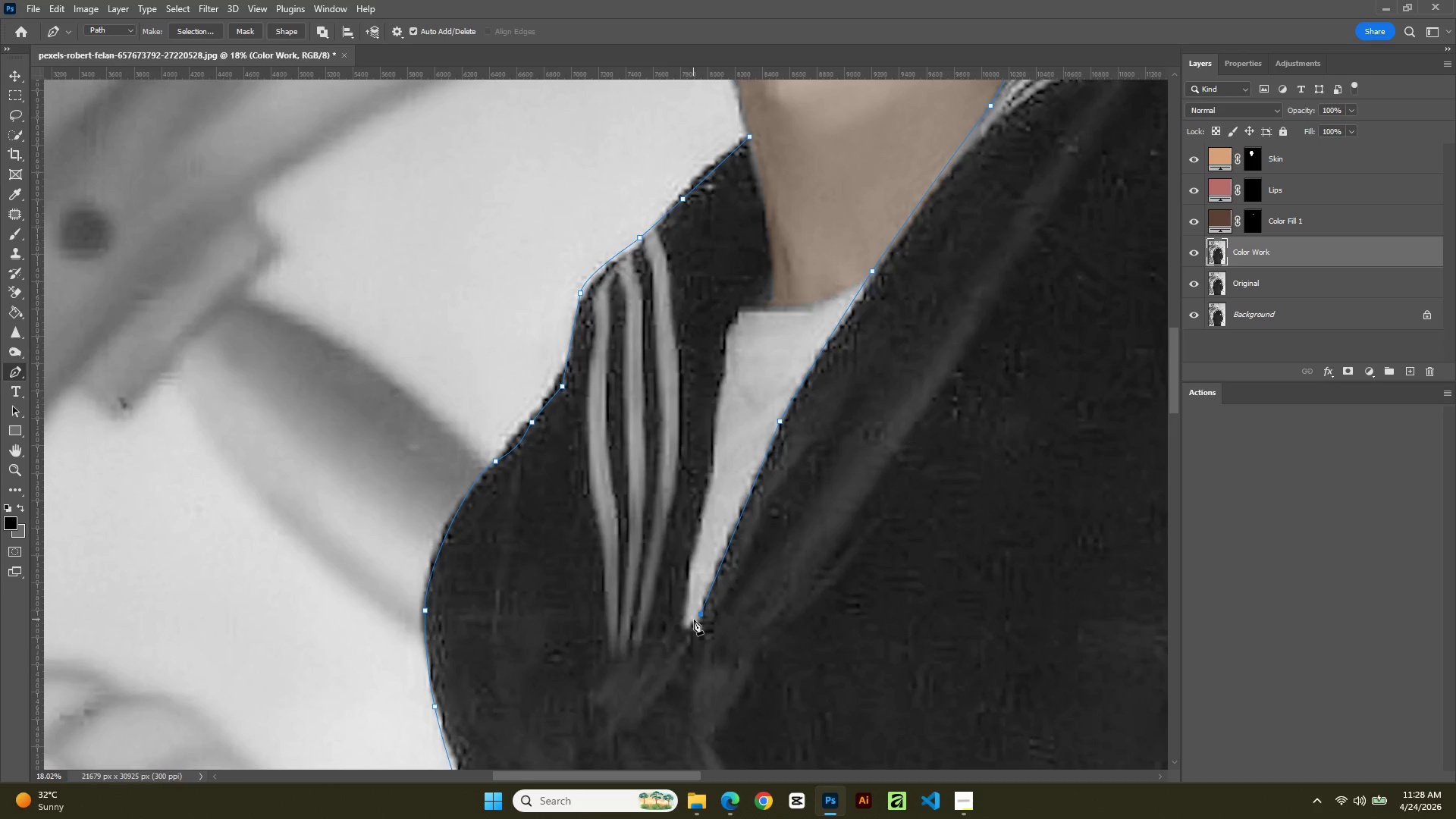 
left_click([692, 623])
 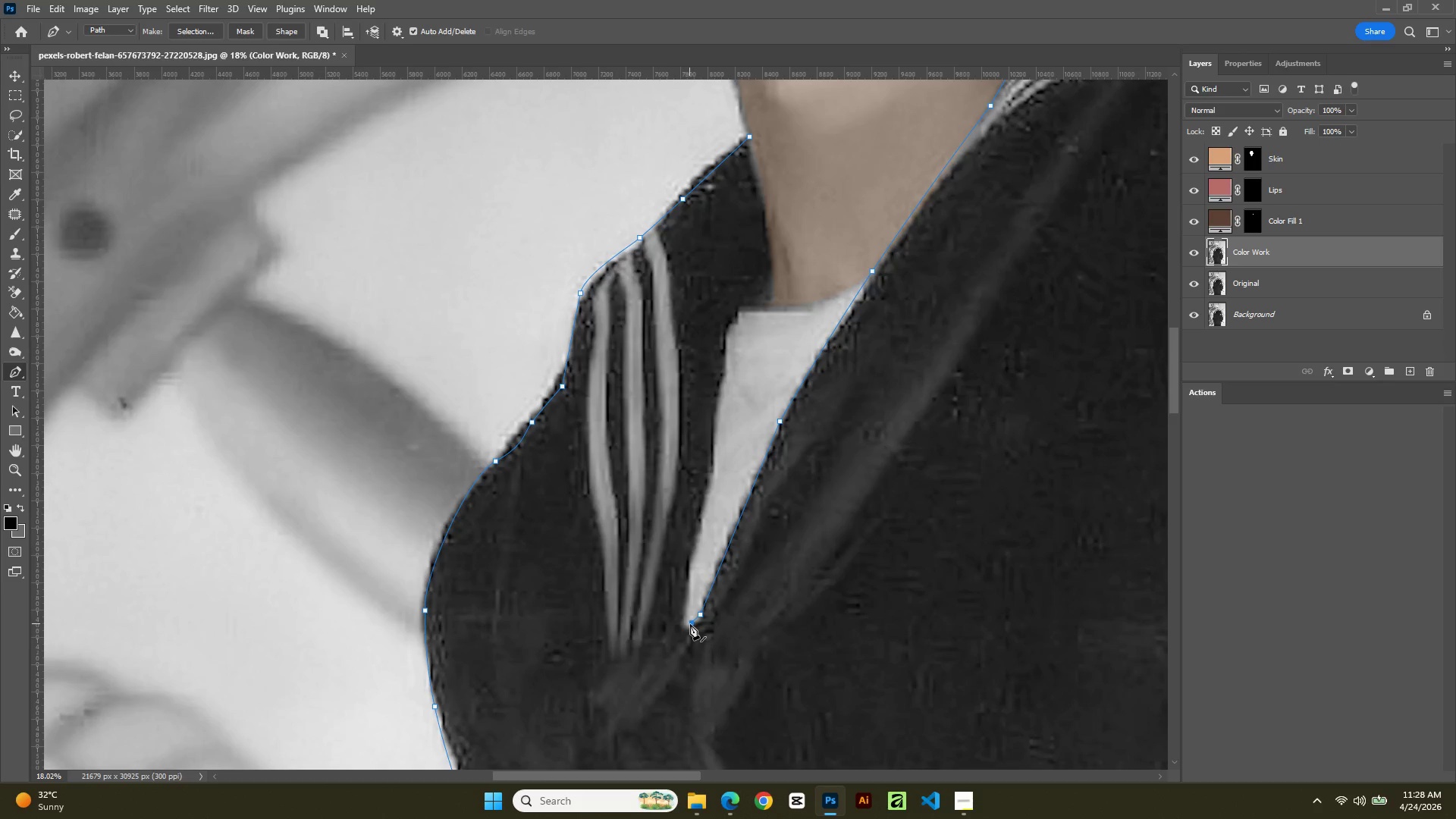 
left_click([690, 624])
 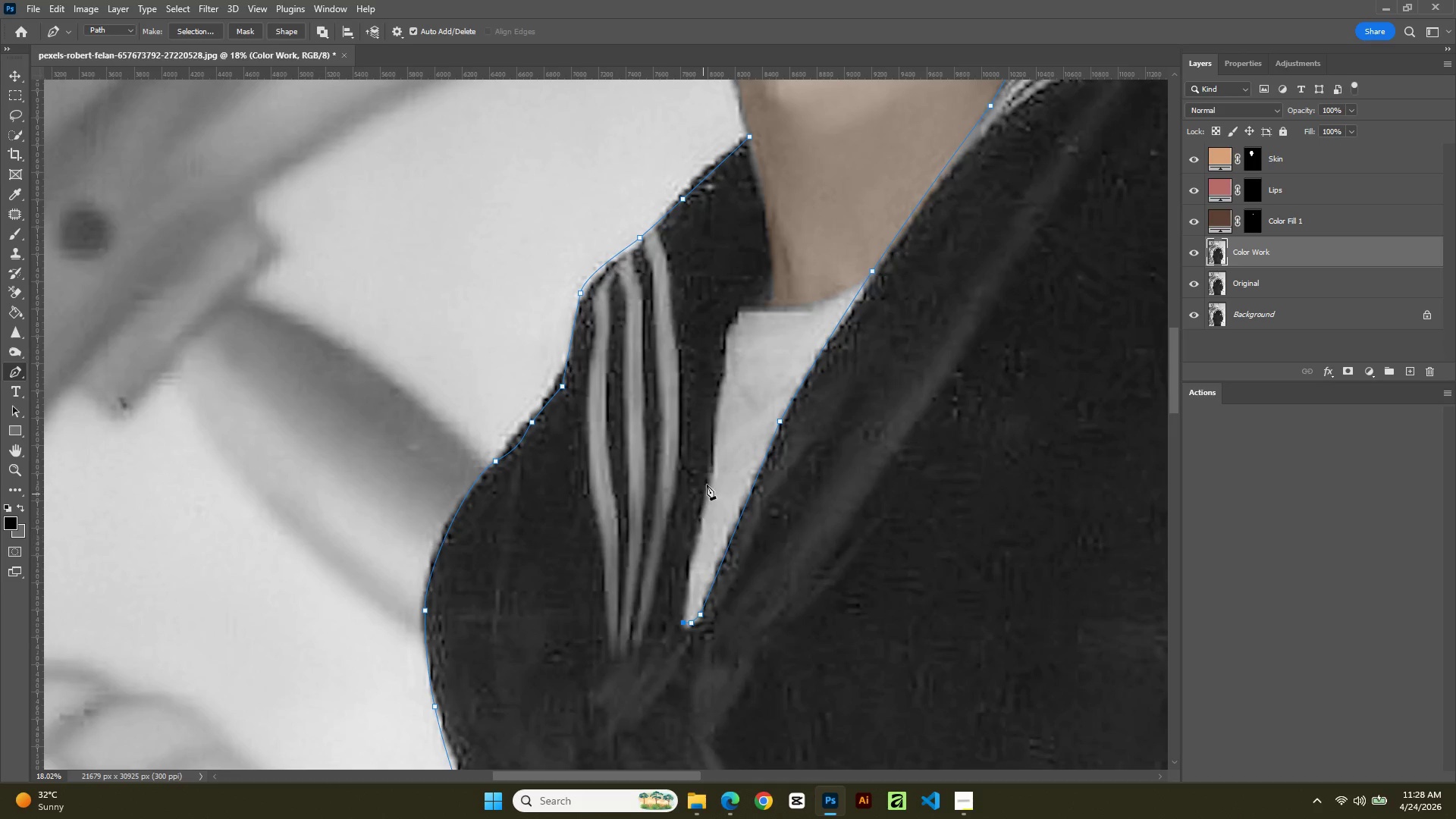 
left_click([711, 471])
 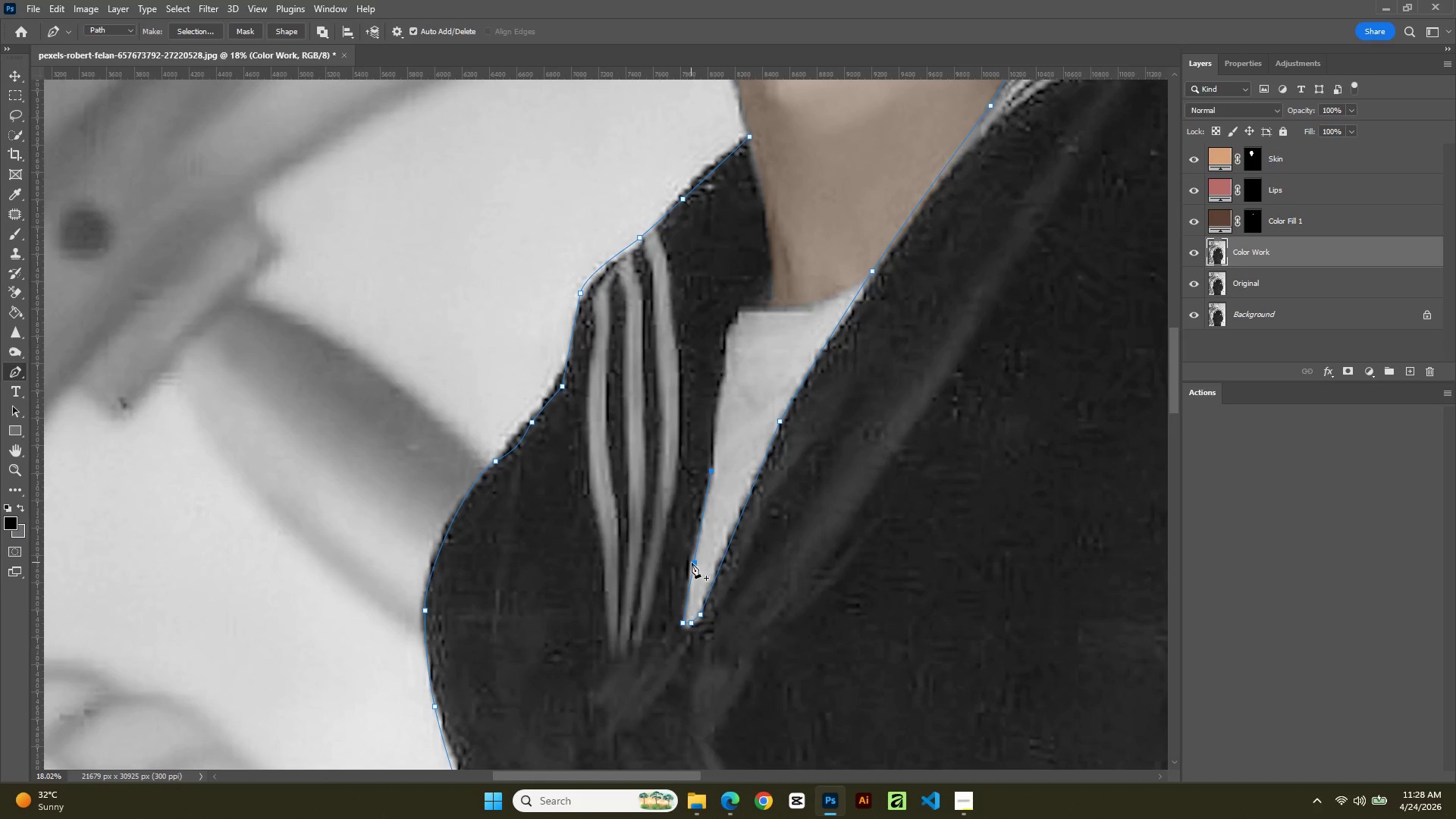 
left_click([692, 564])
 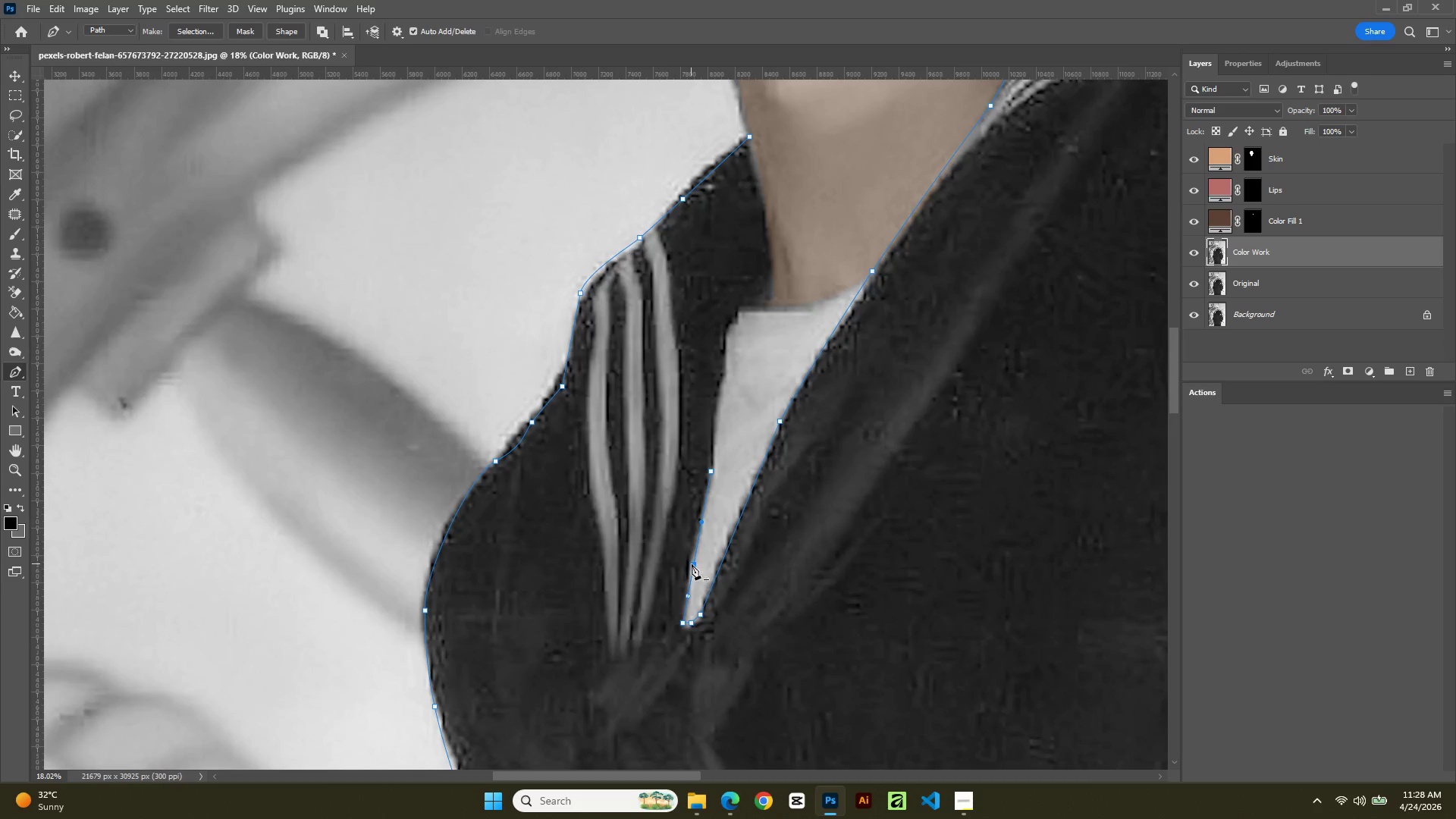 
hold_key(key=ControlLeft, duration=0.81)
left_click_drag(start_coordinate=[692, 564], to_coordinate=[690, 554])
 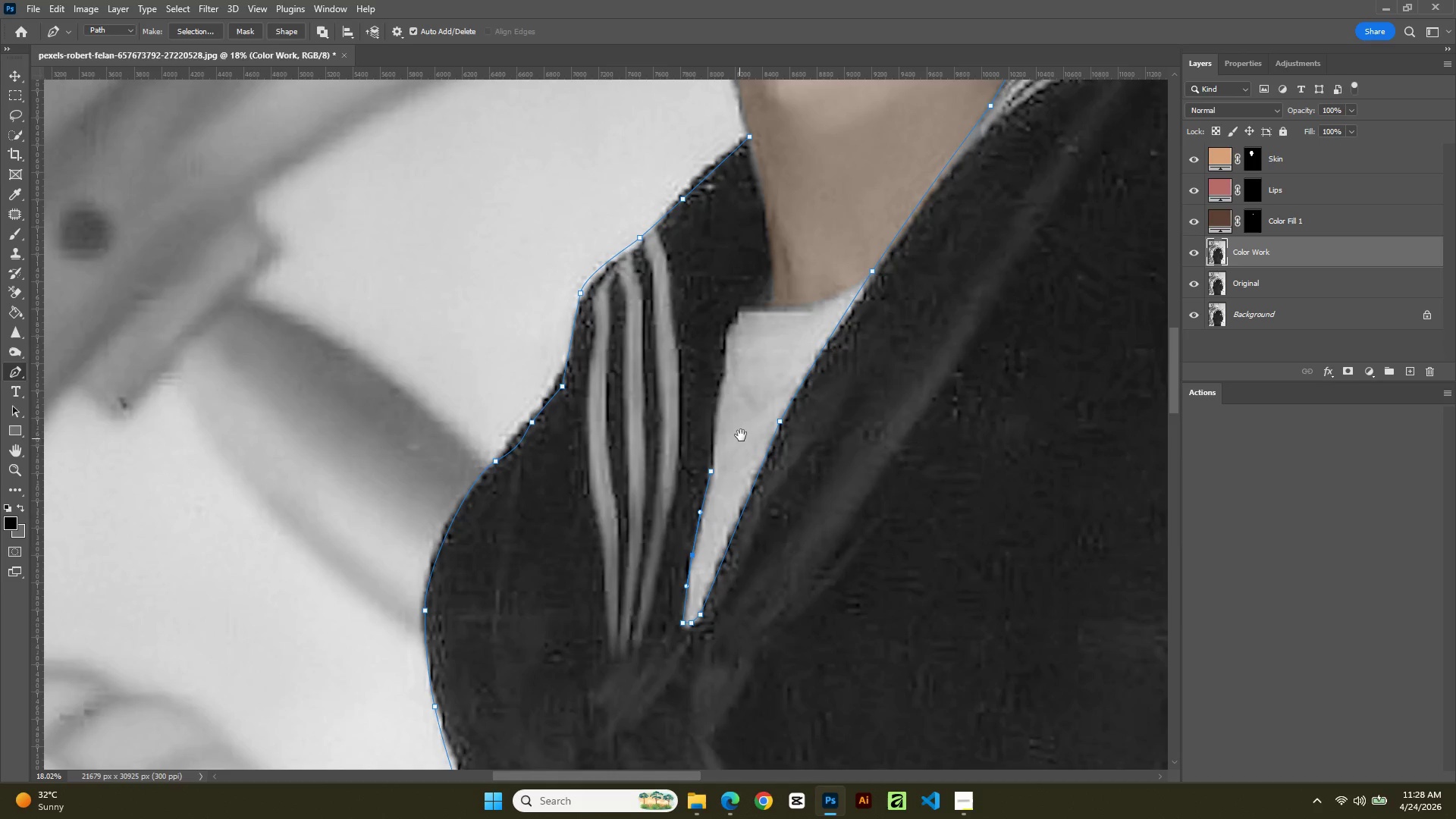 
hold_key(key=Space, duration=0.58)
 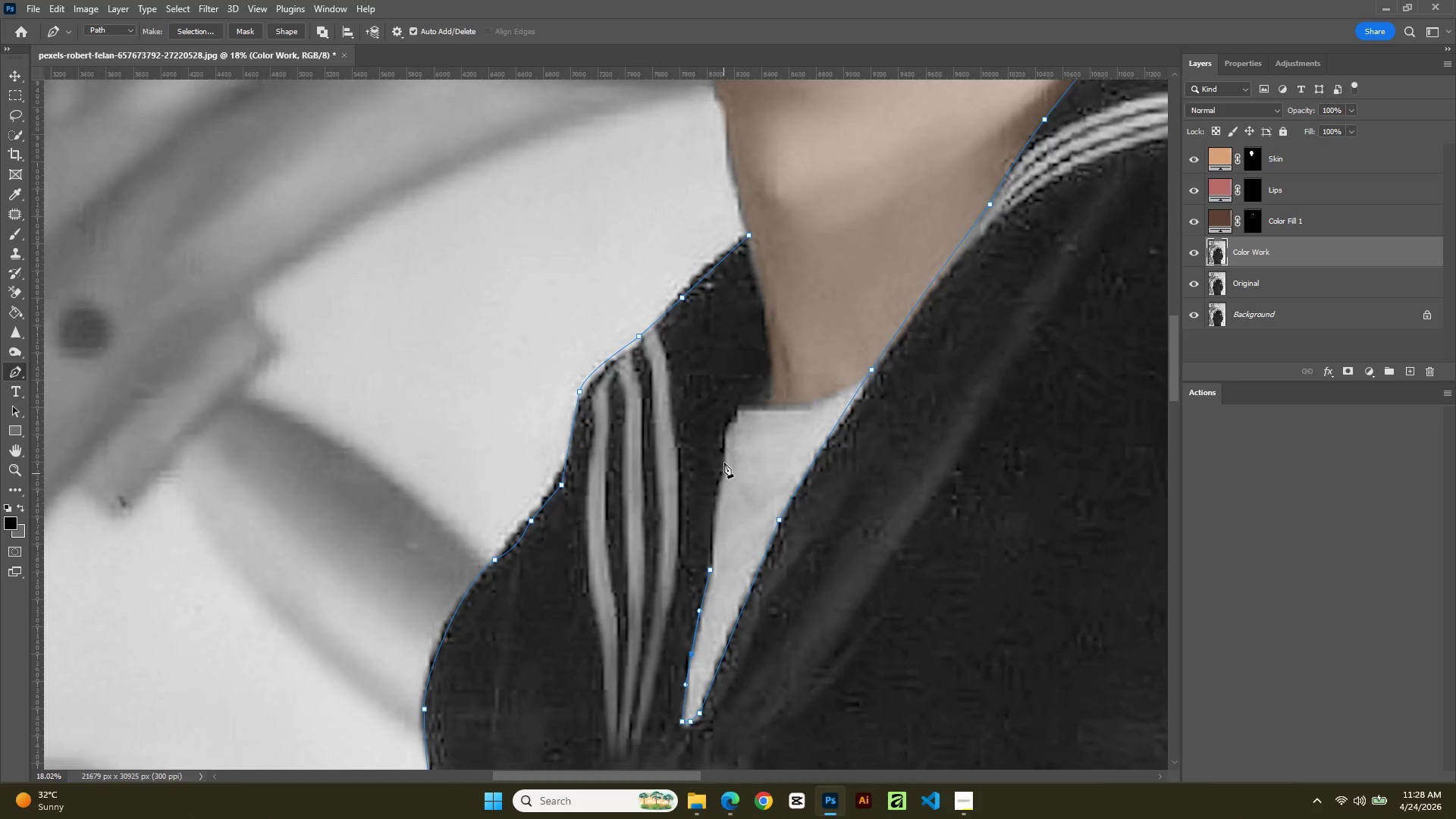 
left_click_drag(start_coordinate=[741, 435], to_coordinate=[740, 534])
 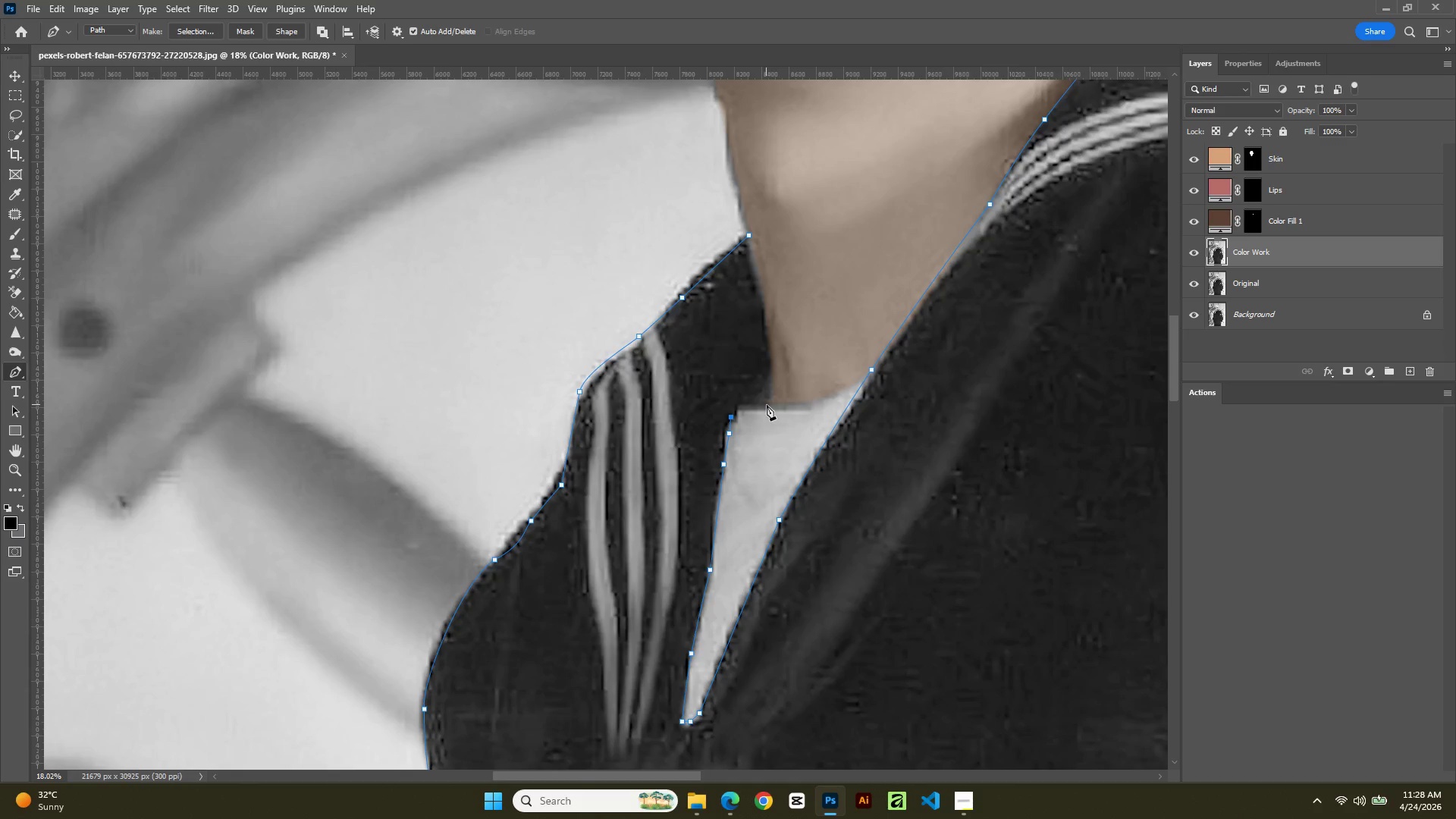 
wait(5.12)
 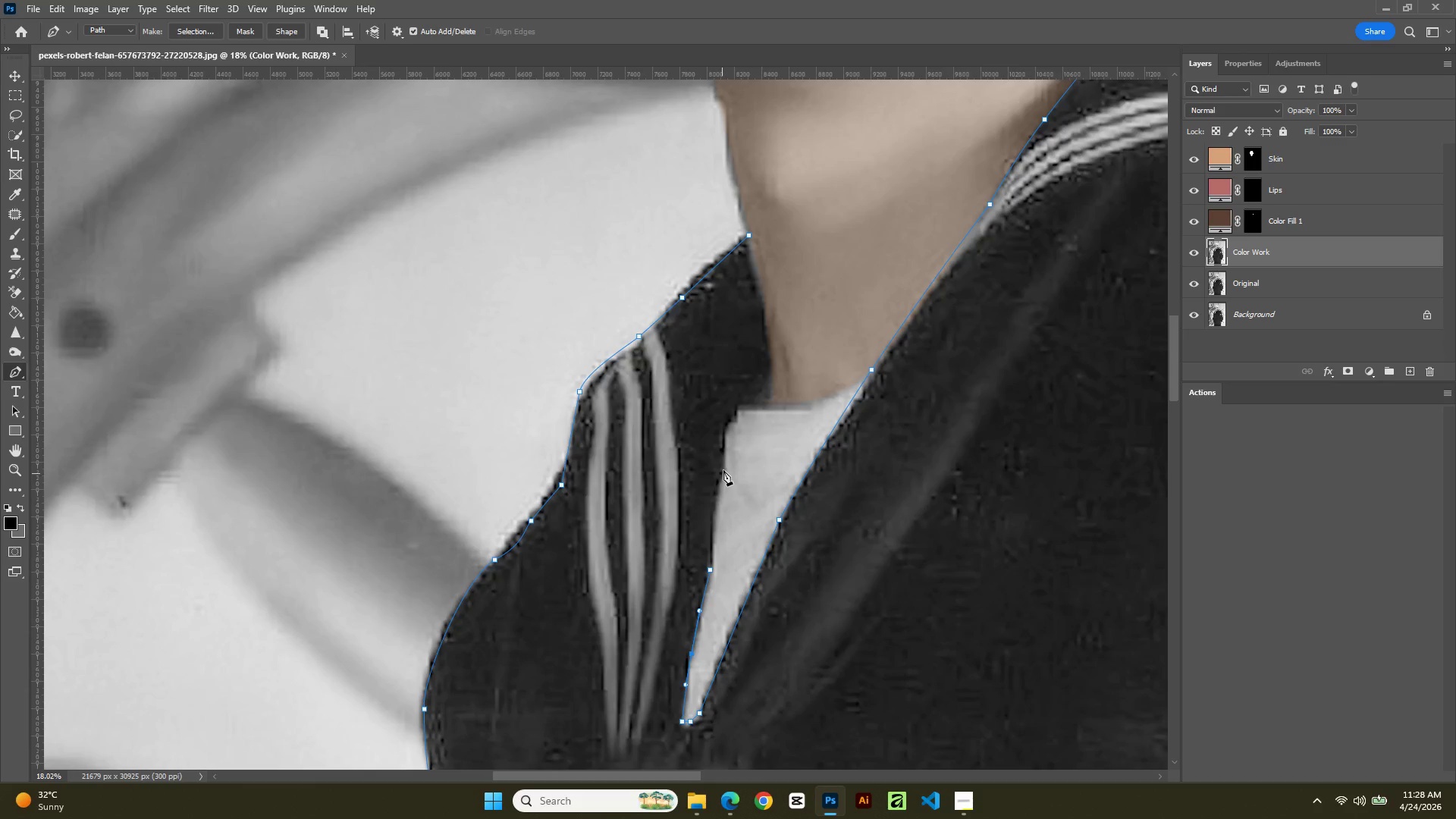 
left_click([748, 410])
 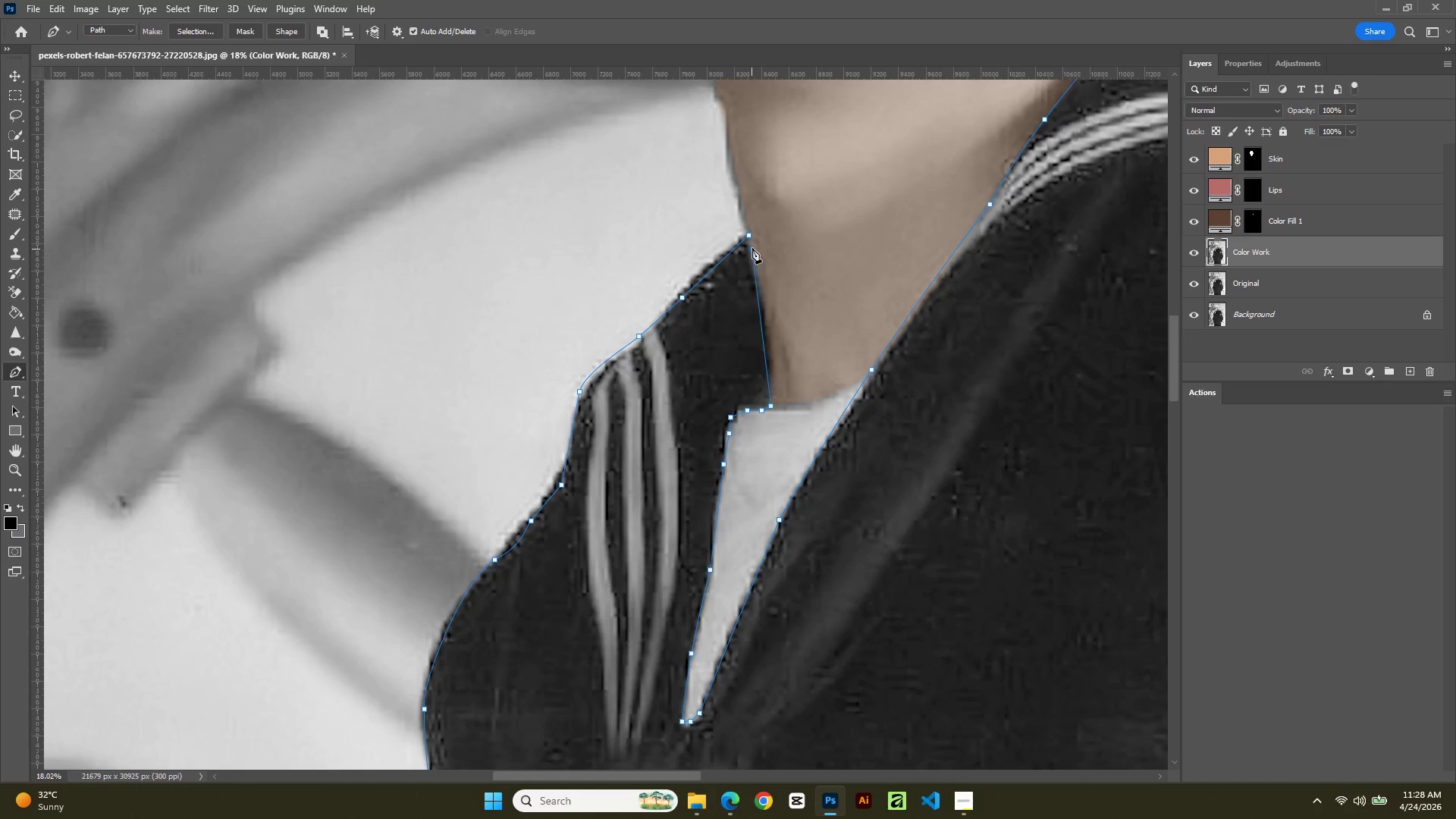 
wait(5.03)
 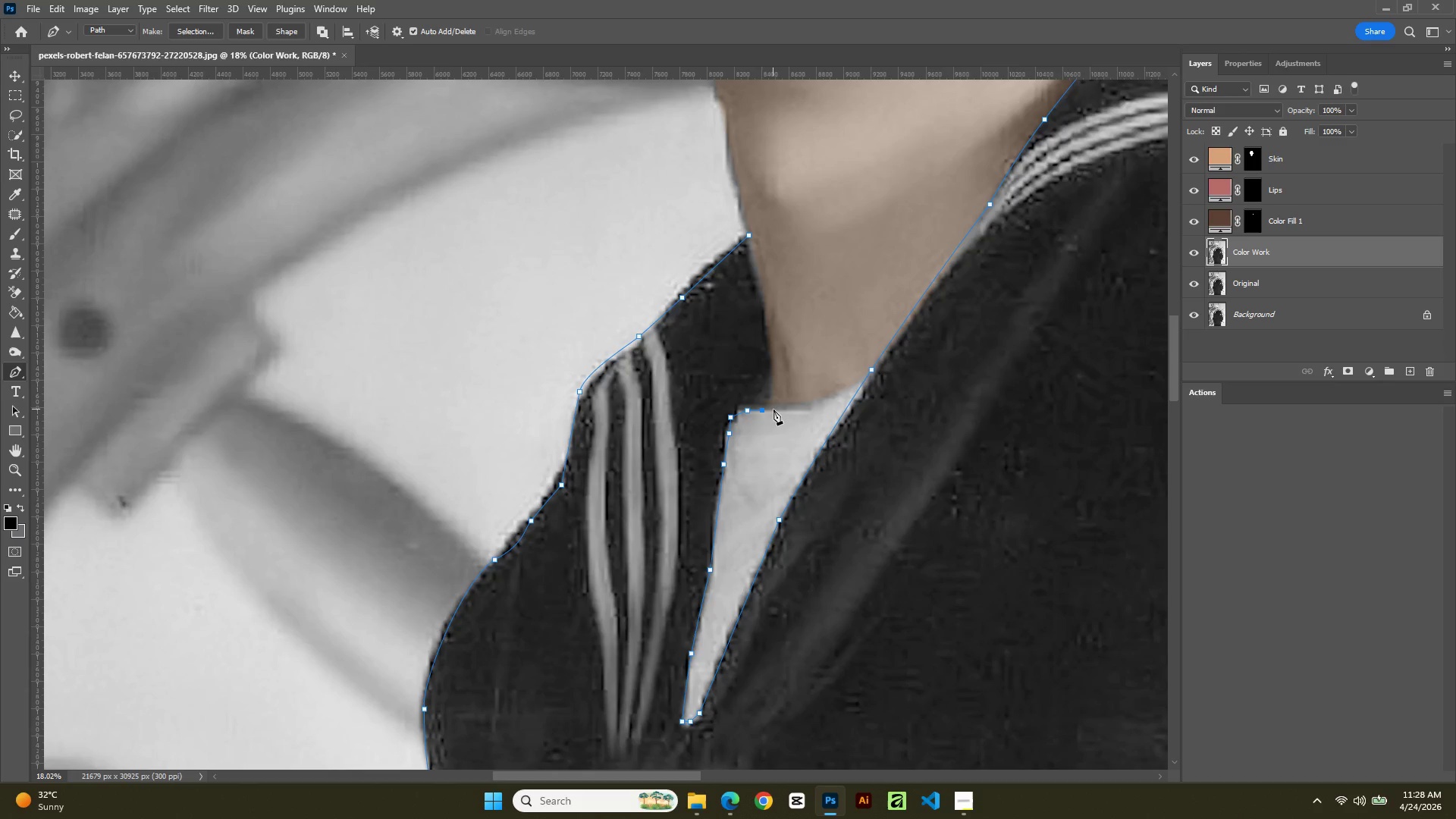 
hold_key(key=ControlLeft, duration=1.34)
left_click_drag(start_coordinate=[767, 346], to_coordinate=[770, 331])
 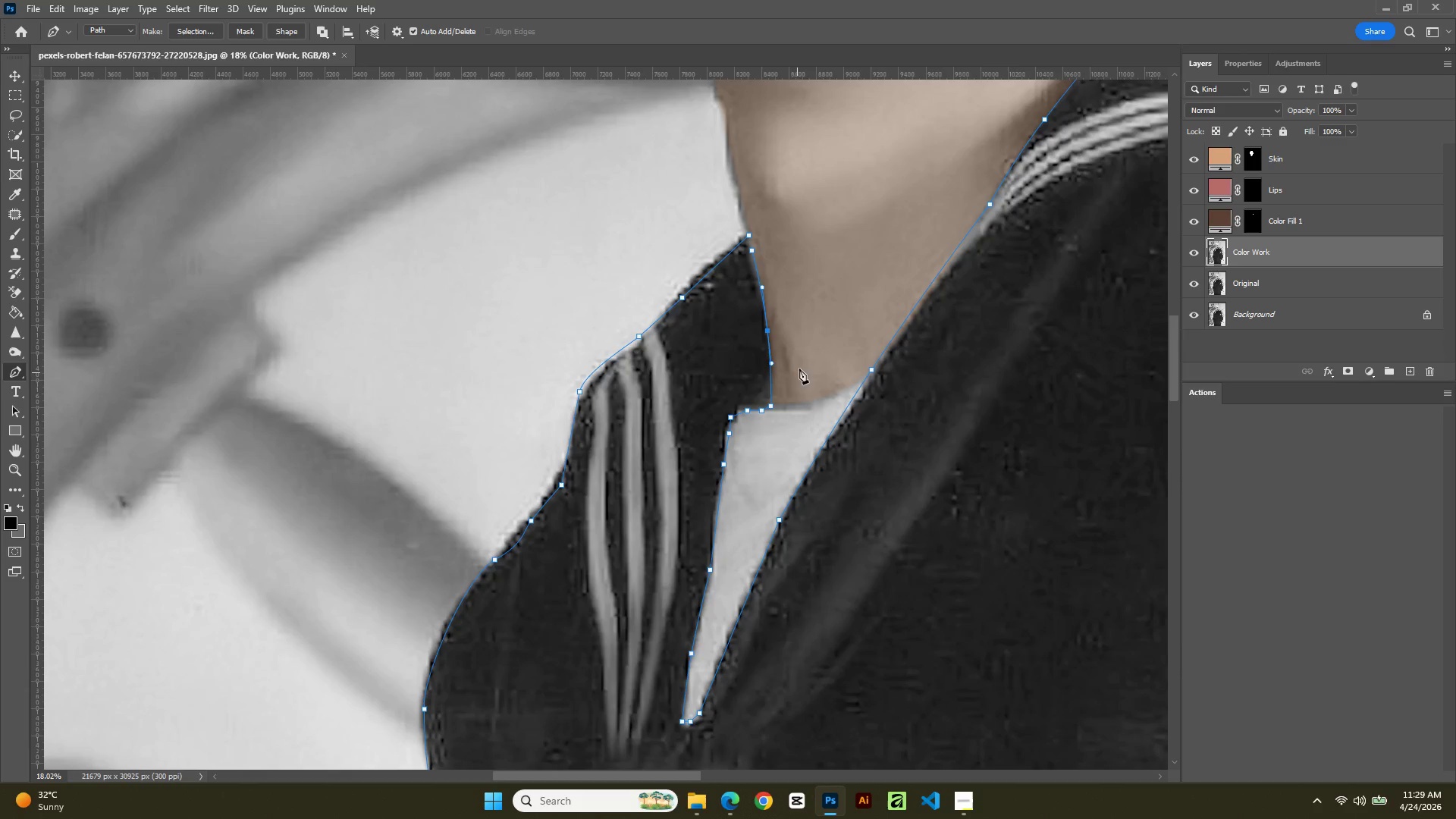 
right_click([739, 366])
 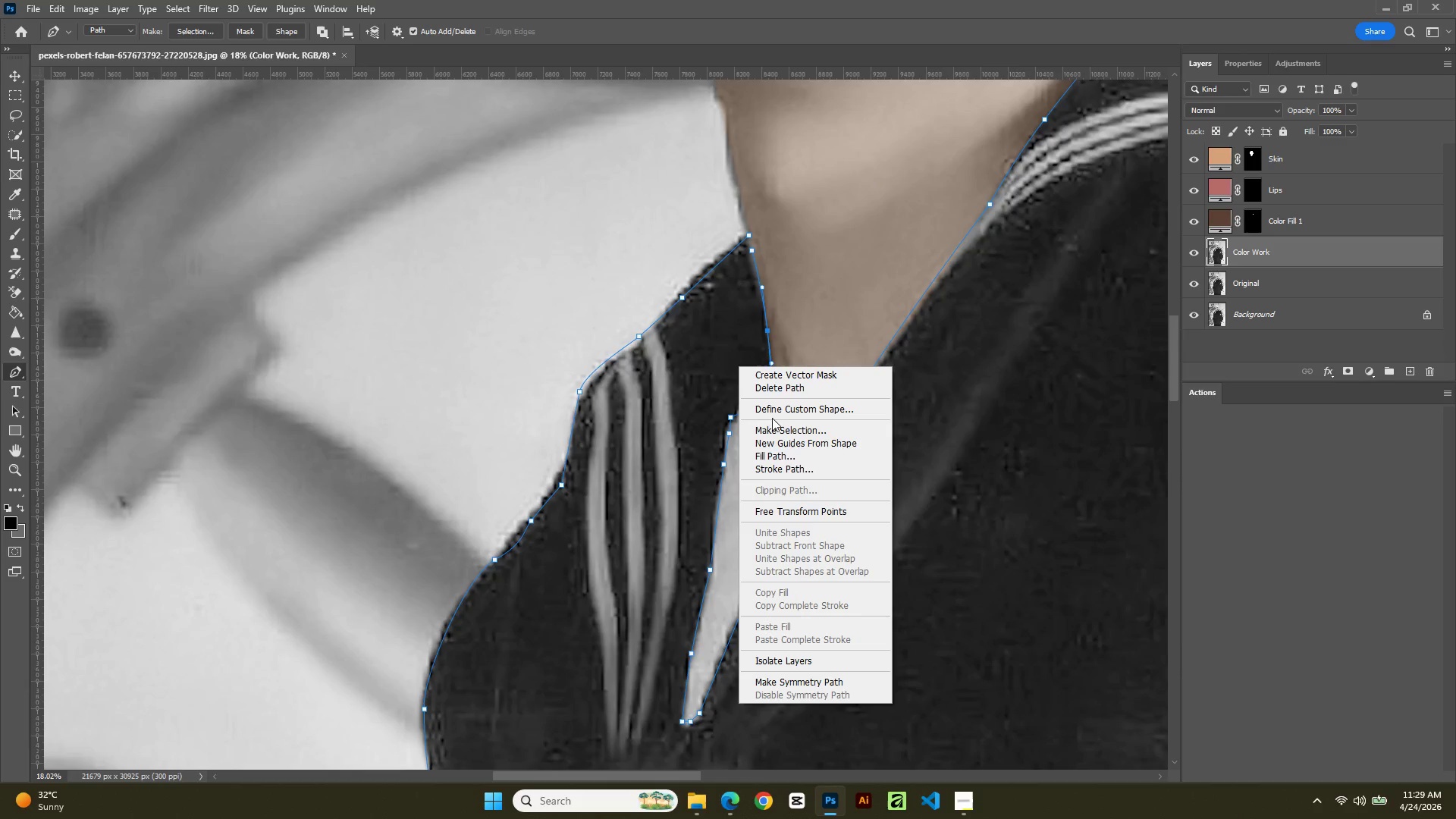 
left_click([775, 426])
 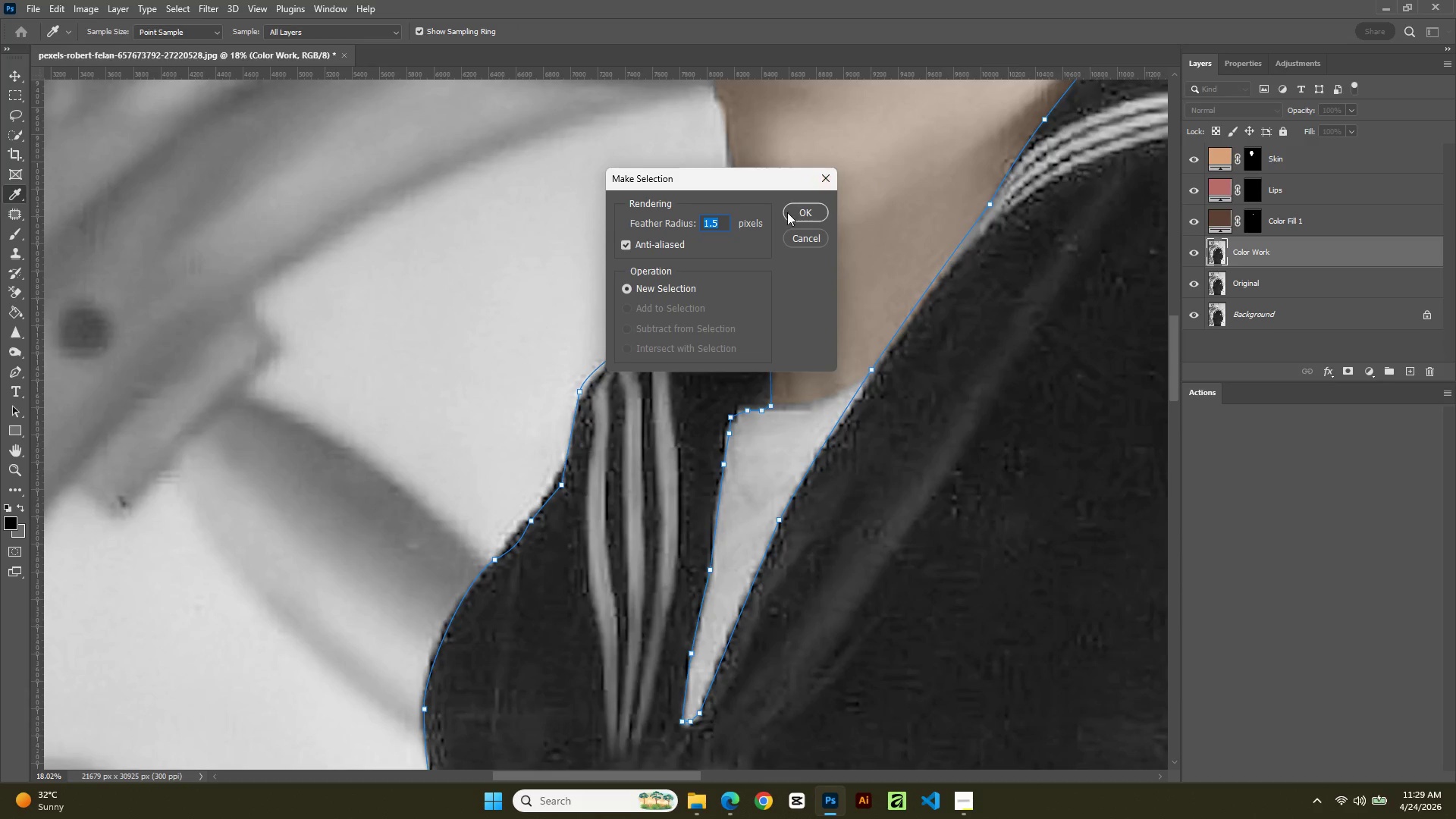 
left_click([808, 214])
 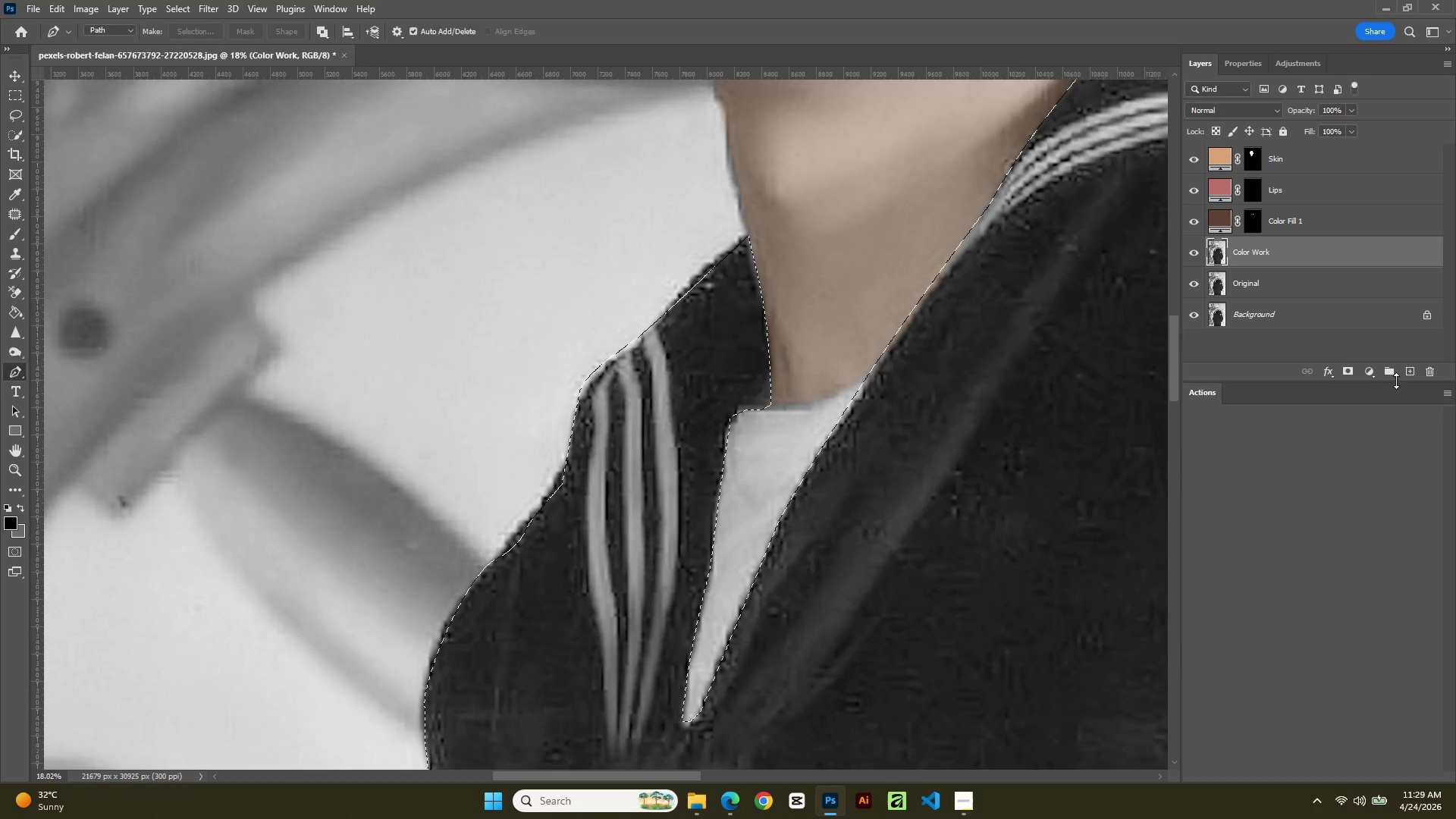 
left_click([1371, 371])
 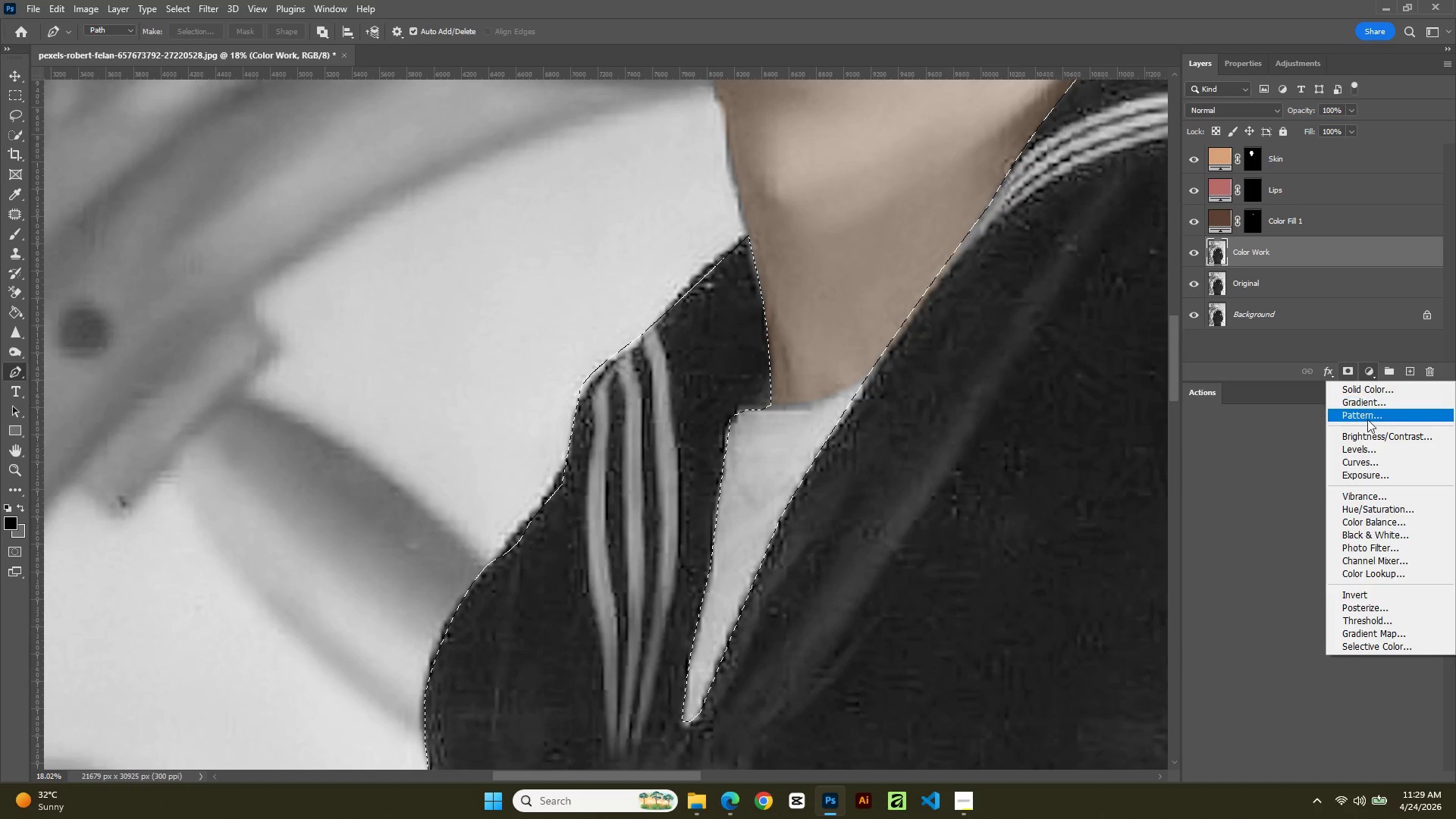 
wait(5.52)
 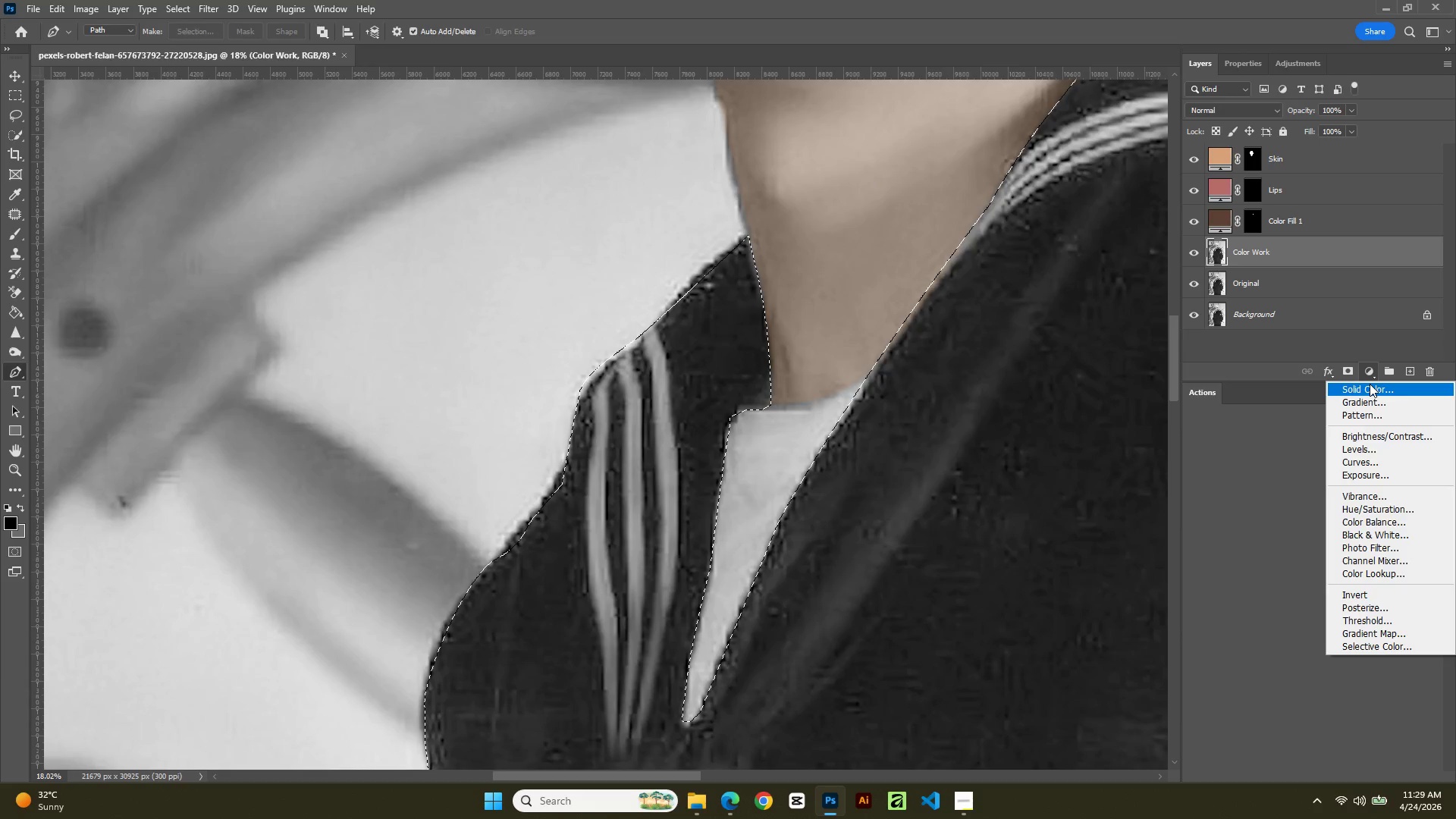 
left_click([1363, 391])
 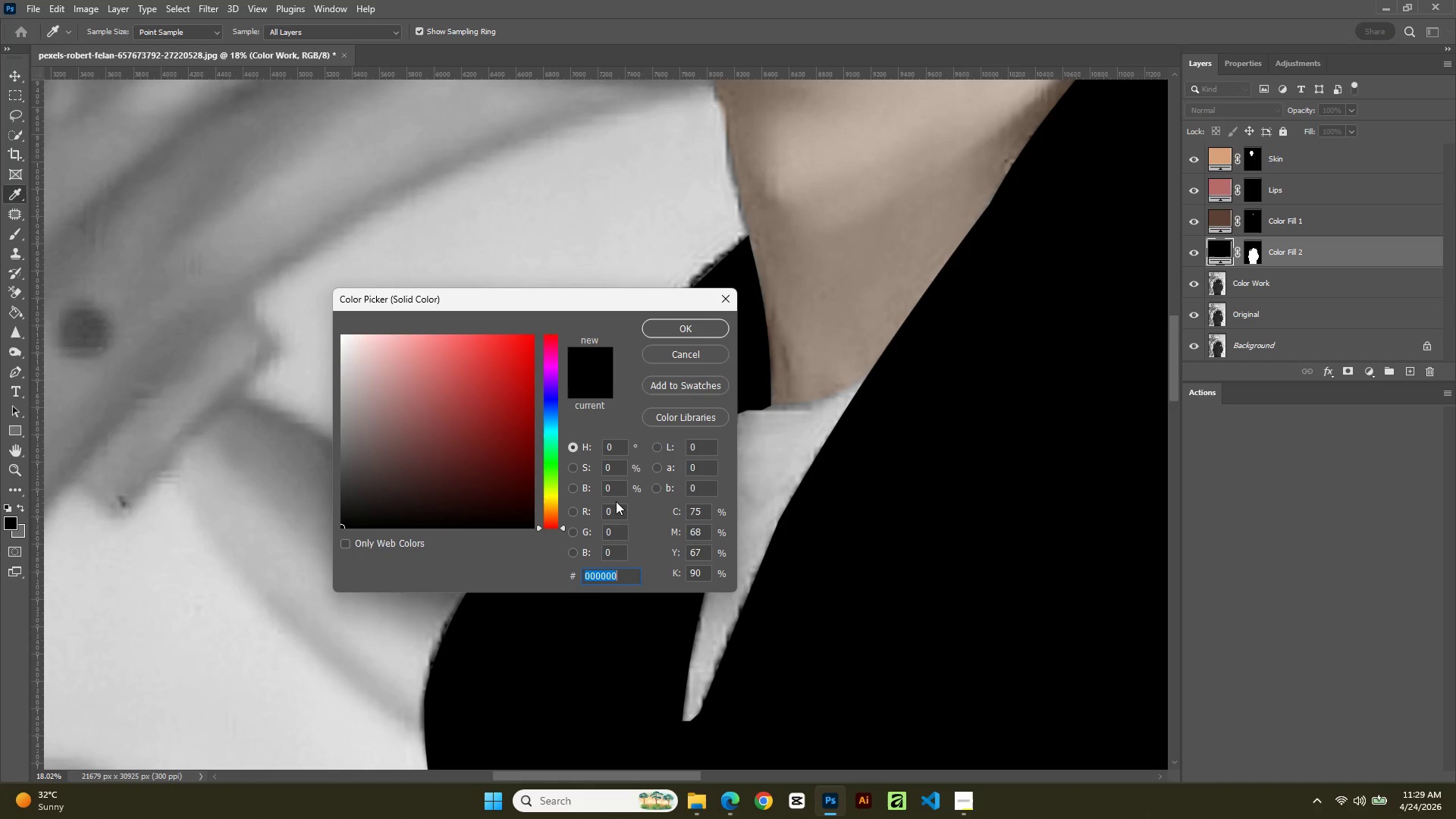 
wait(14.19)
 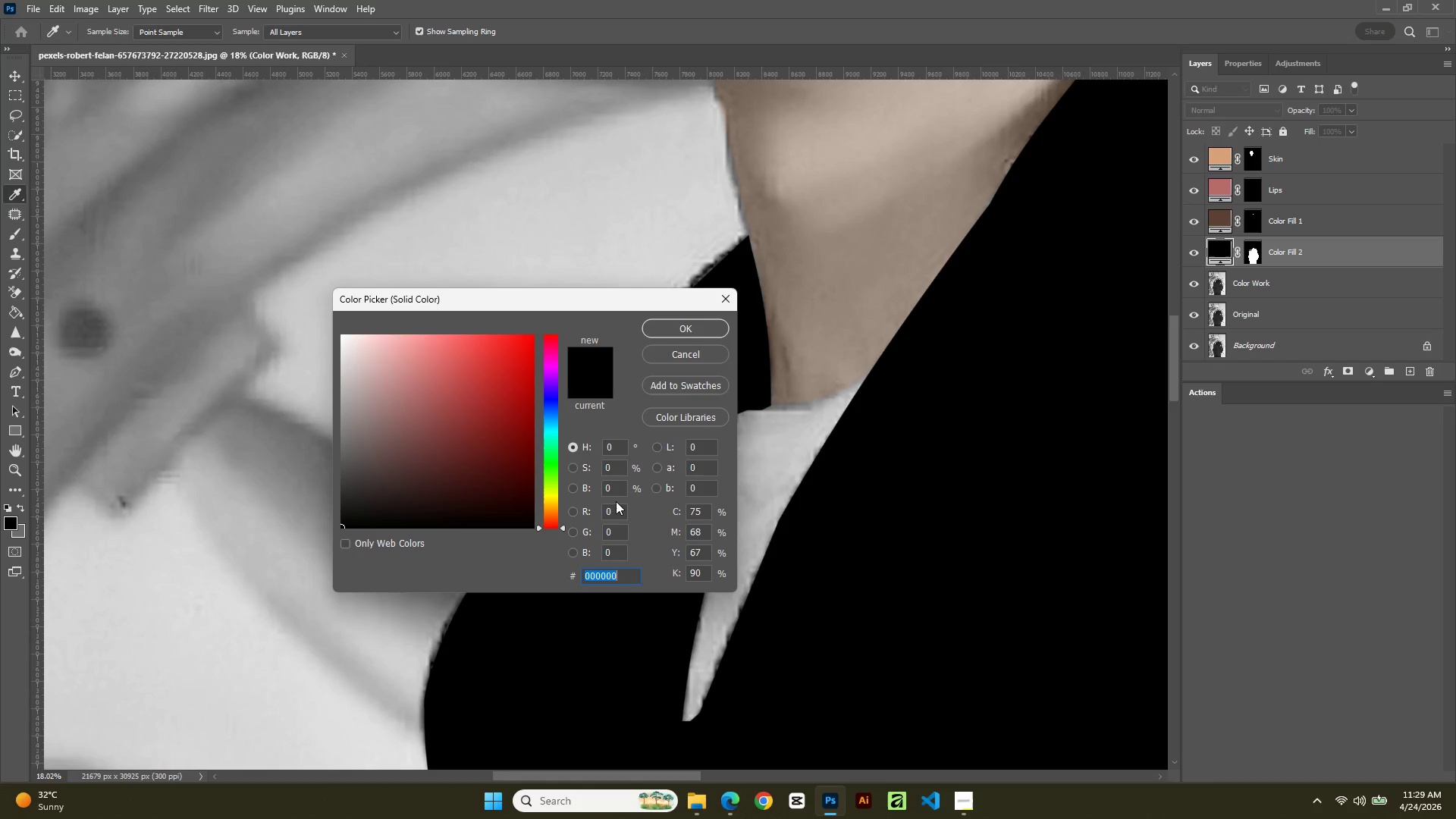 
key(Numpad2)
 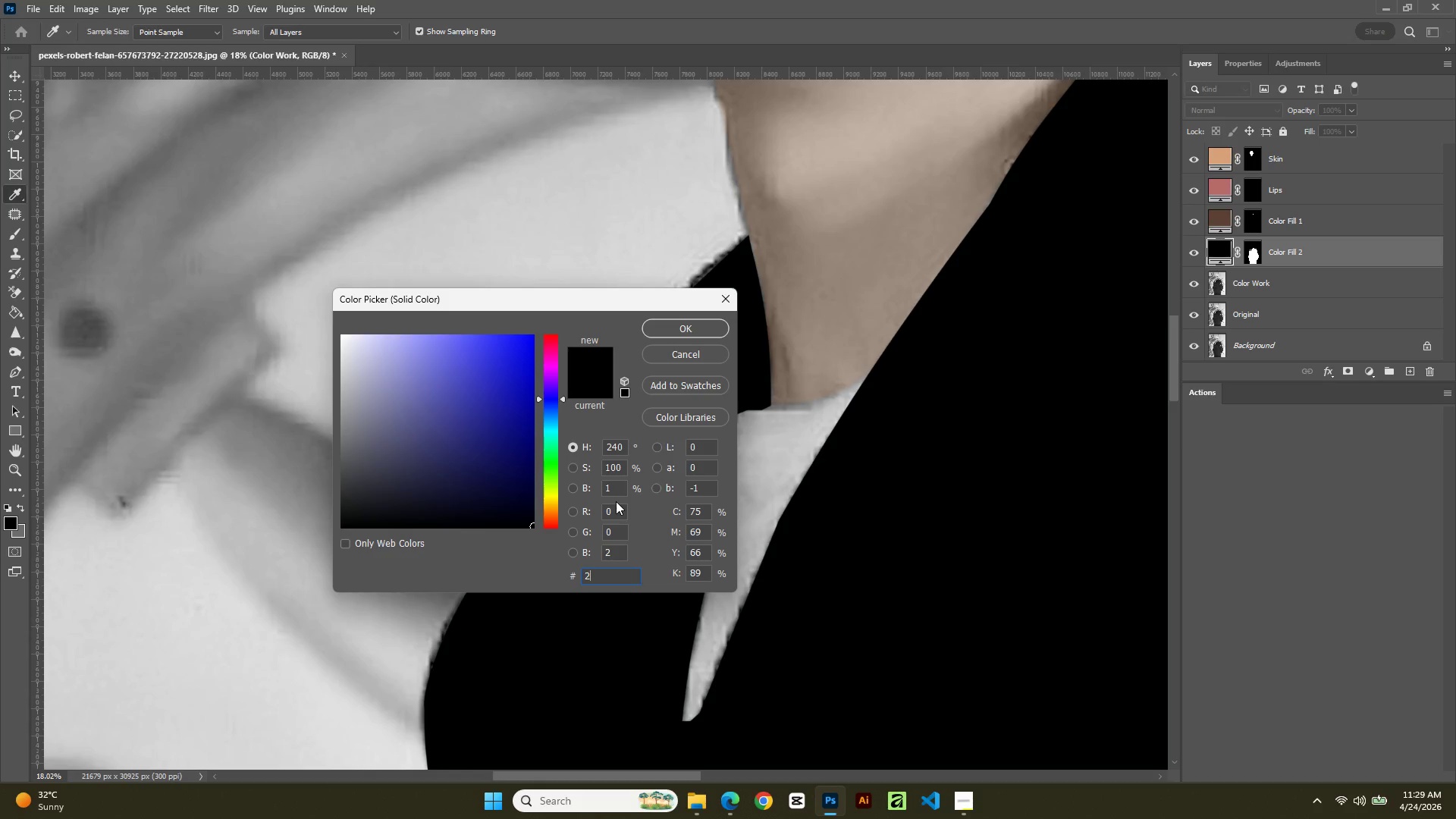 
key(F)
 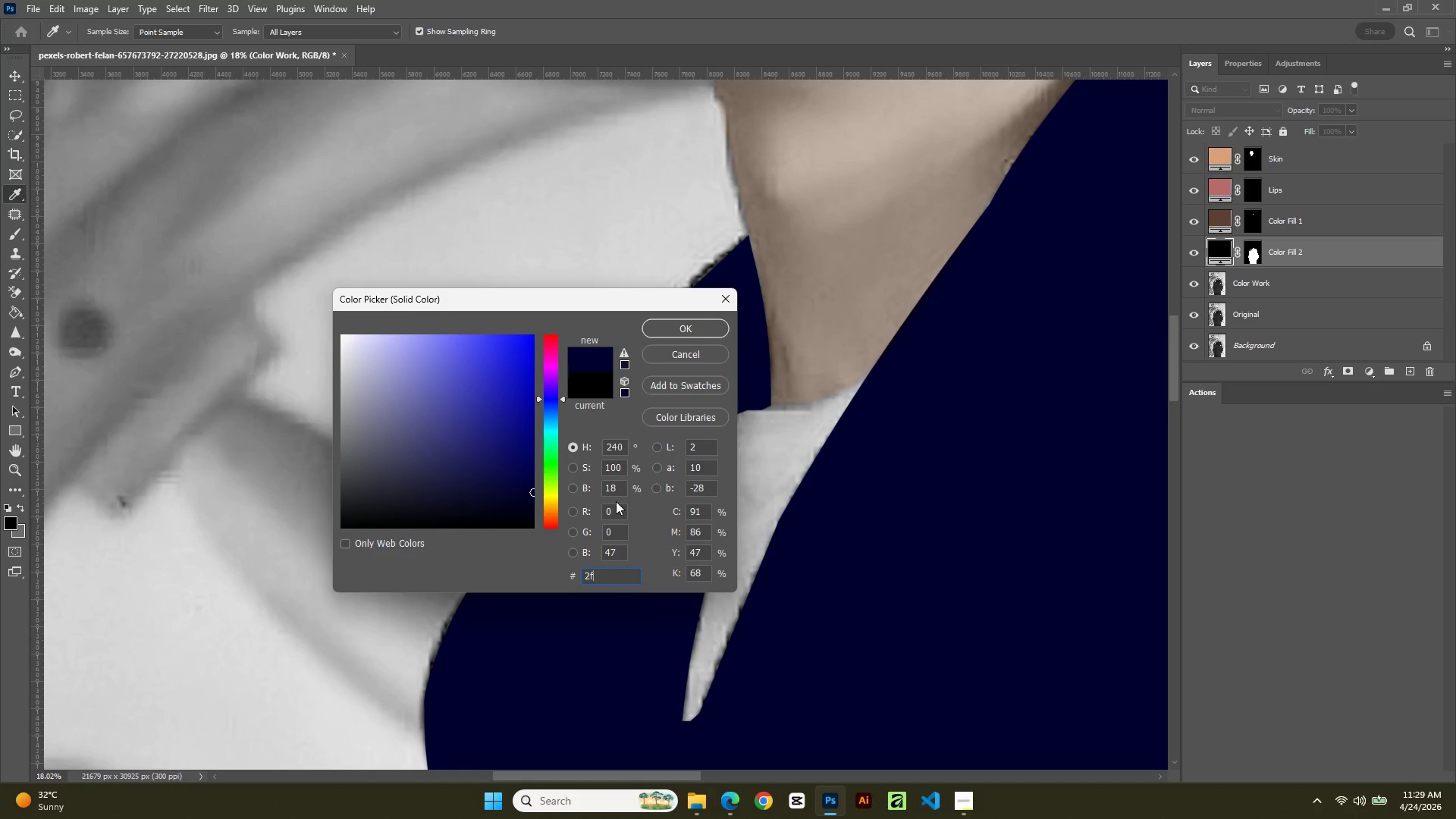 
key(Numpad4)
 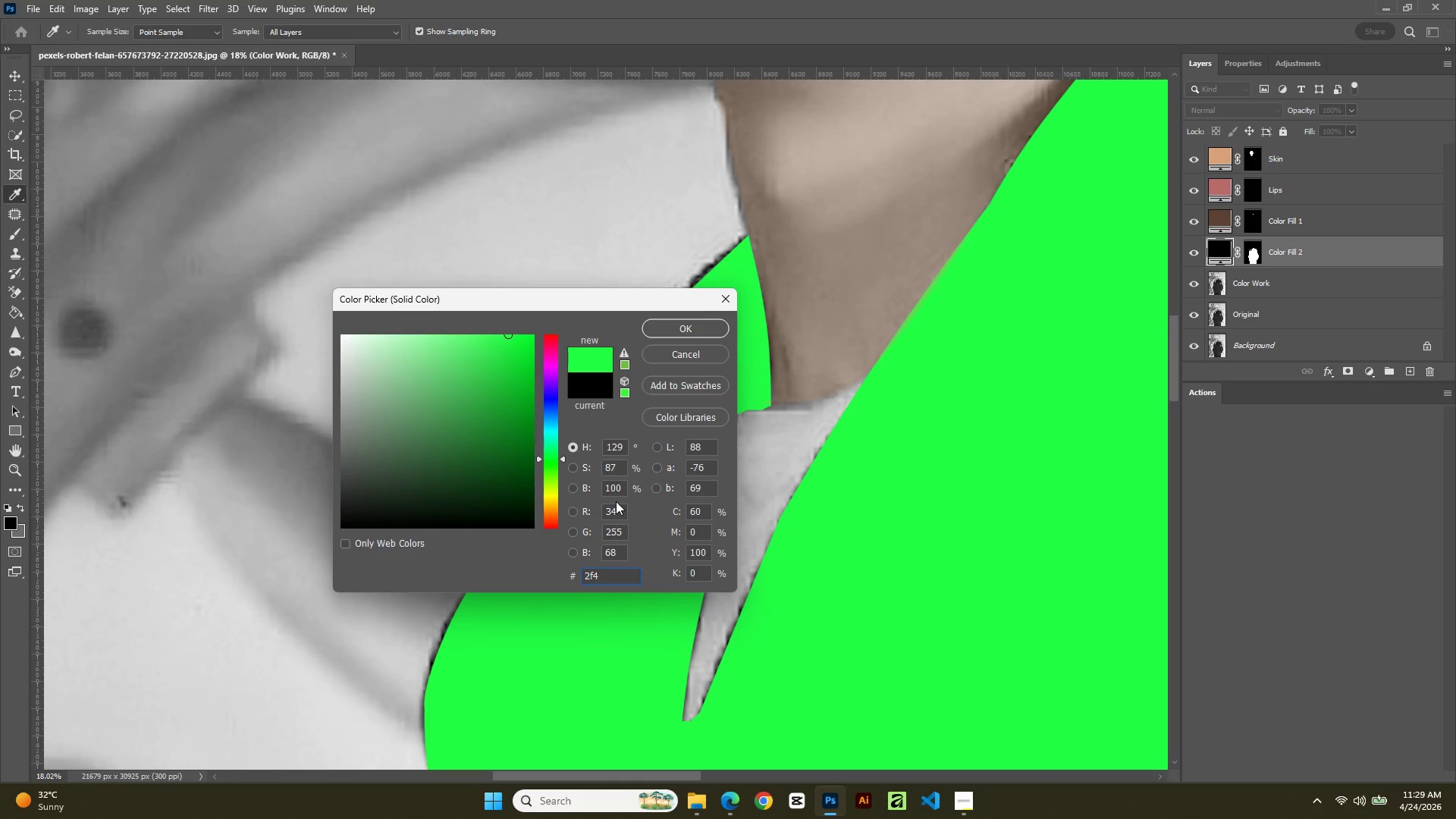 
key(F)
 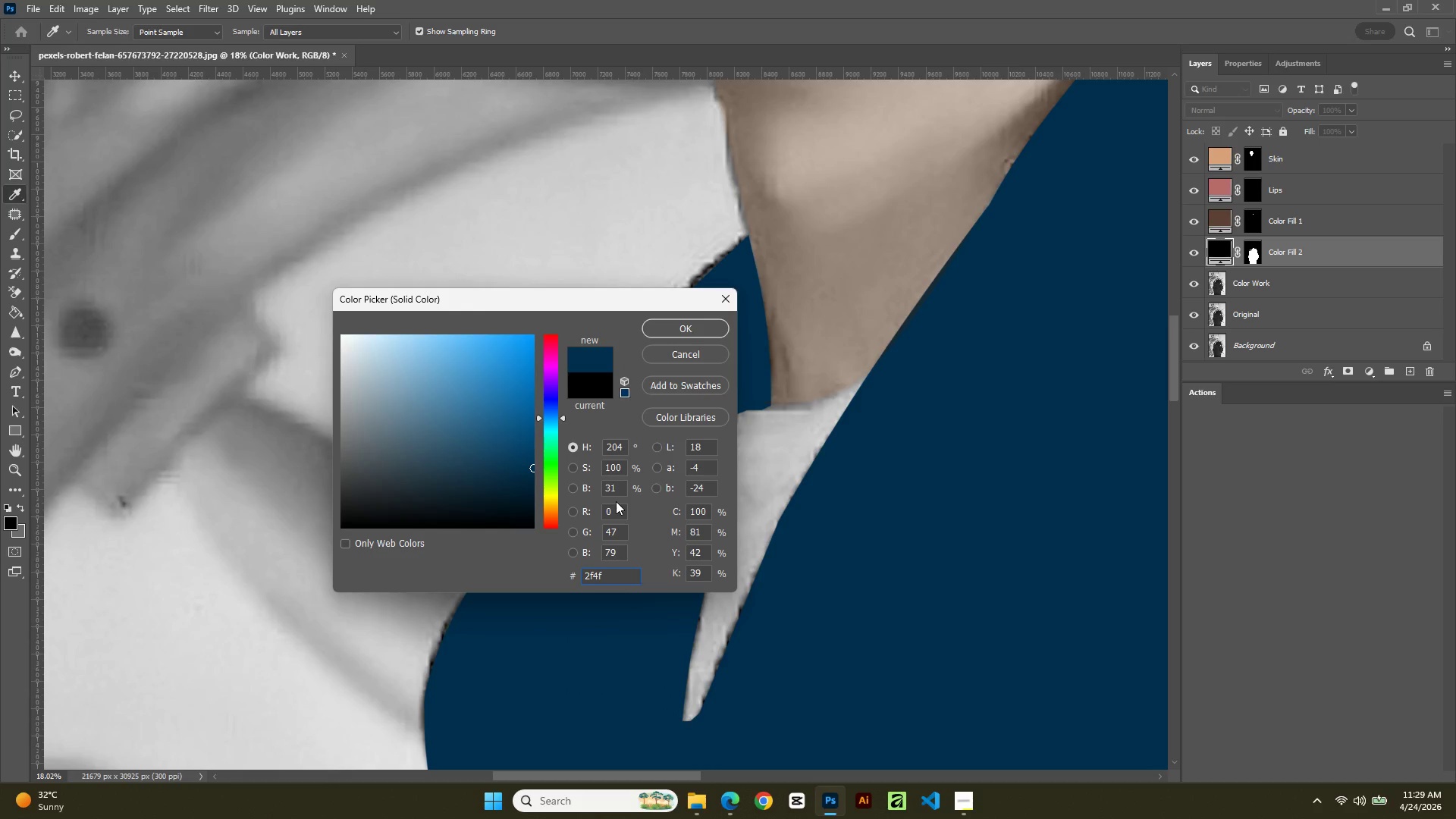 
key(Numpad6)
 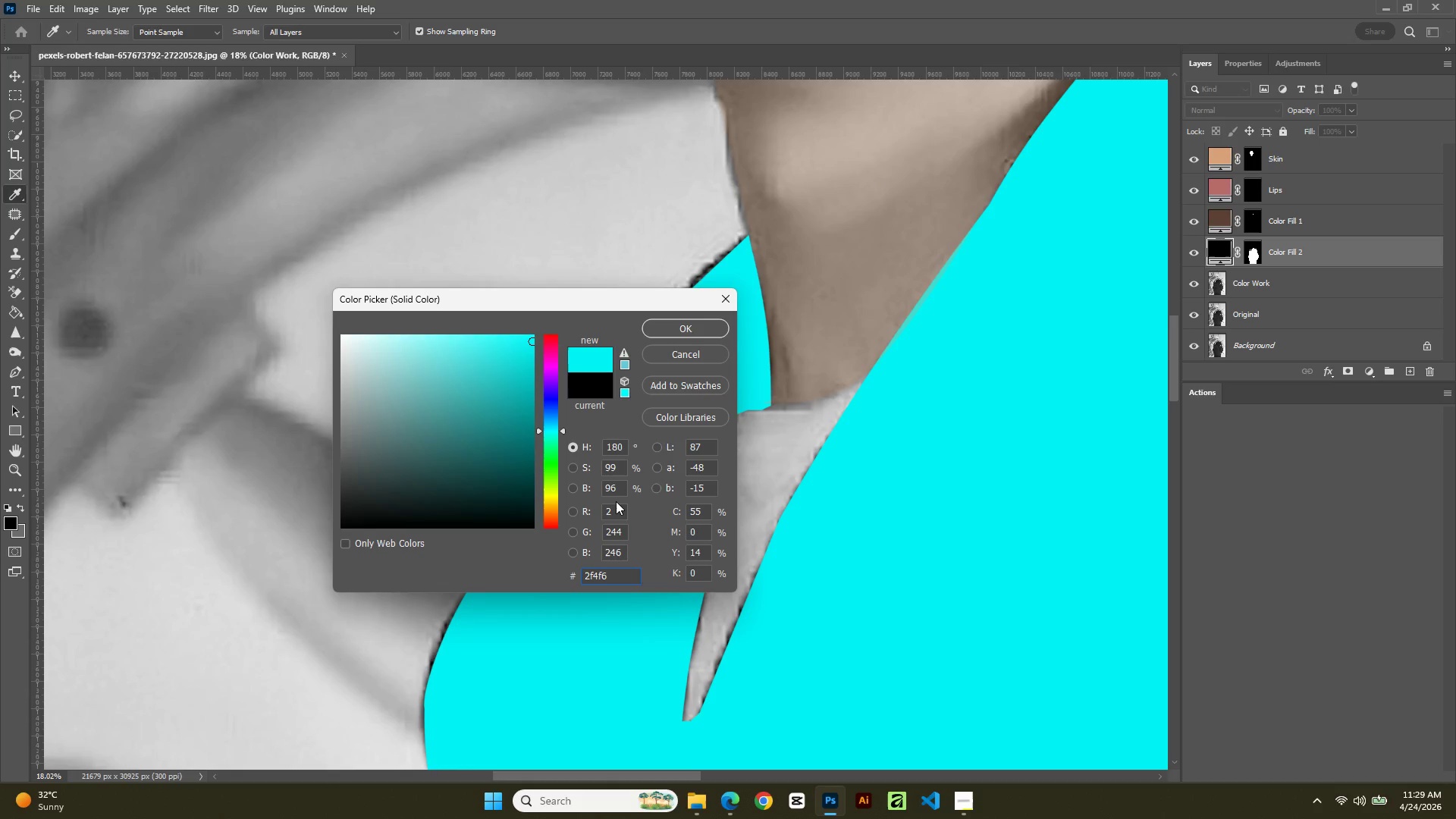 
key(F)
 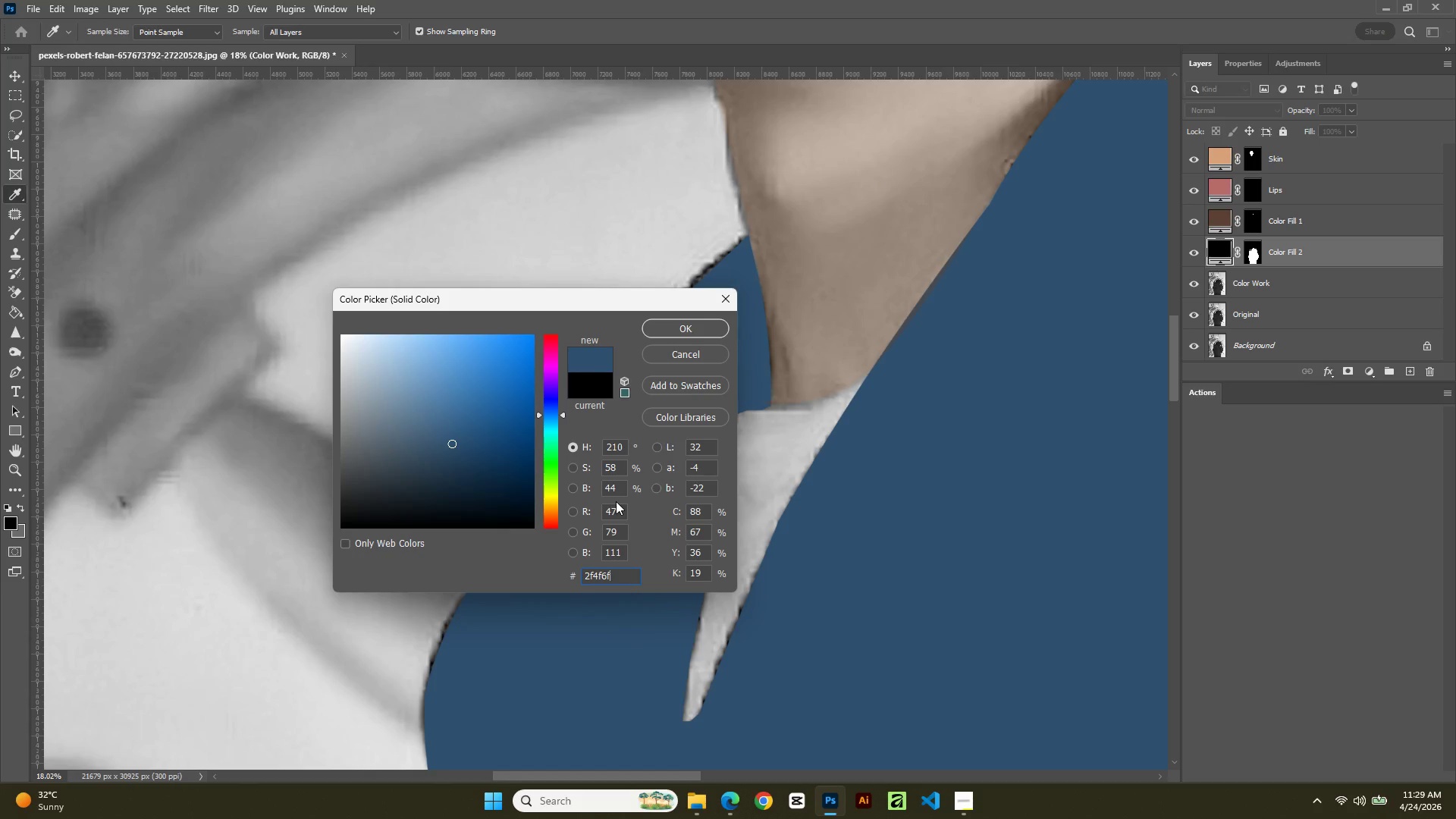 
wait(9.59)
 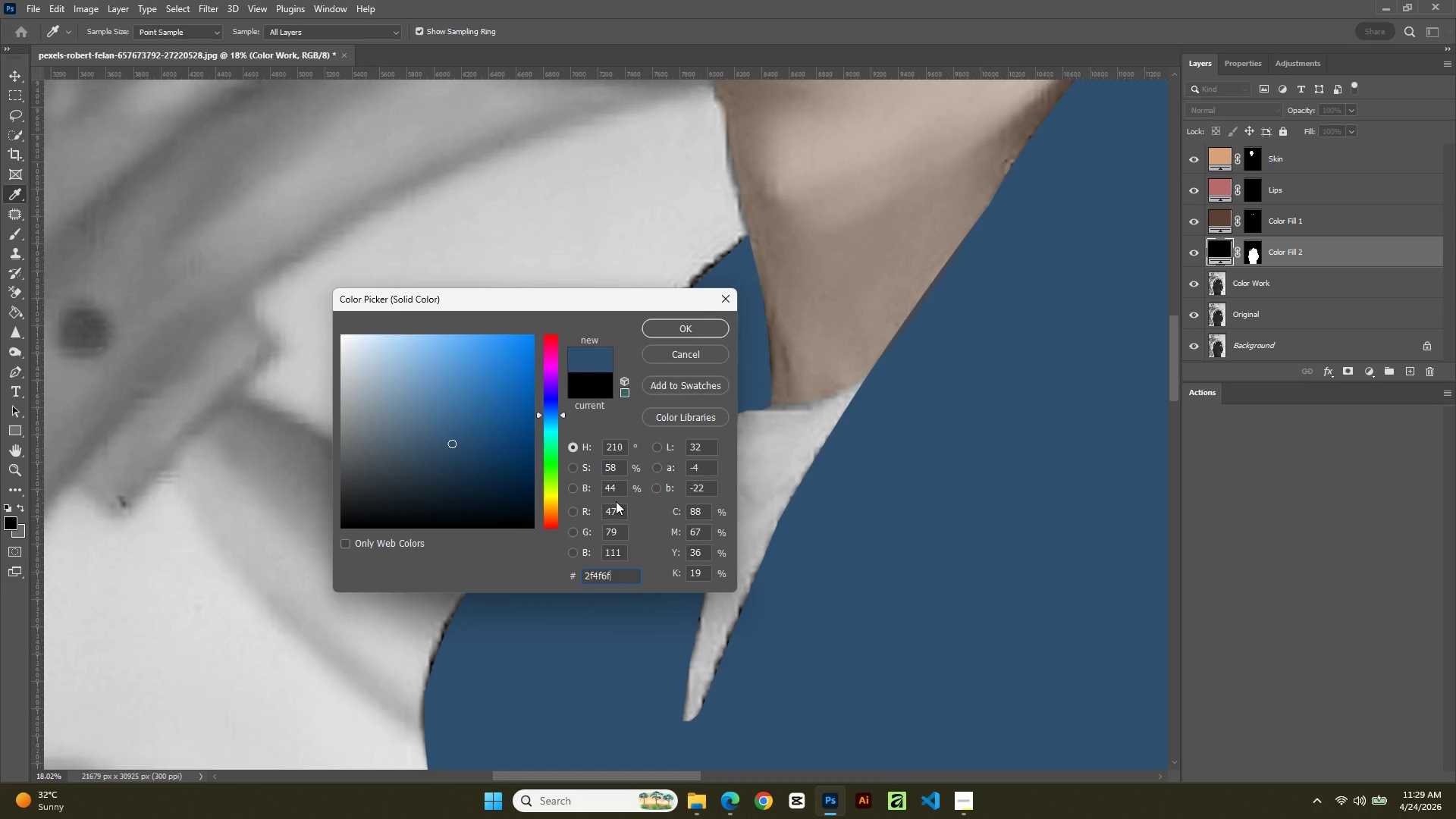 
left_click([694, 328])
 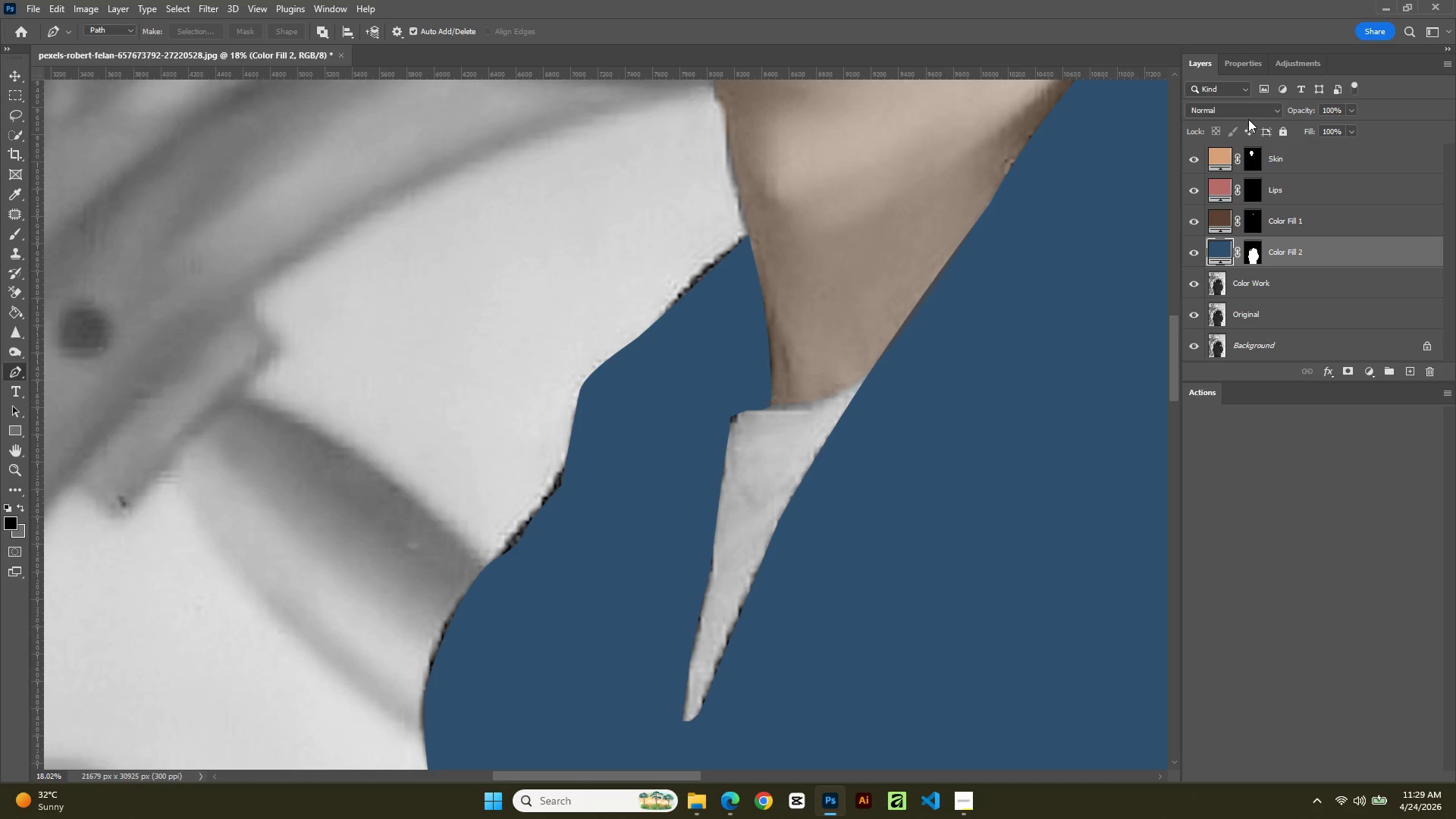 
left_click([1244, 111])
 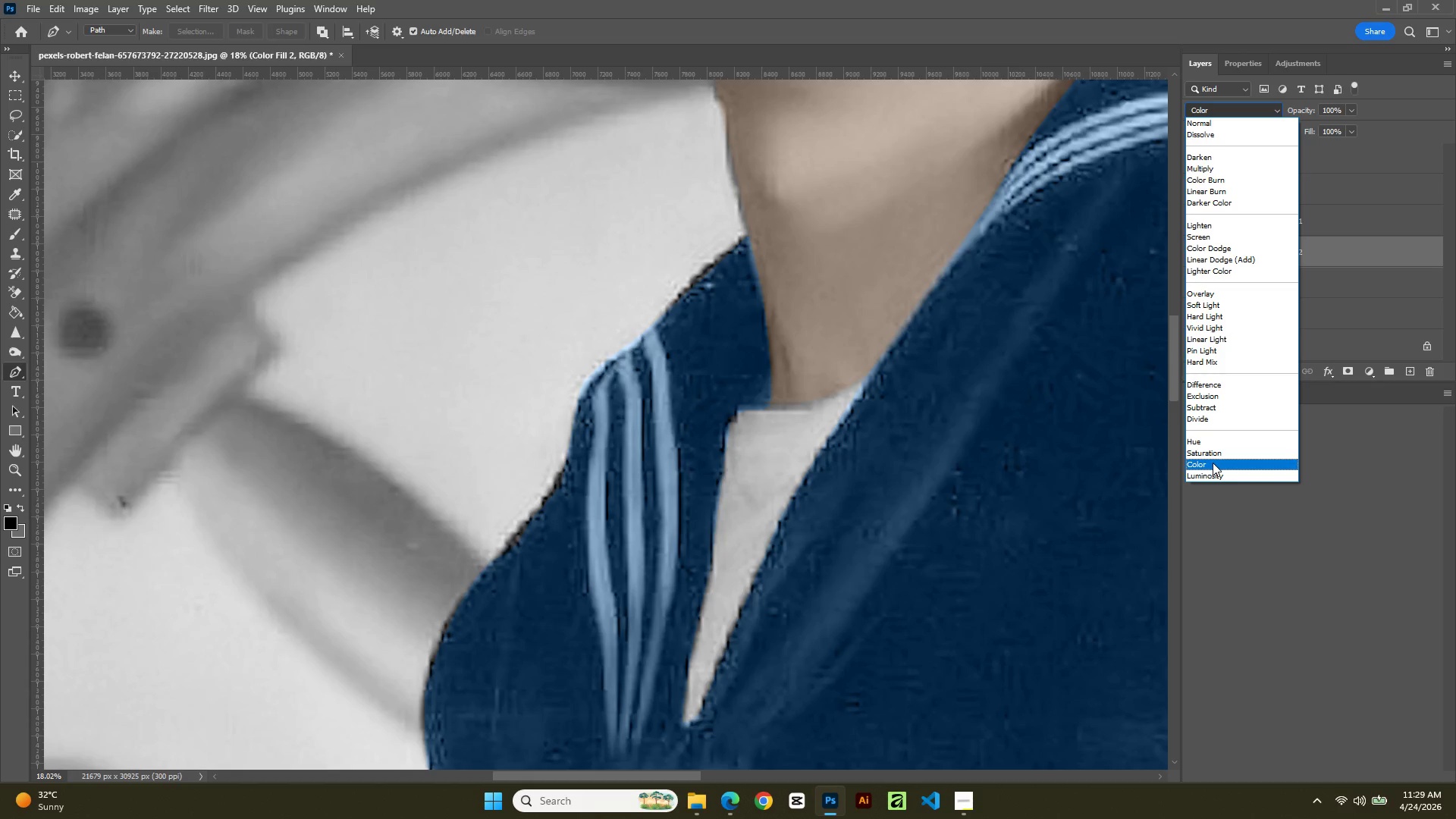 
left_click([1213, 463])
 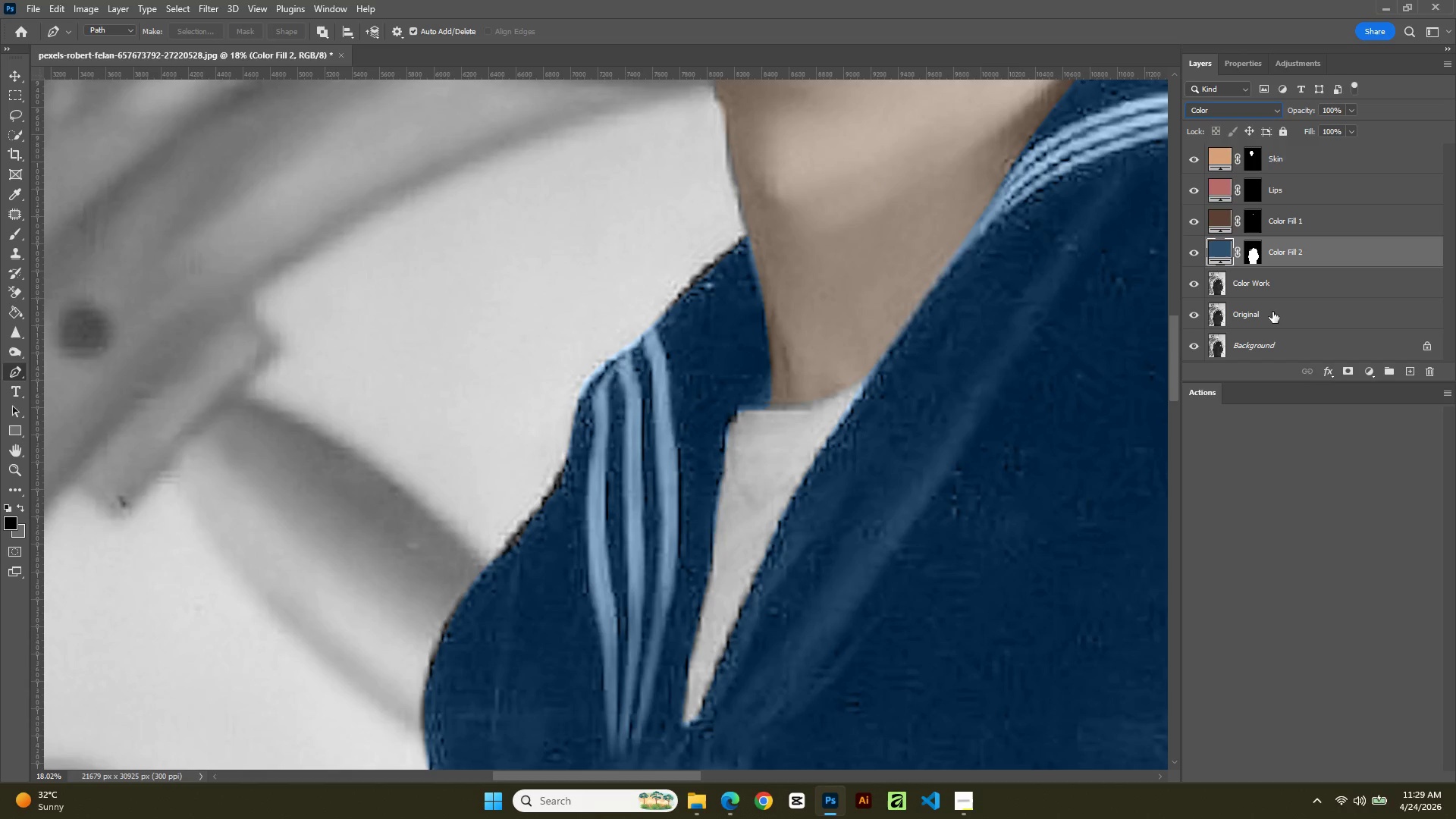 
mouse_move([1326, 111])
 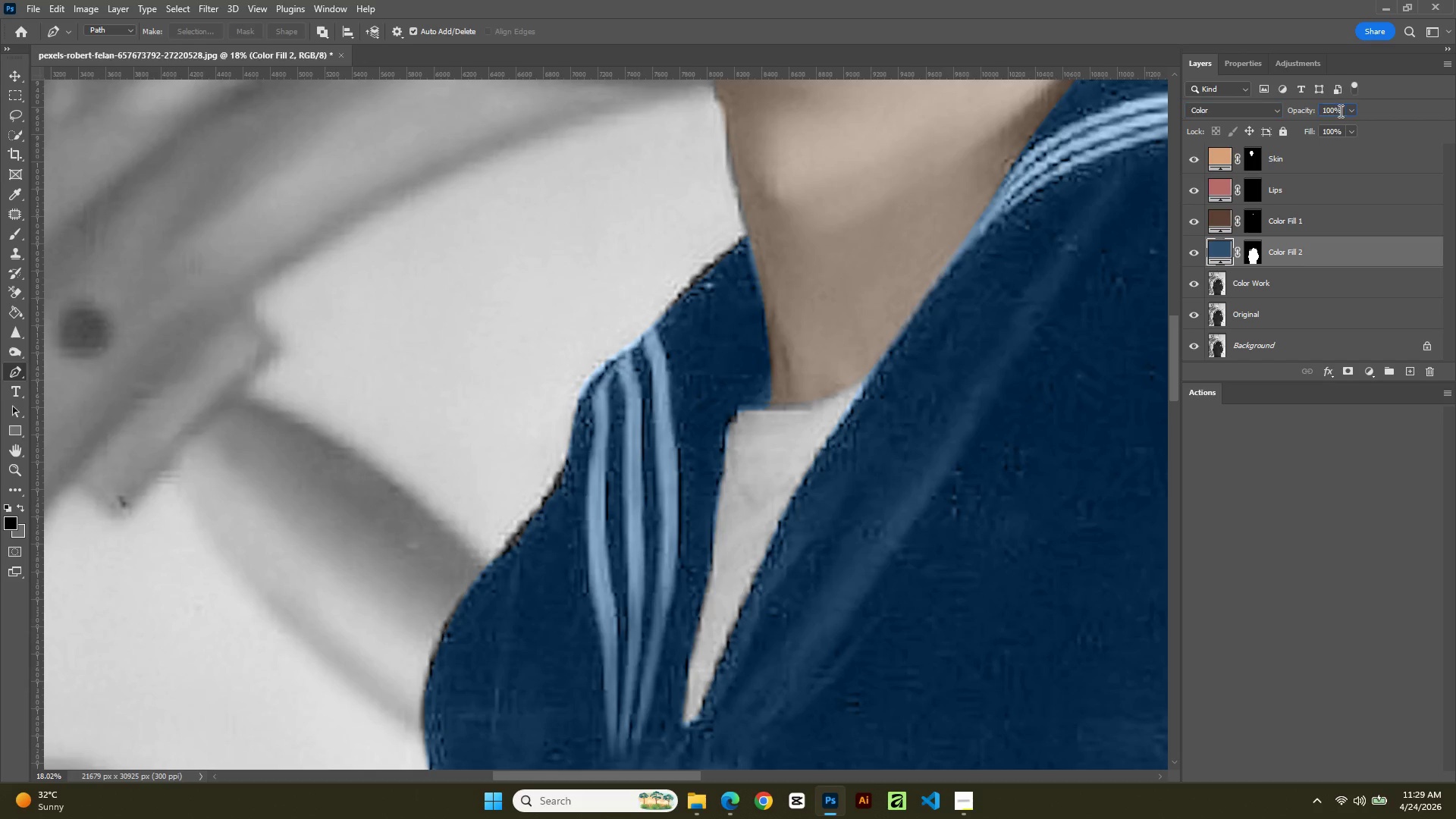 
left_click_drag(start_coordinate=[1341, 111], to_coordinate=[1269, 114])
 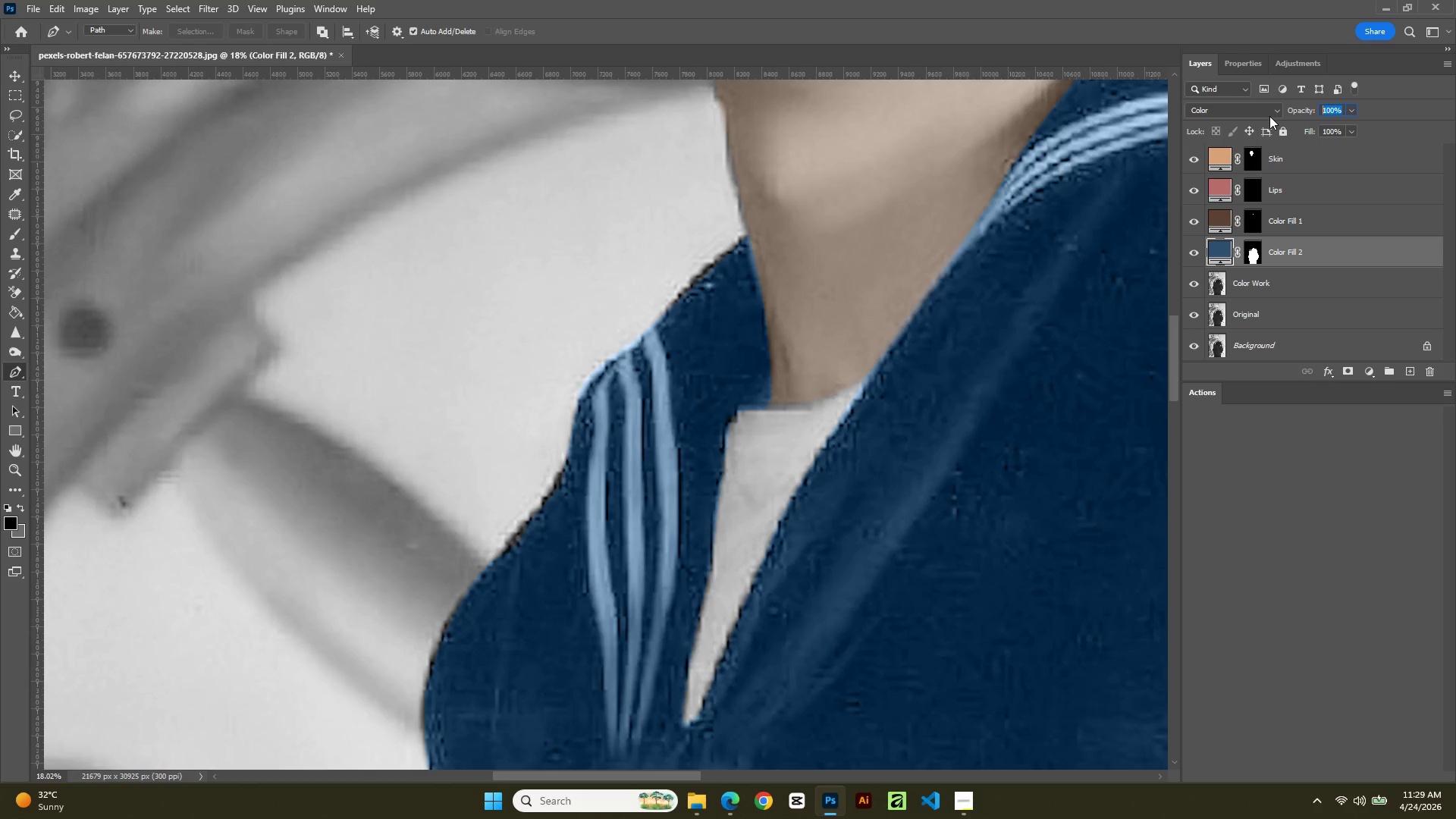 
key(Numpad6)
 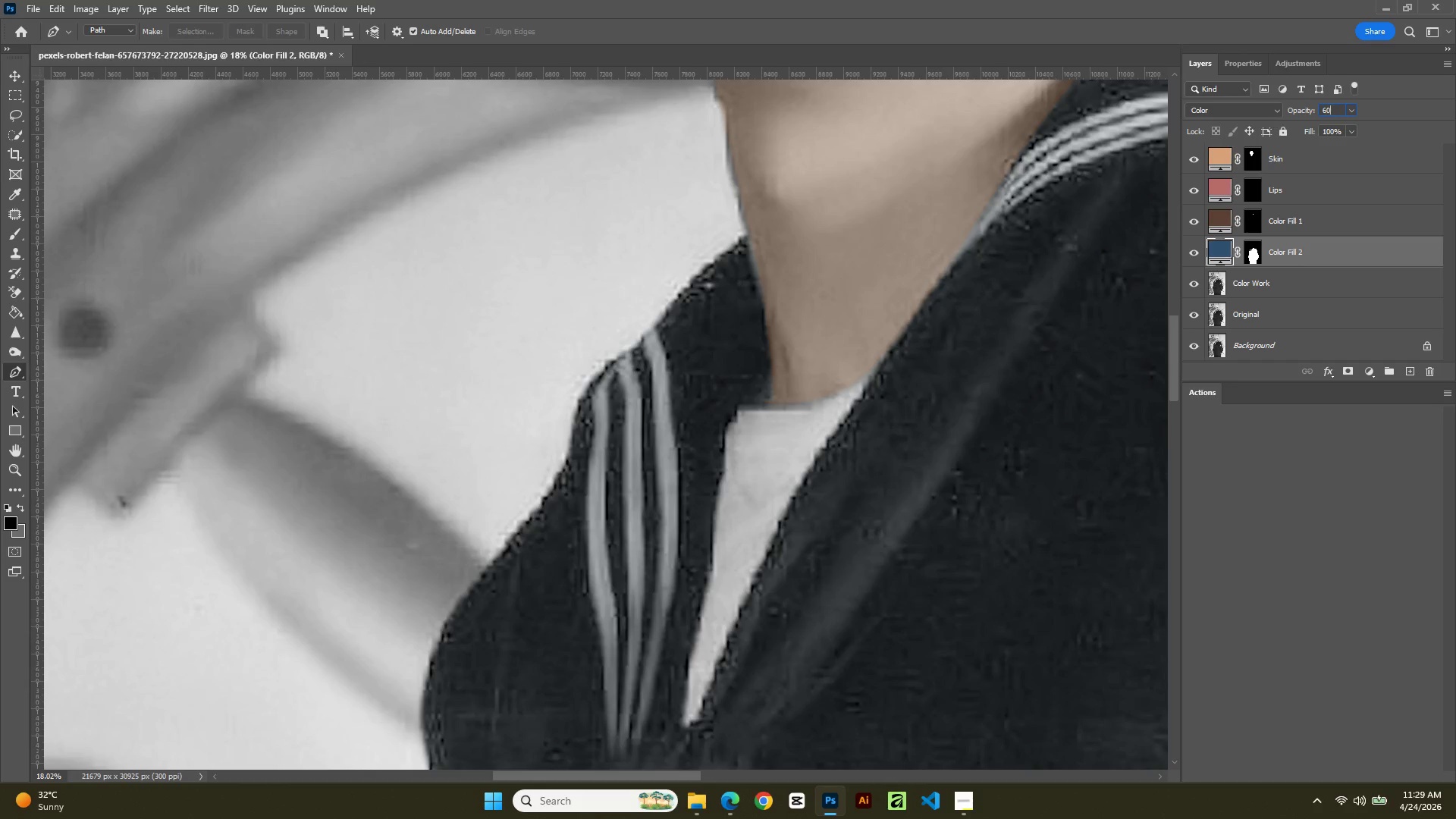 
key(Numpad0)
 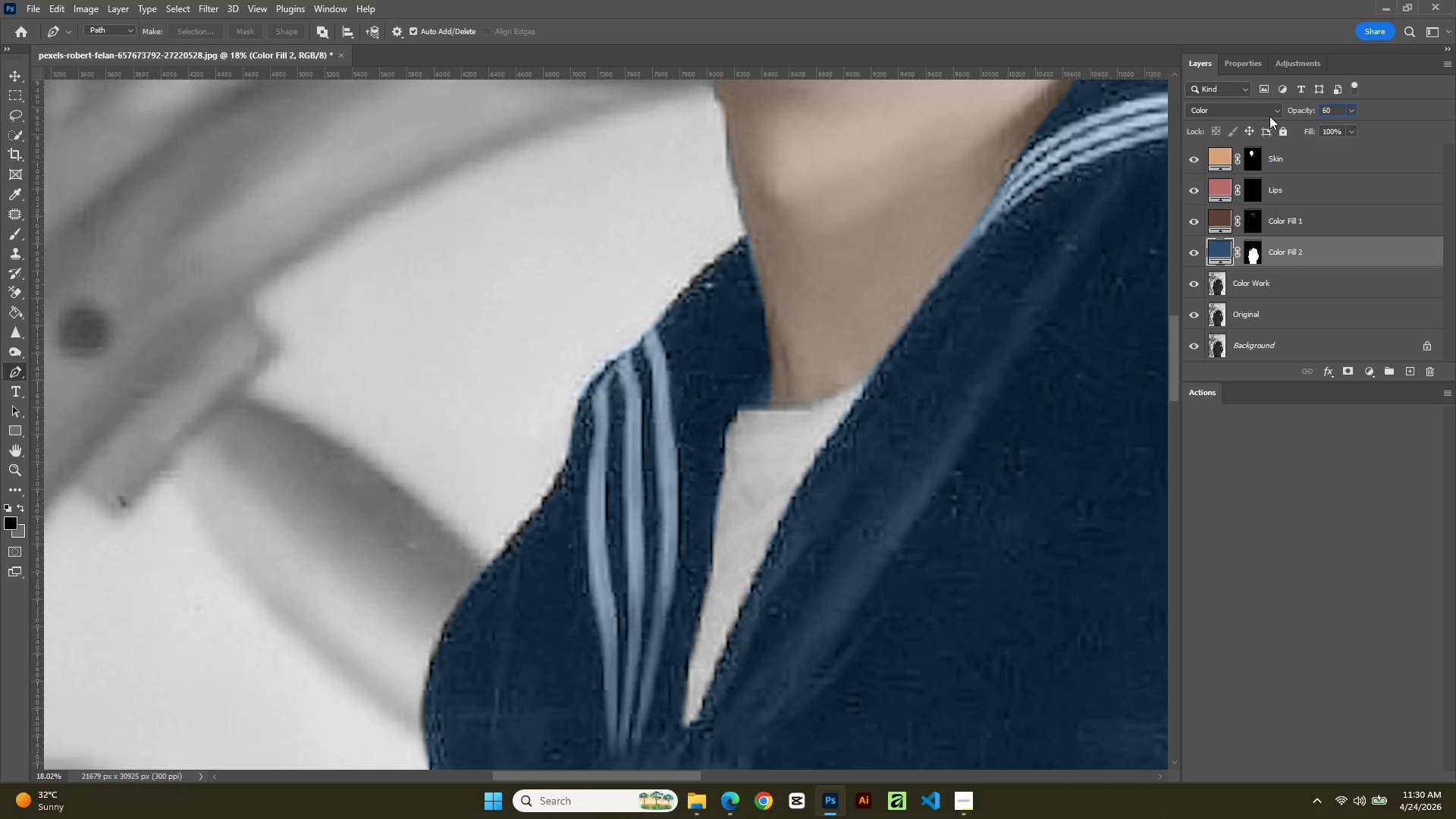 
key(Backspace)
 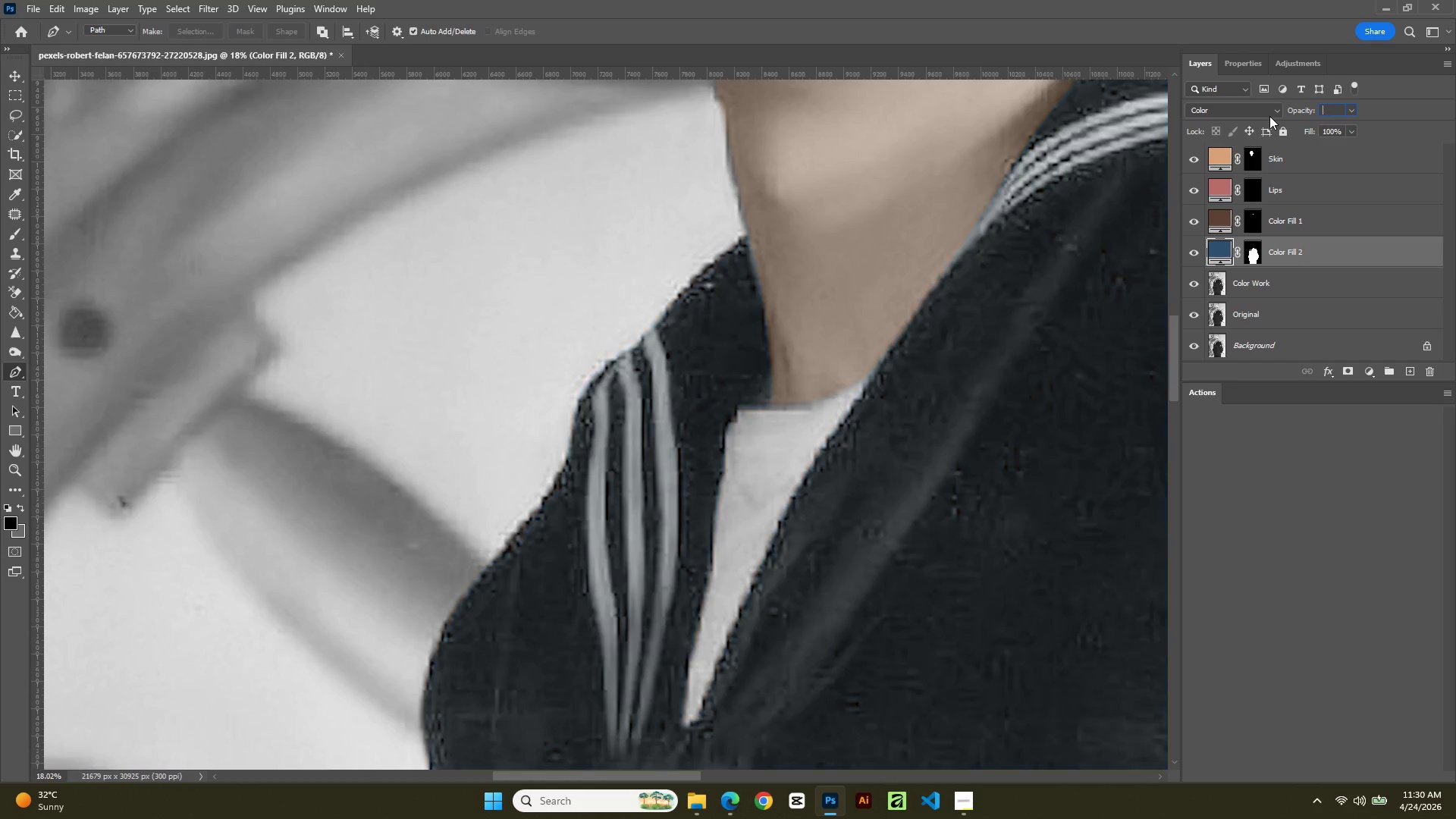 
key(Backspace)
 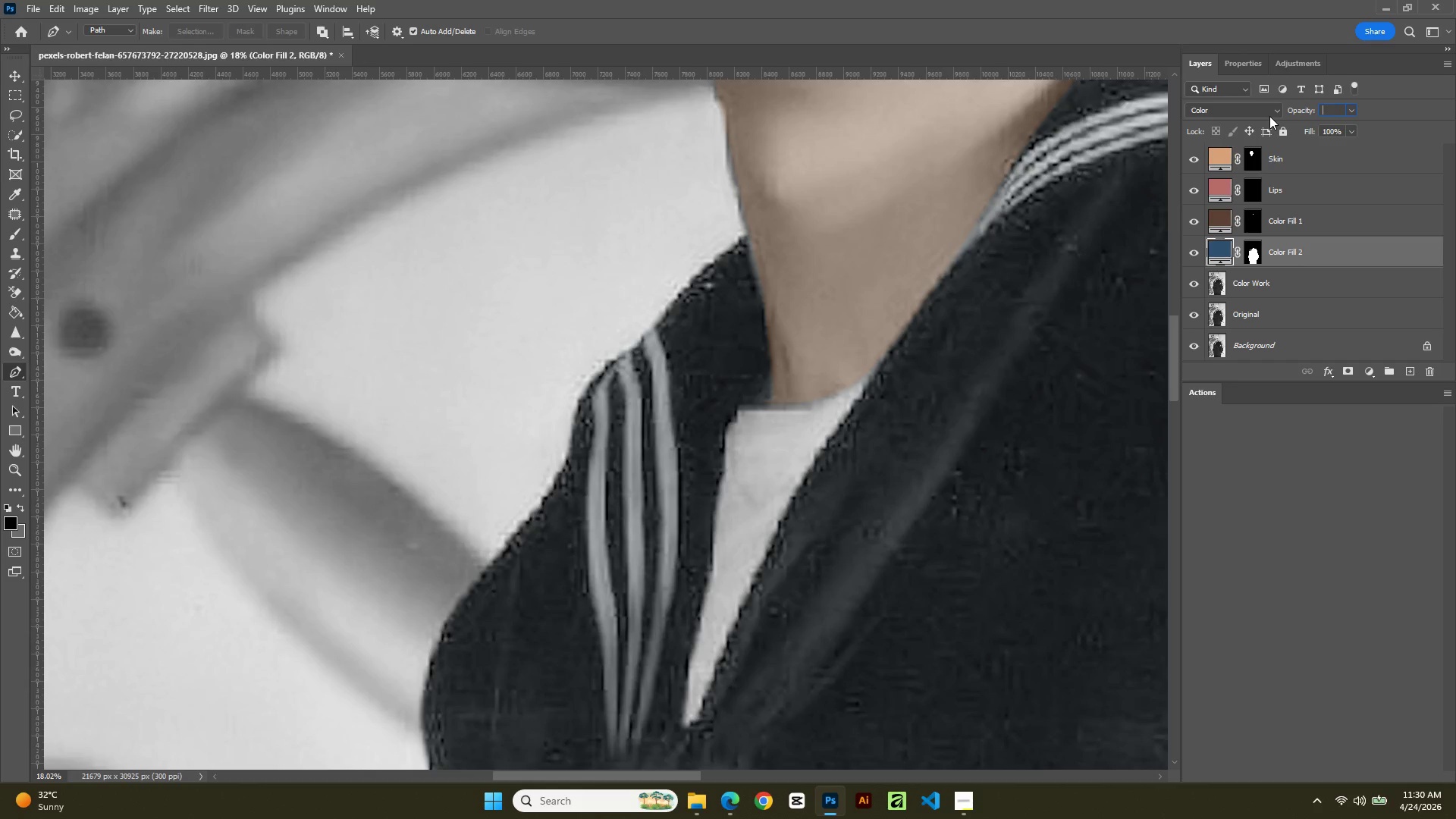 
key(Numpad8)
 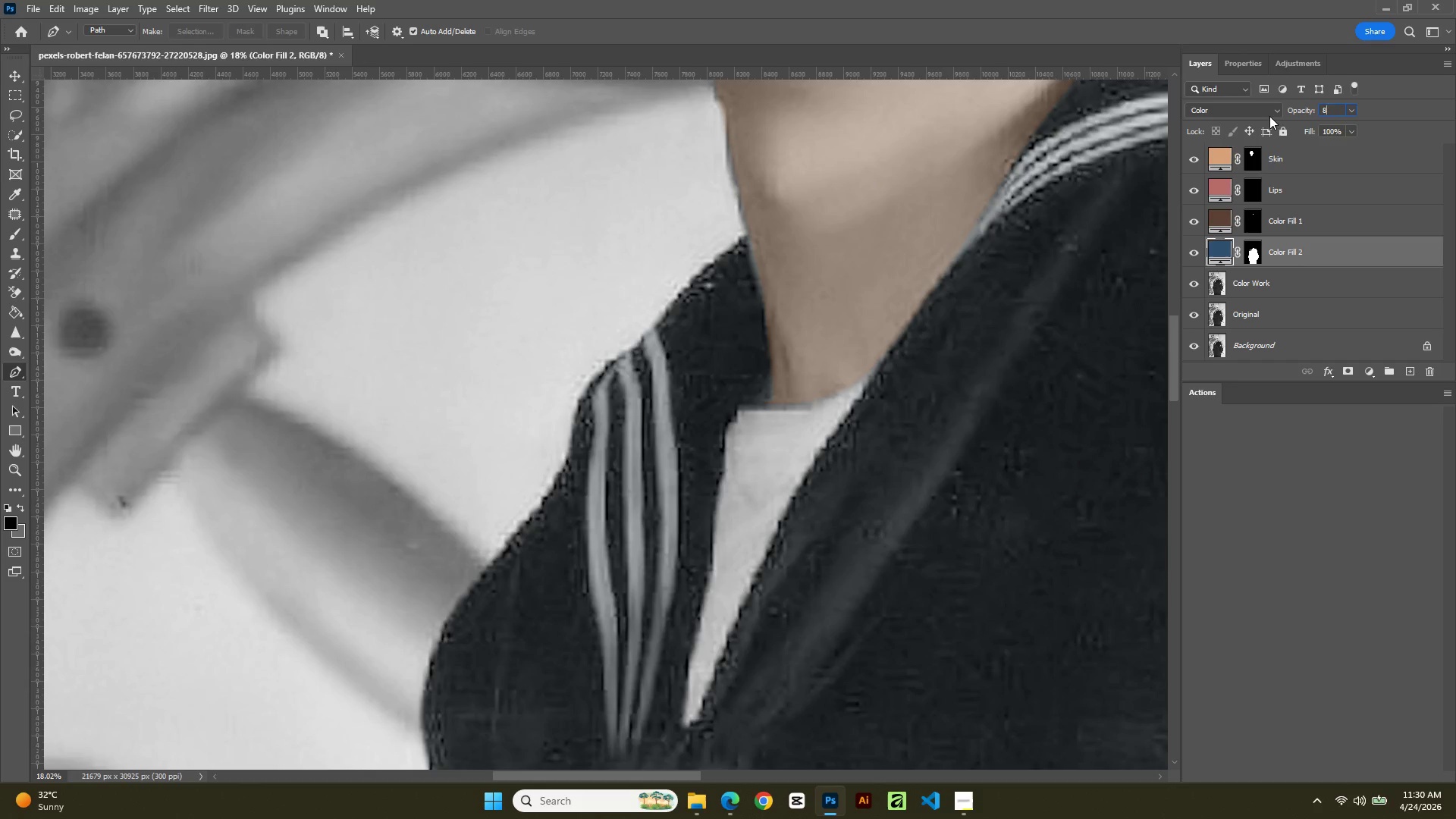 
key(Numpad0)
 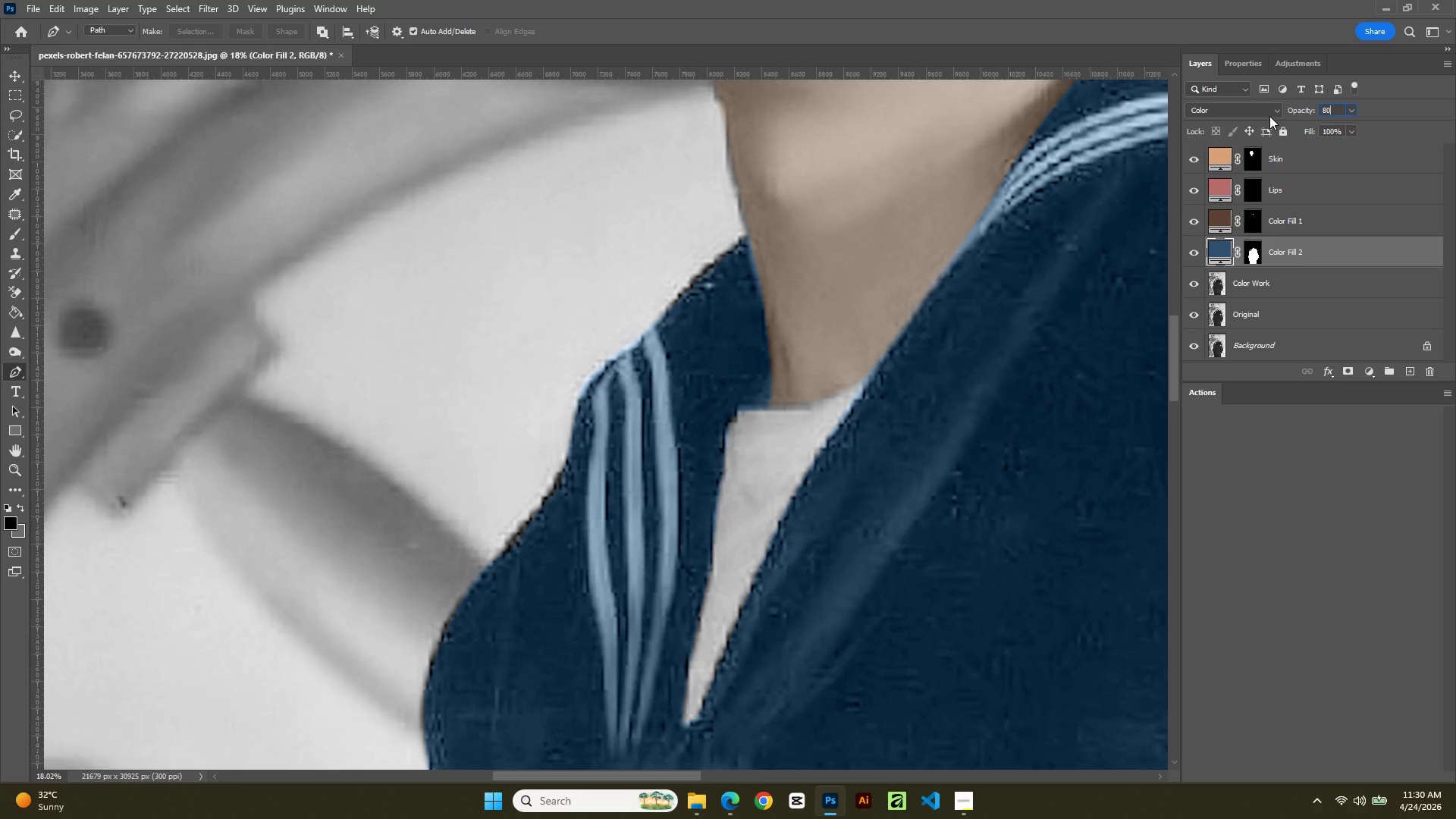 
key(NumpadEnter)
 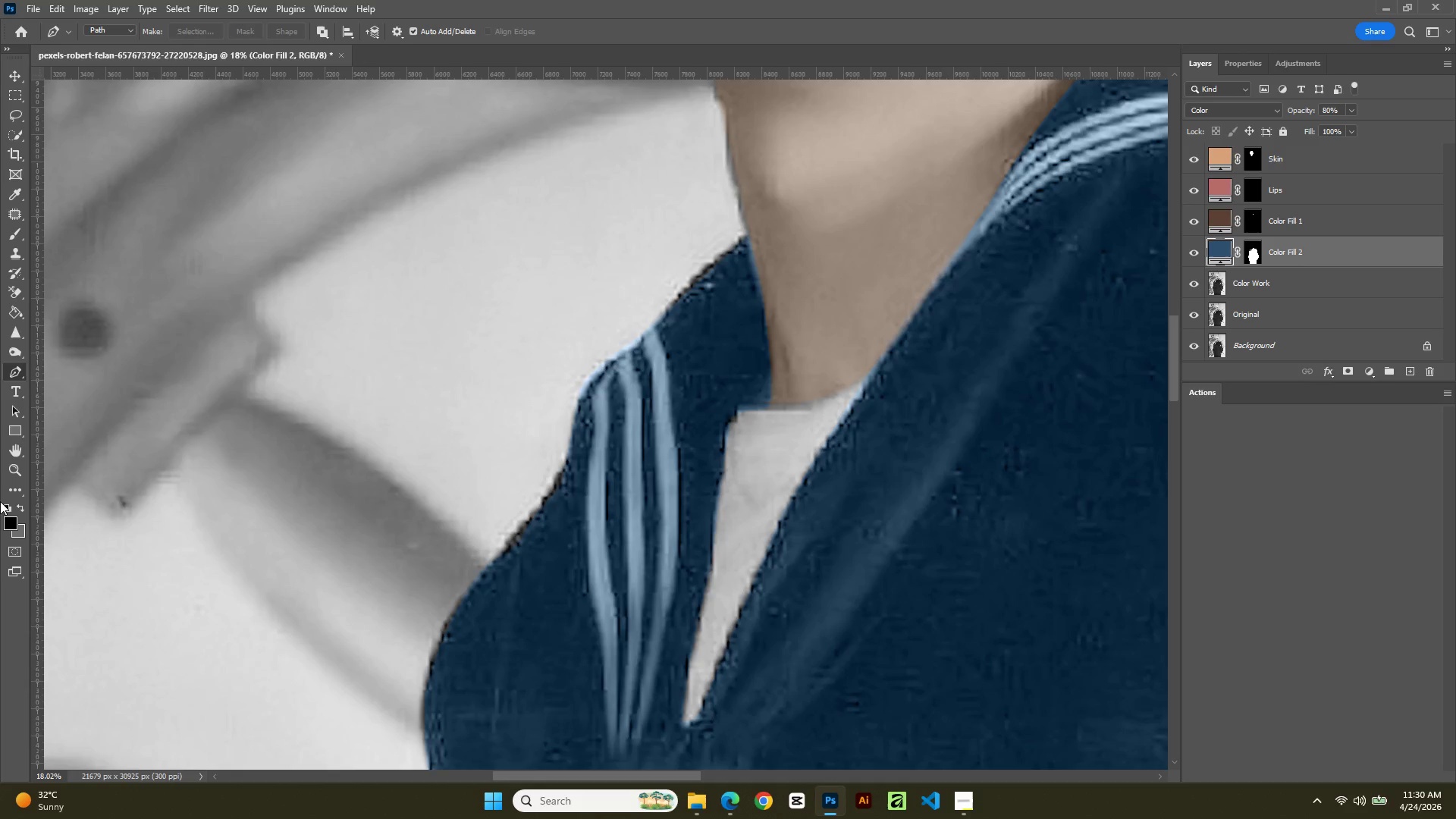 
hold_key(key=AltLeft, duration=6.59)
scroll: coordinate [701, 552], scroll_direction: down, amount: 27.0
 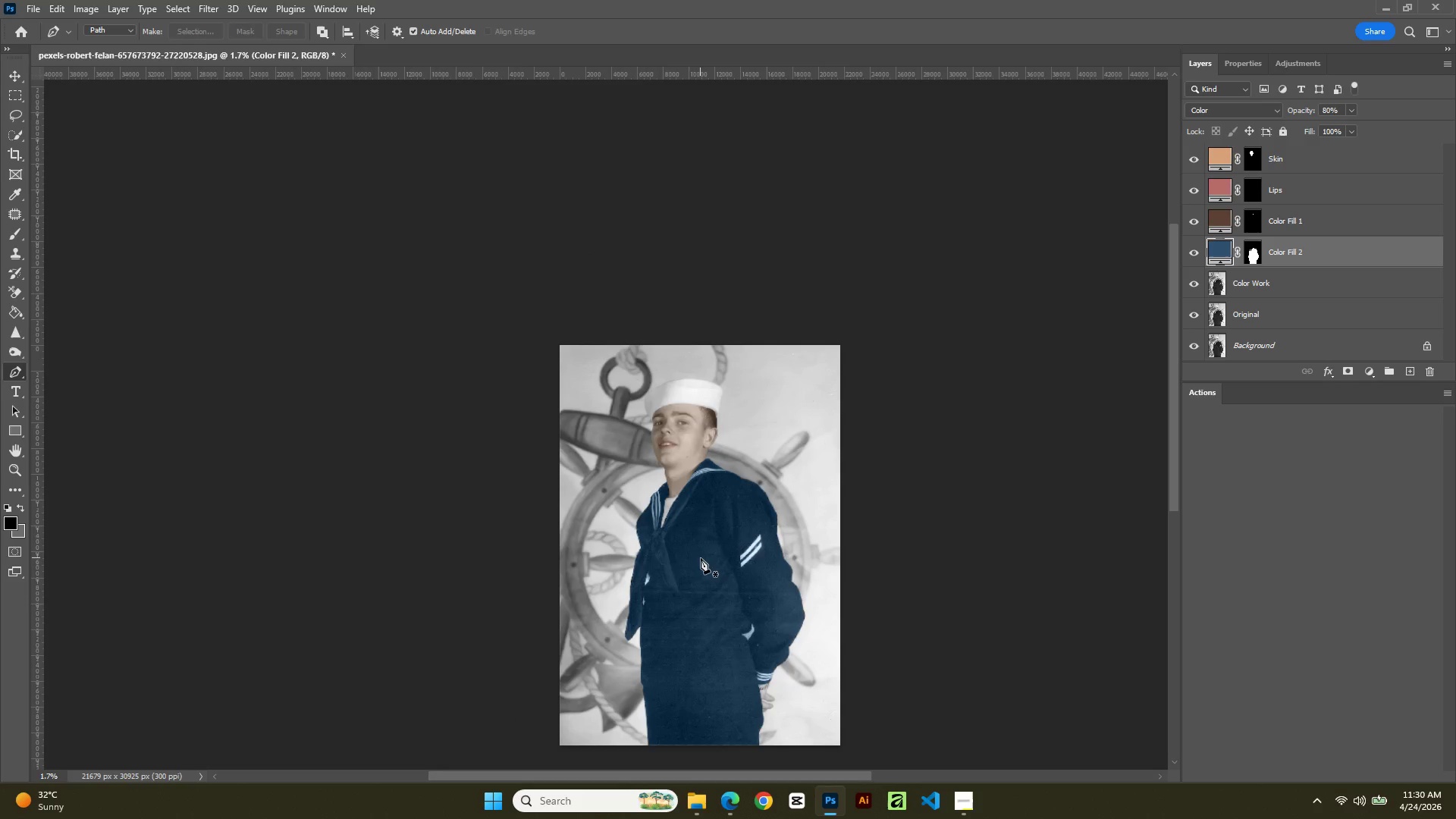 
scroll: coordinate [701, 557], scroll_direction: up, amount: 6.0
 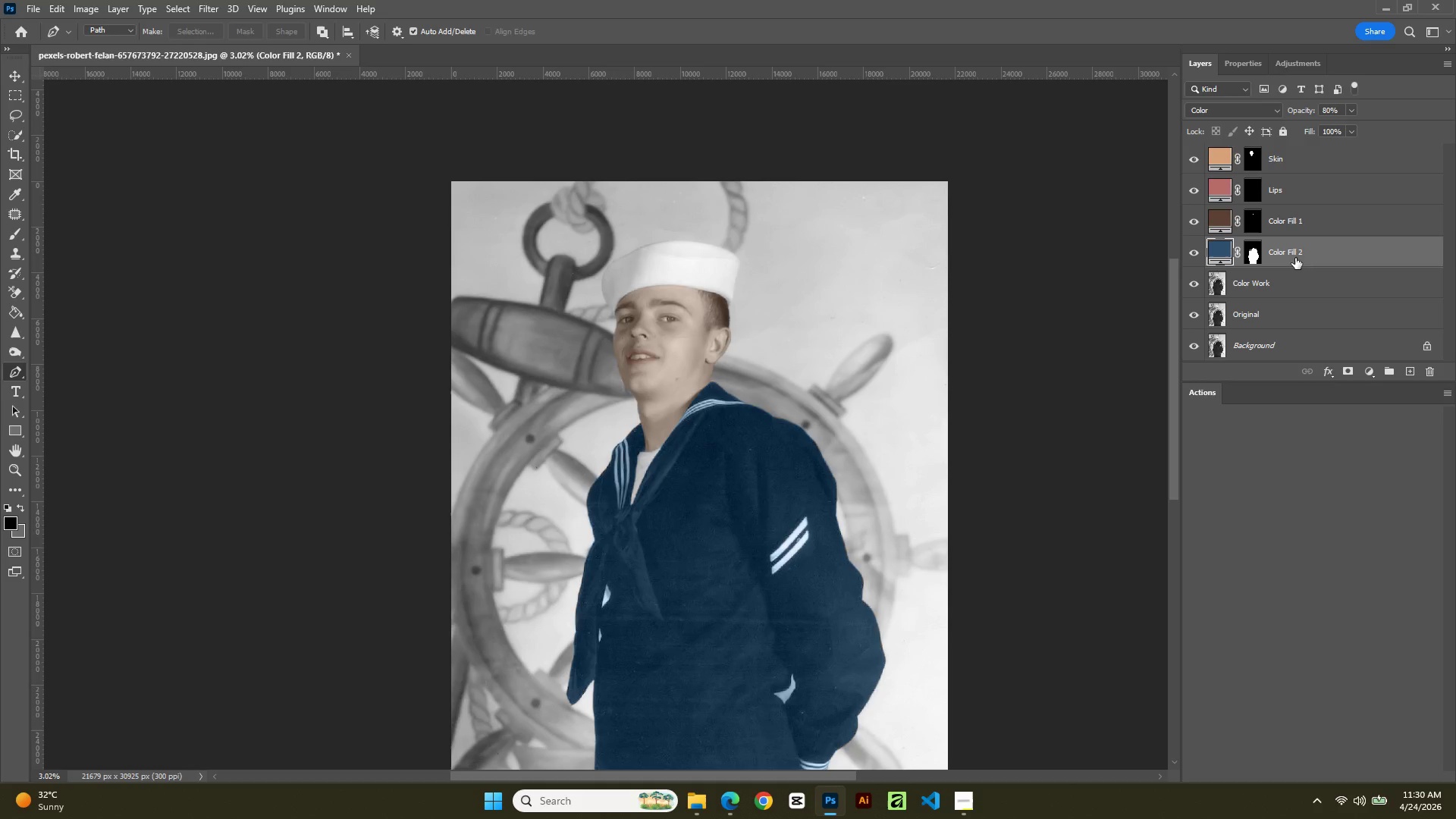 
double_click([1294, 254])
 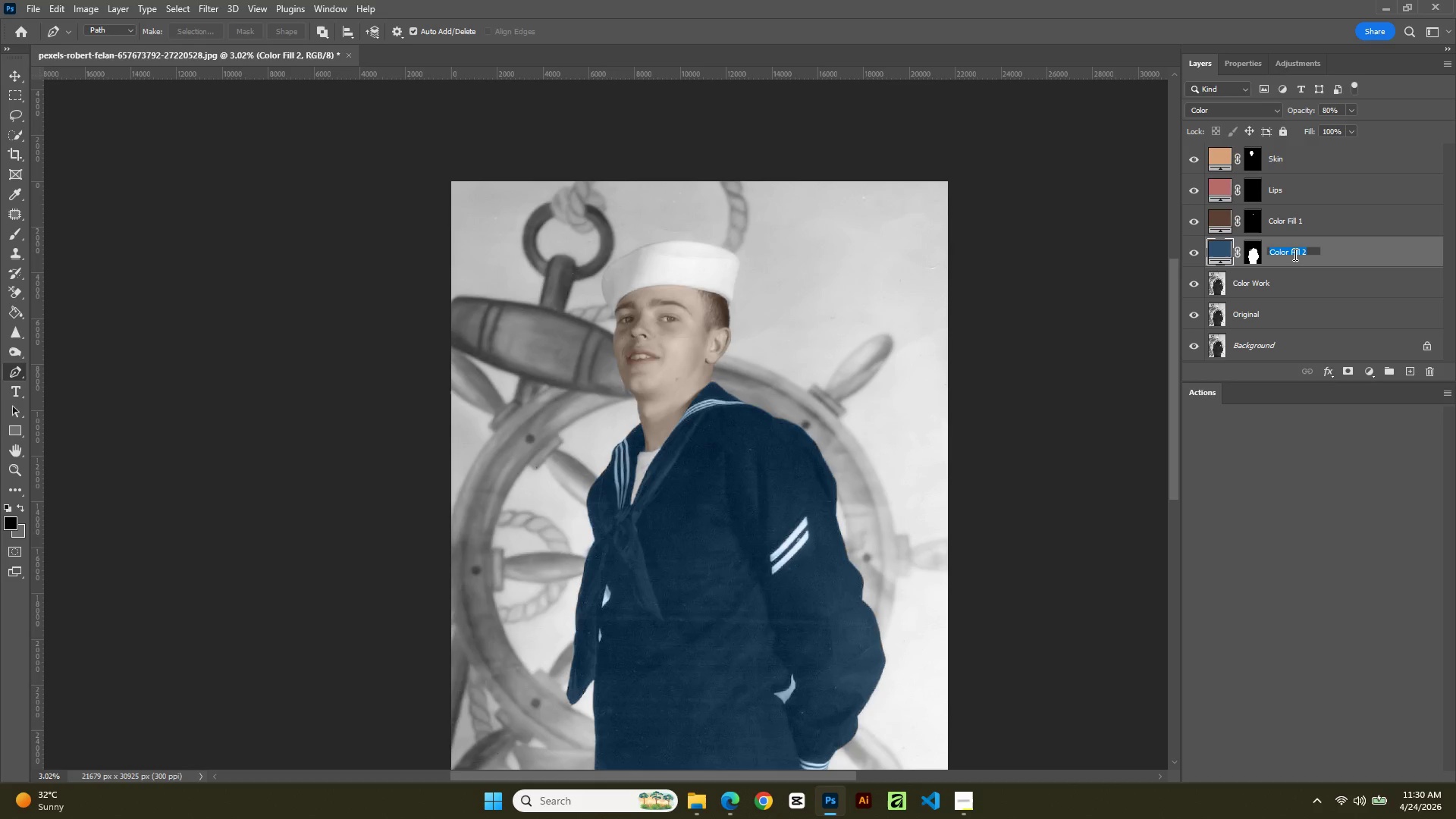 
type(I)
key(Backspace)
type(Uniform)
 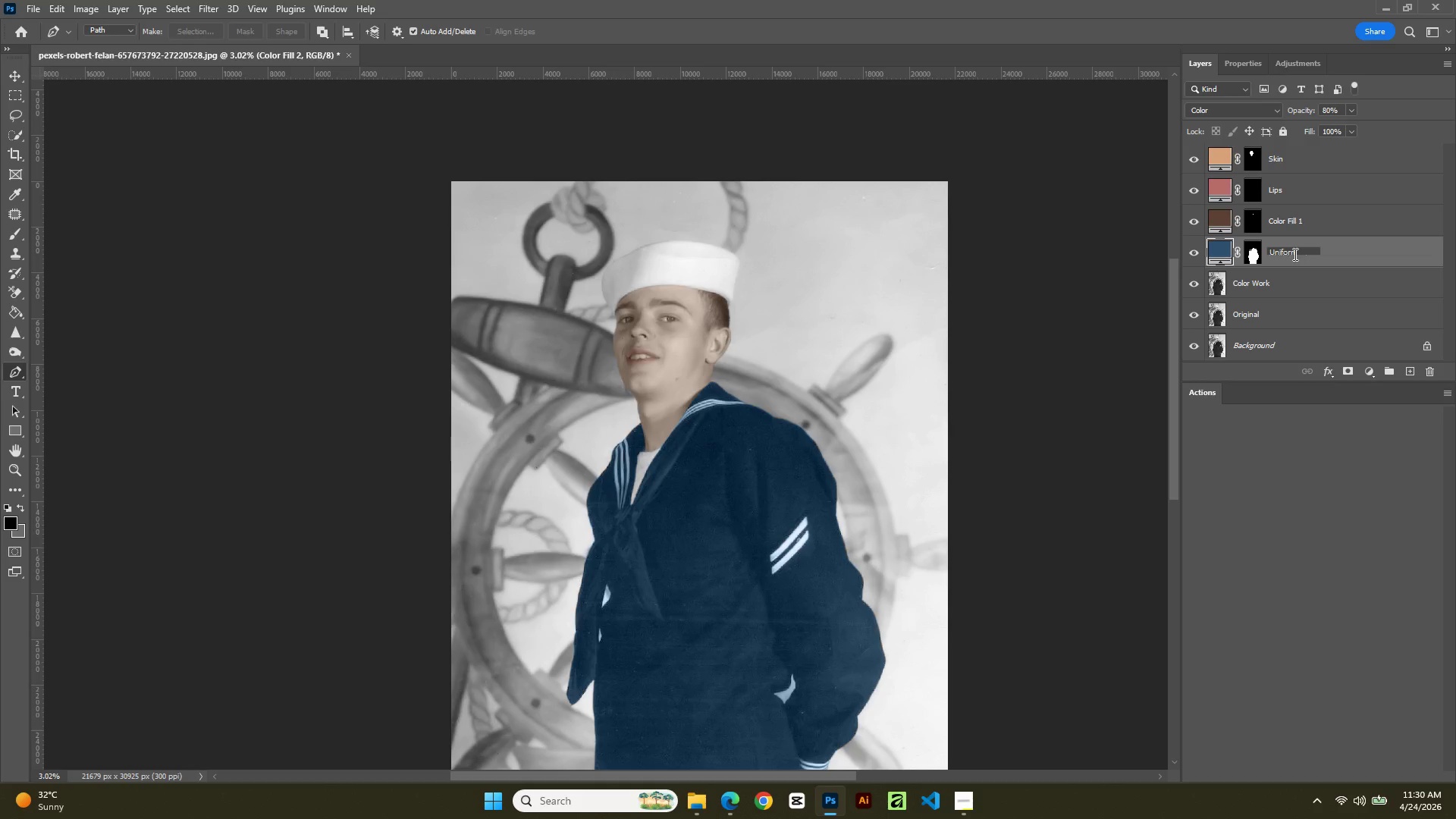 
left_click([1413, 644])
 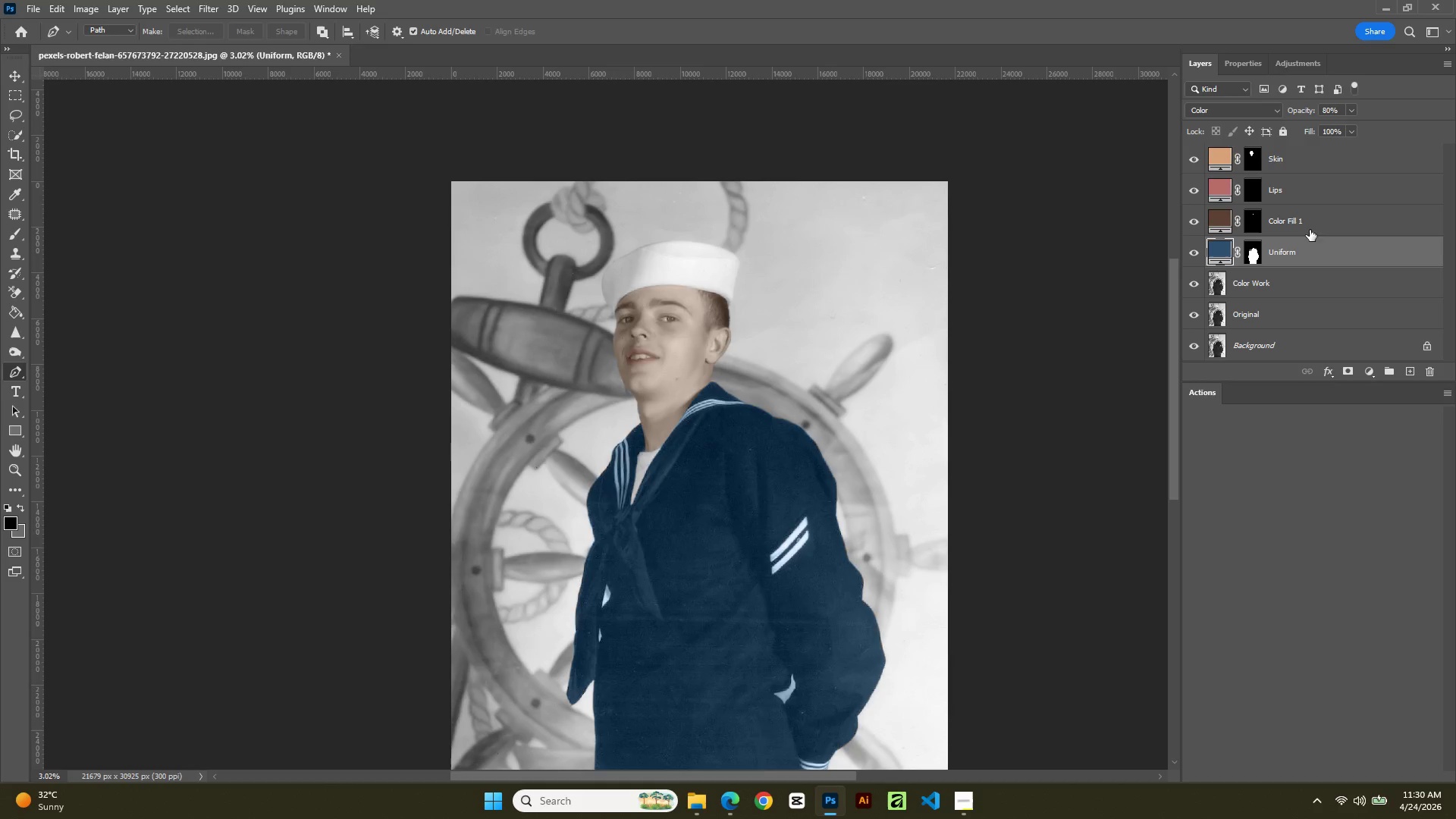 
double_click([1304, 217])
 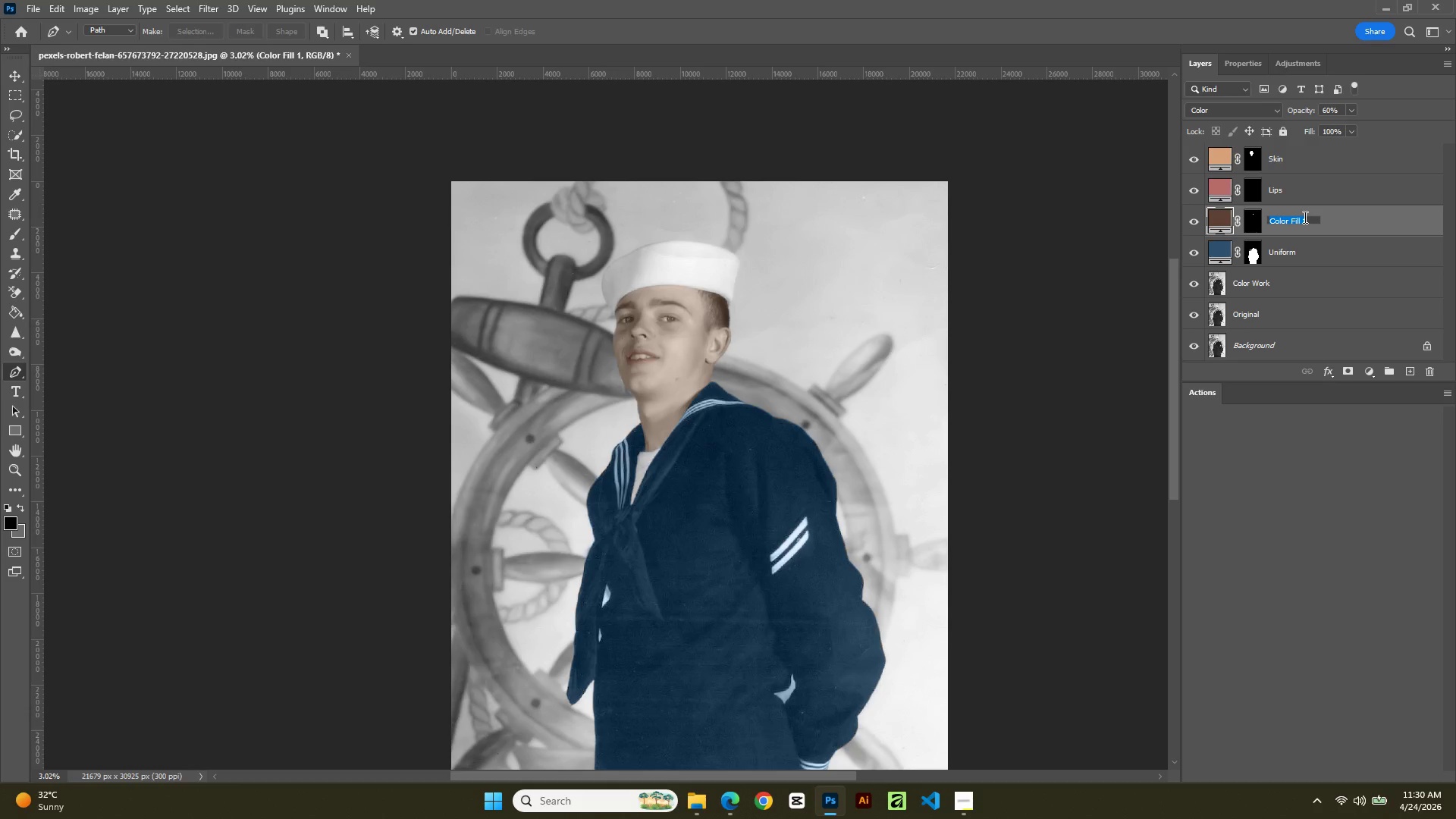 
type(Hair)
 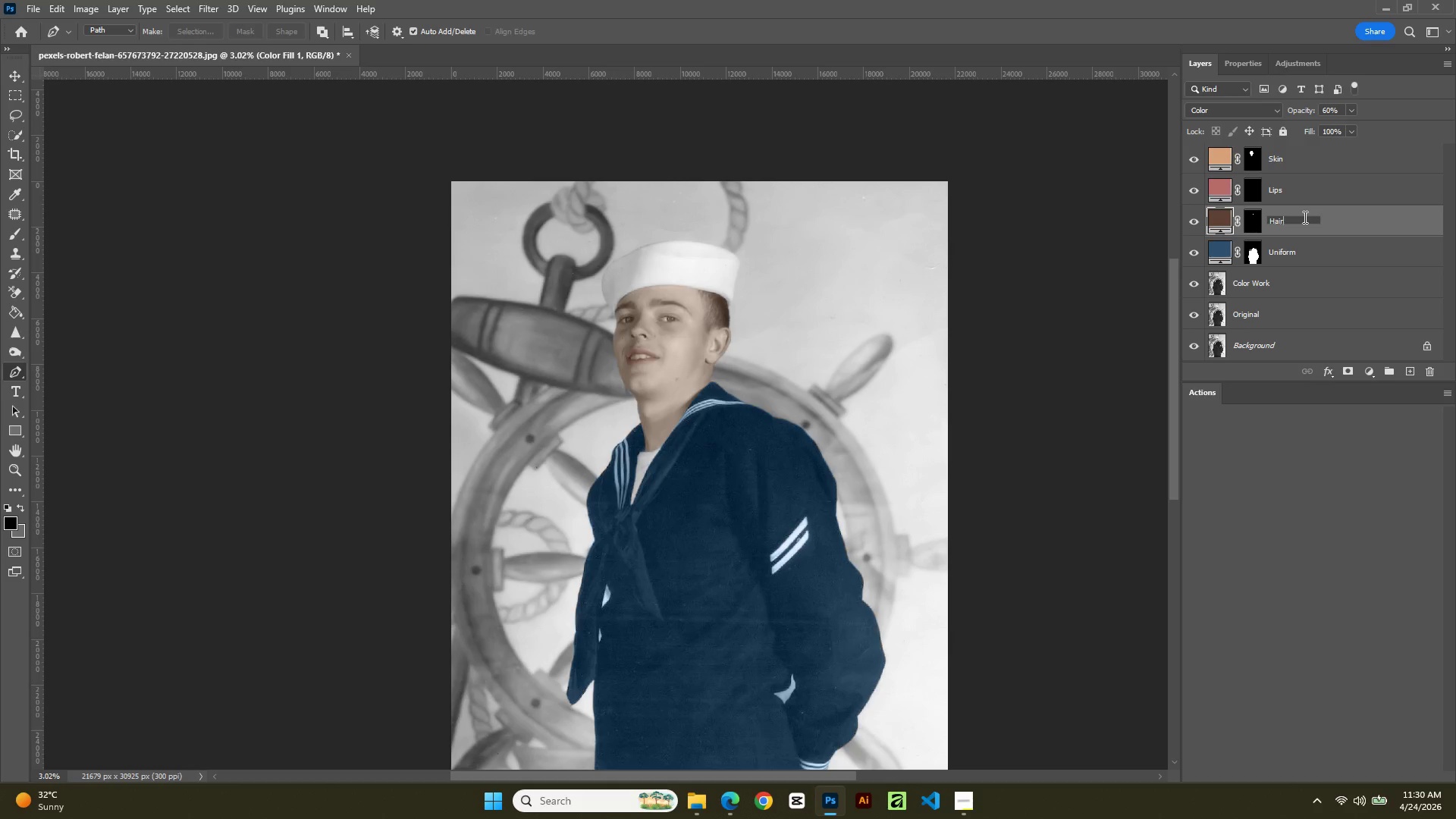 
key(Enter)
 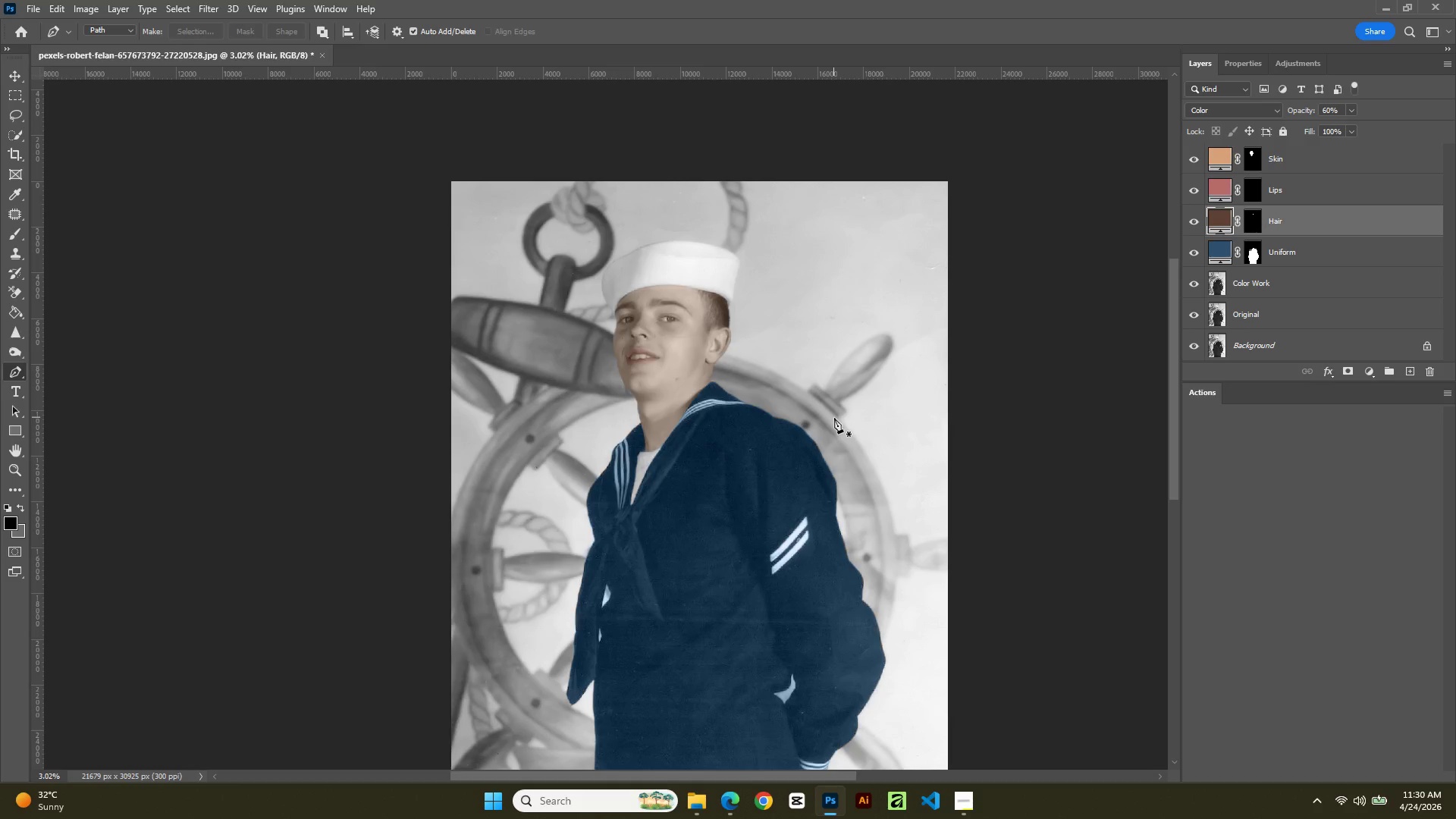 
hold_key(key=AltLeft, duration=1.12)
scroll: coordinate [579, 648], scroll_direction: down, amount: 8.0
 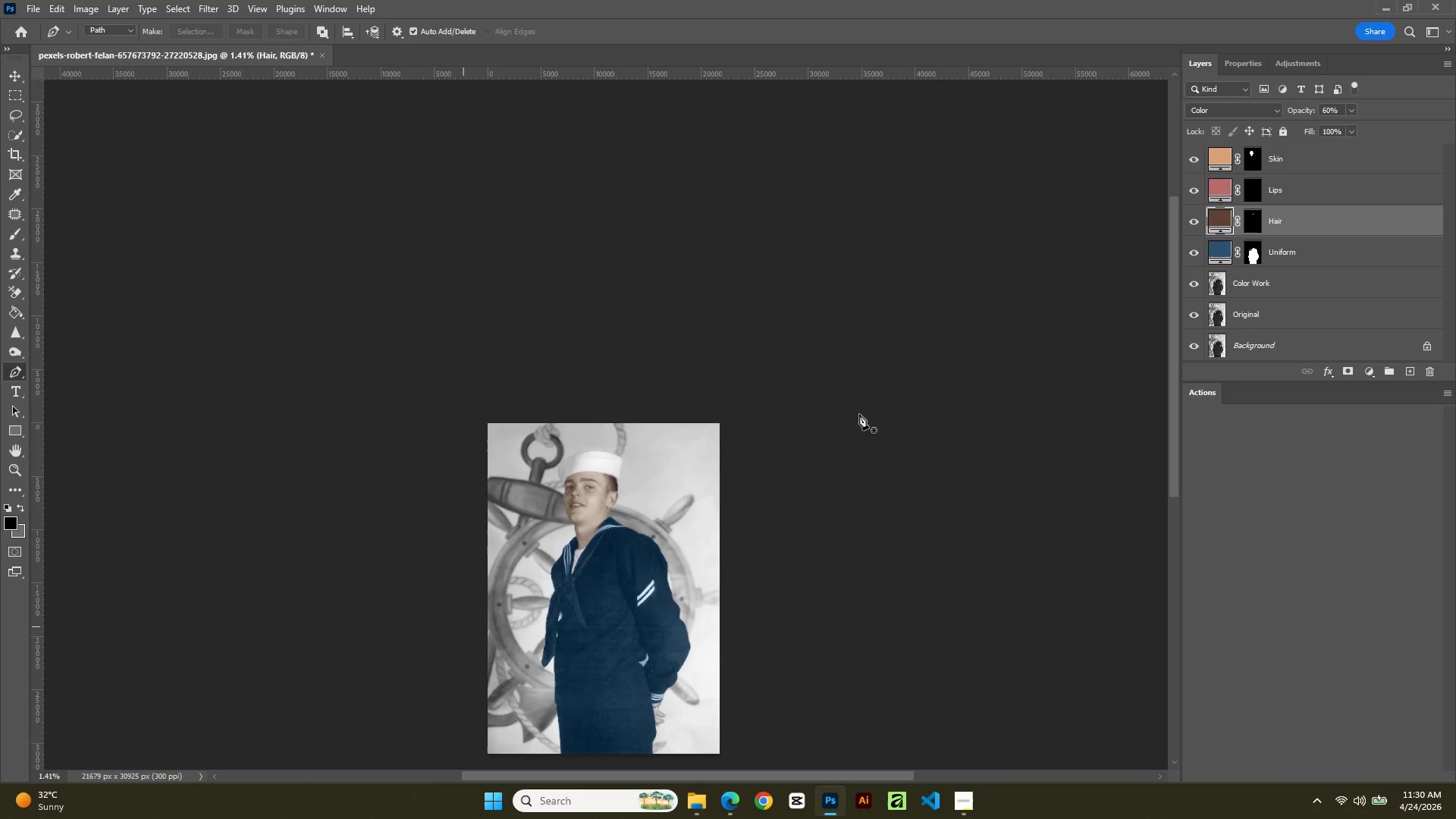 
hold_key(key=AltLeft, duration=3.0)
scroll: coordinate [531, 588], scroll_direction: up, amount: 20.0
 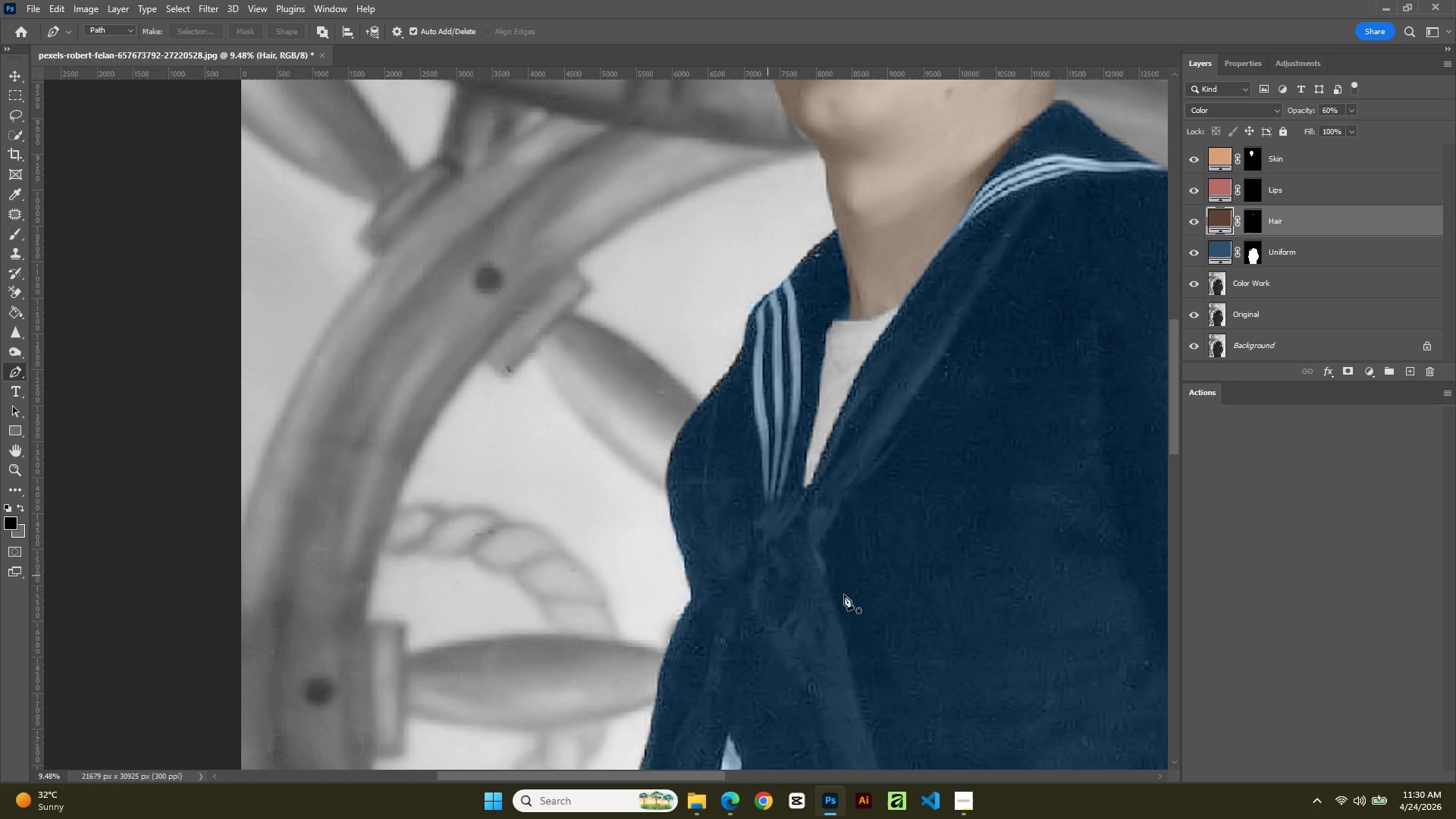 
hold_key(key=Space, duration=1.53)
 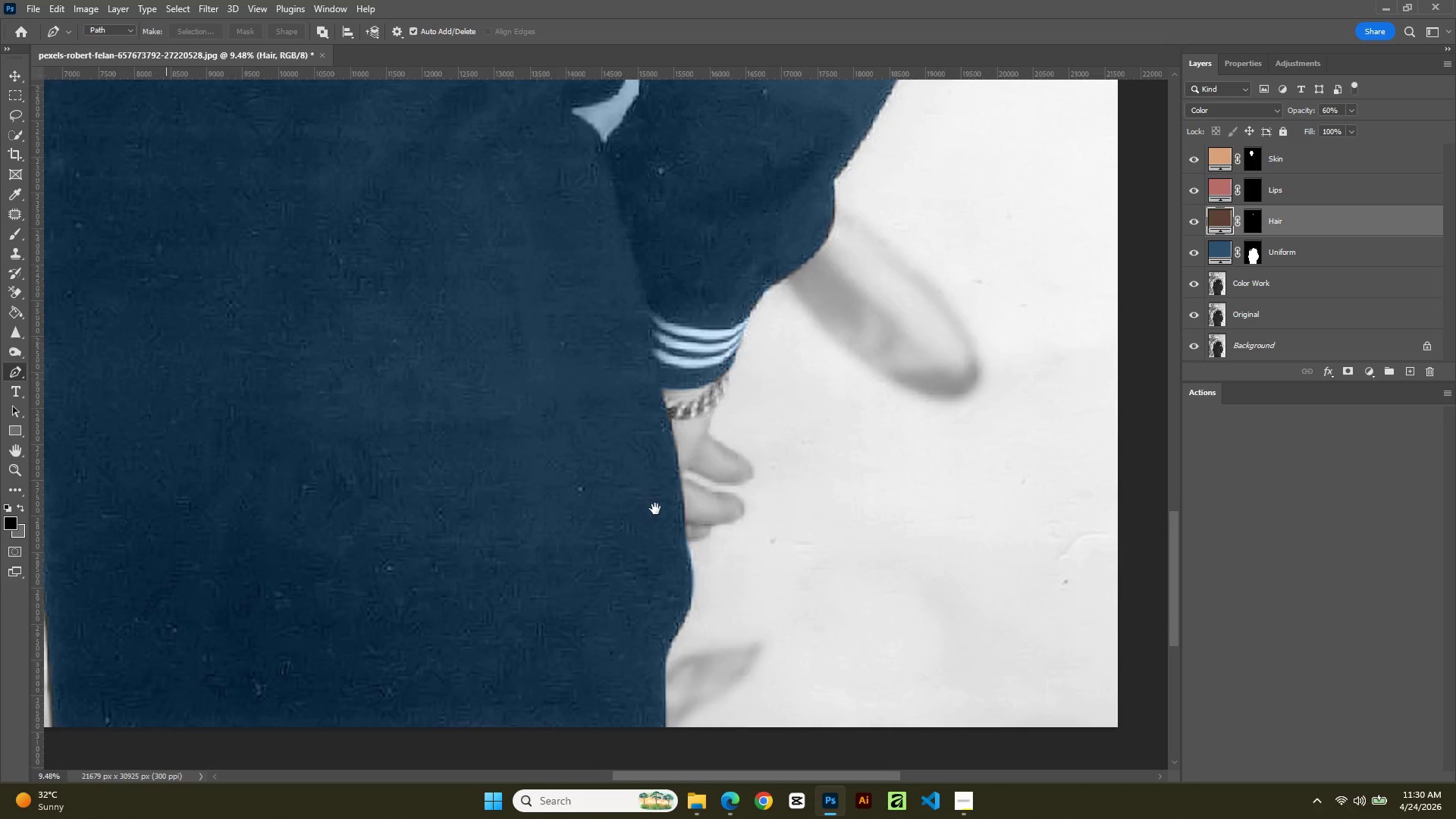 
left_click_drag(start_coordinate=[855, 602], to_coordinate=[311, 61])
 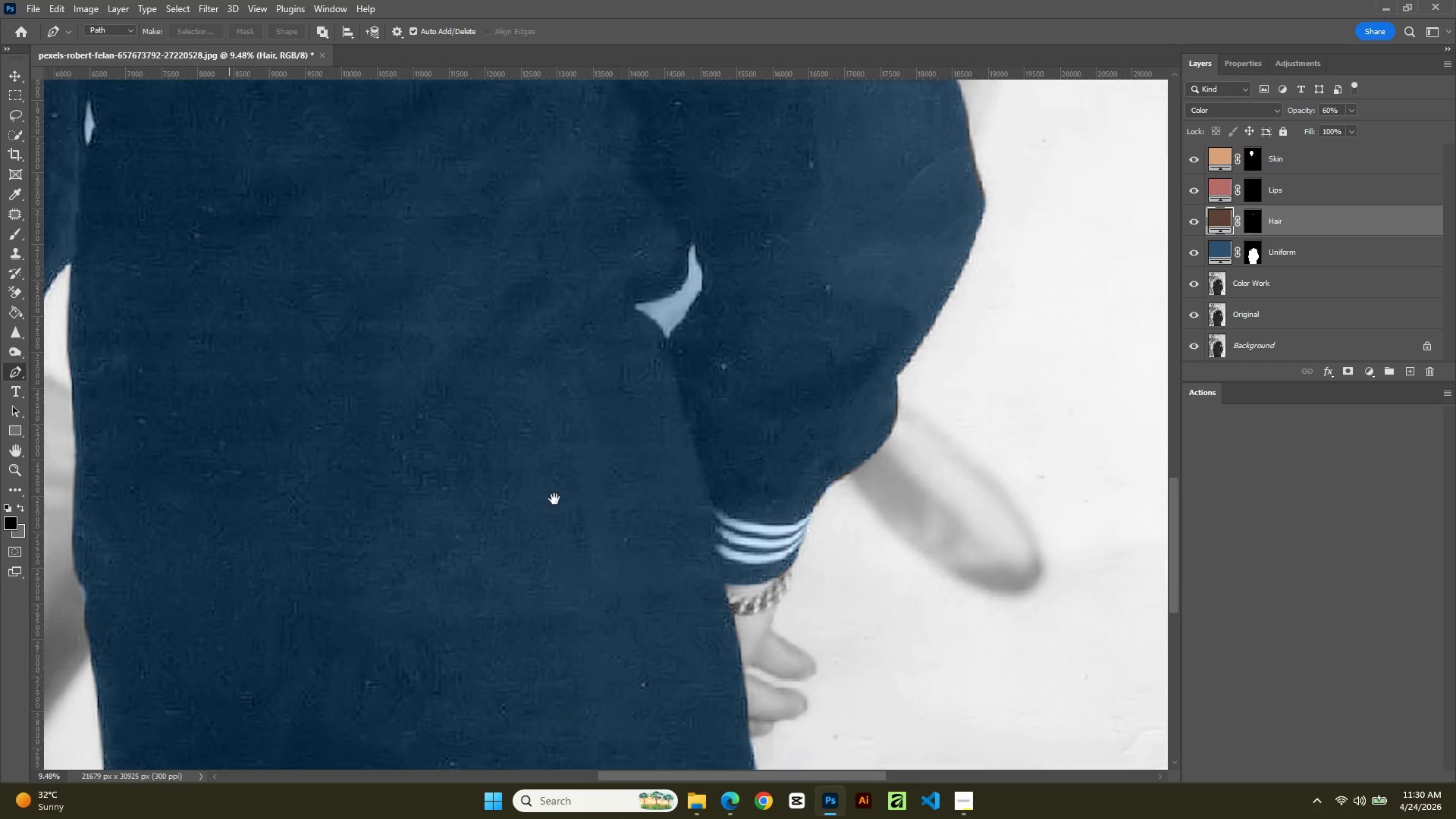 
key(Space)
 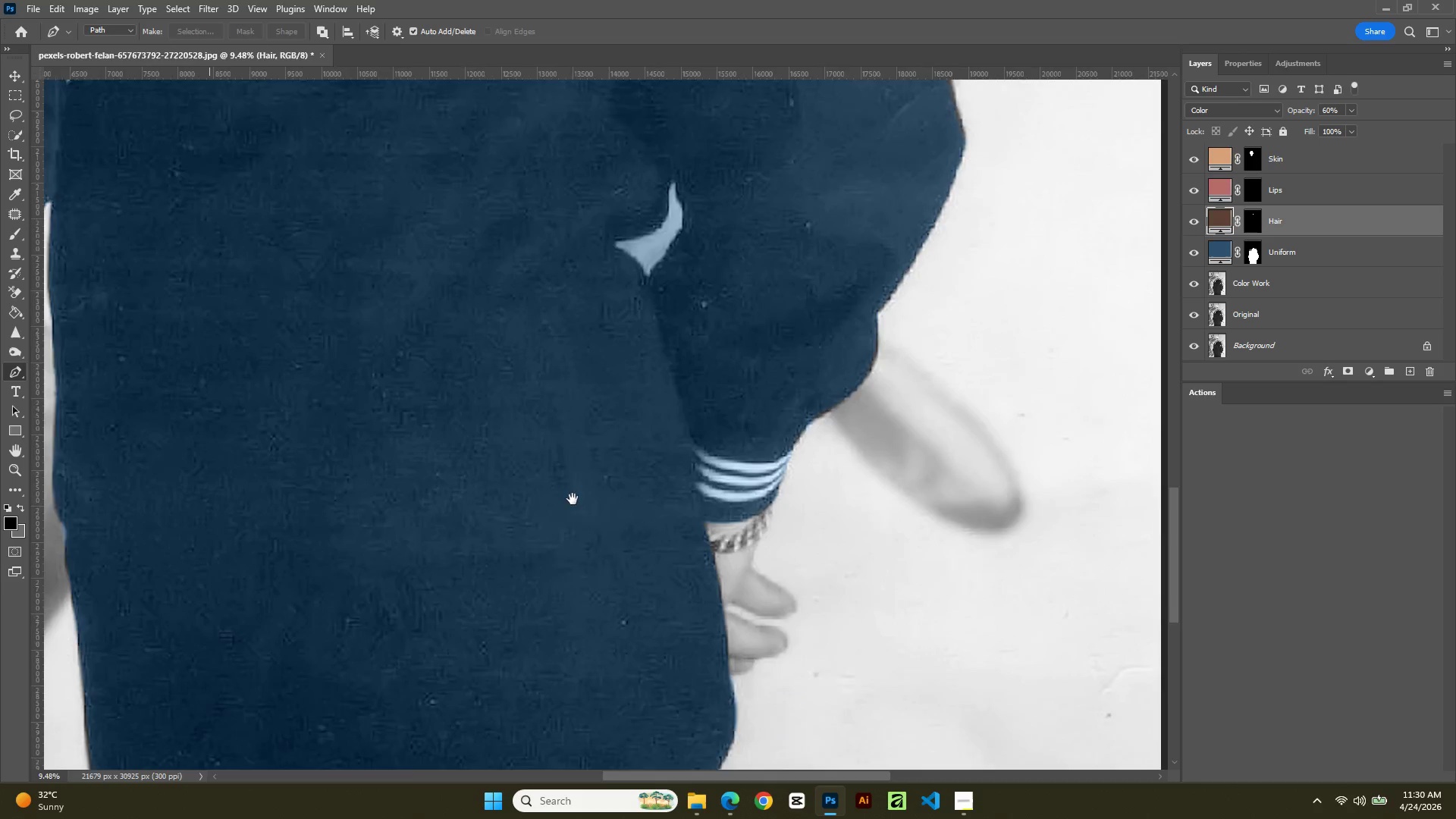 
key(Space)
 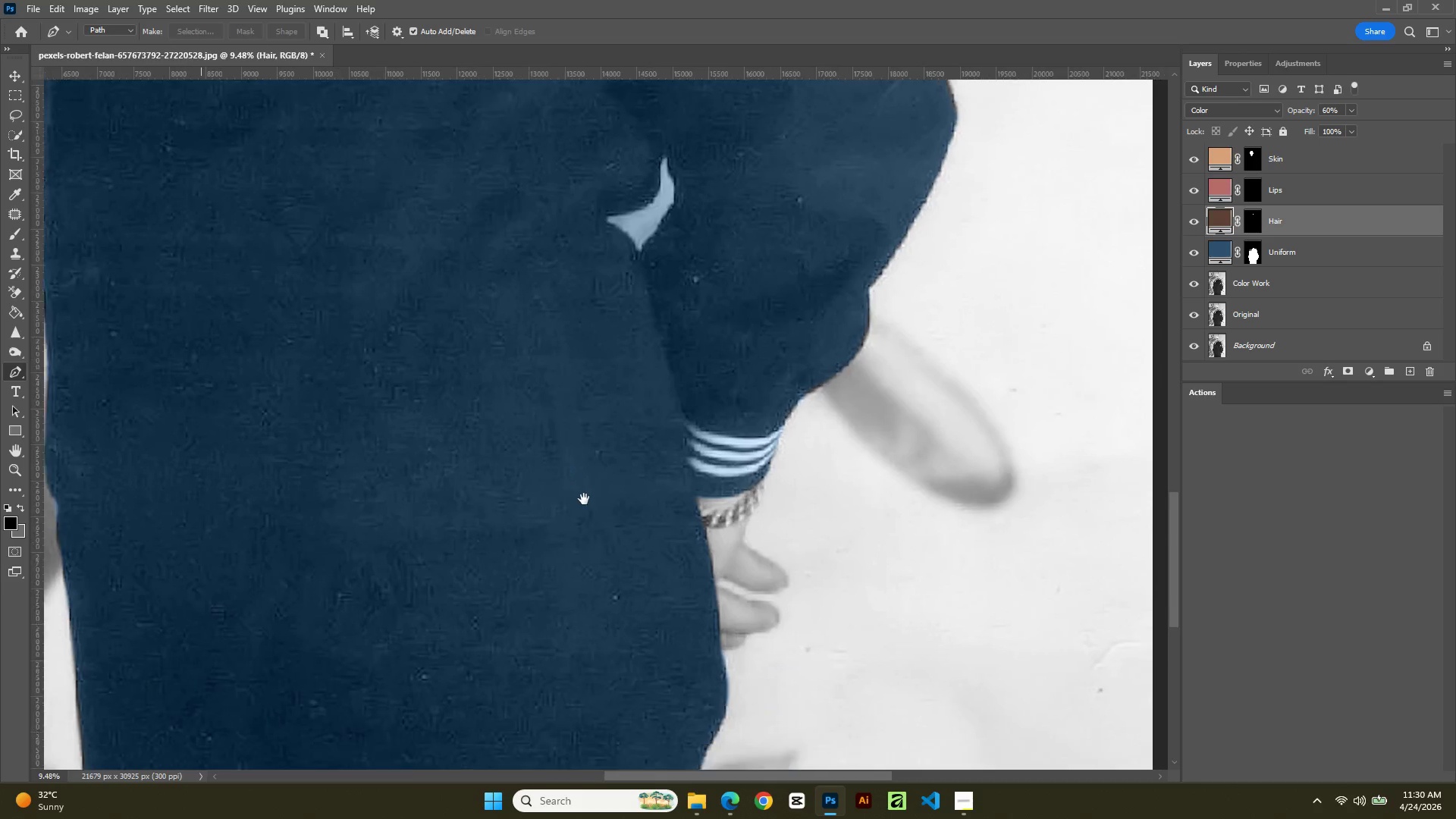 
key(Space)
 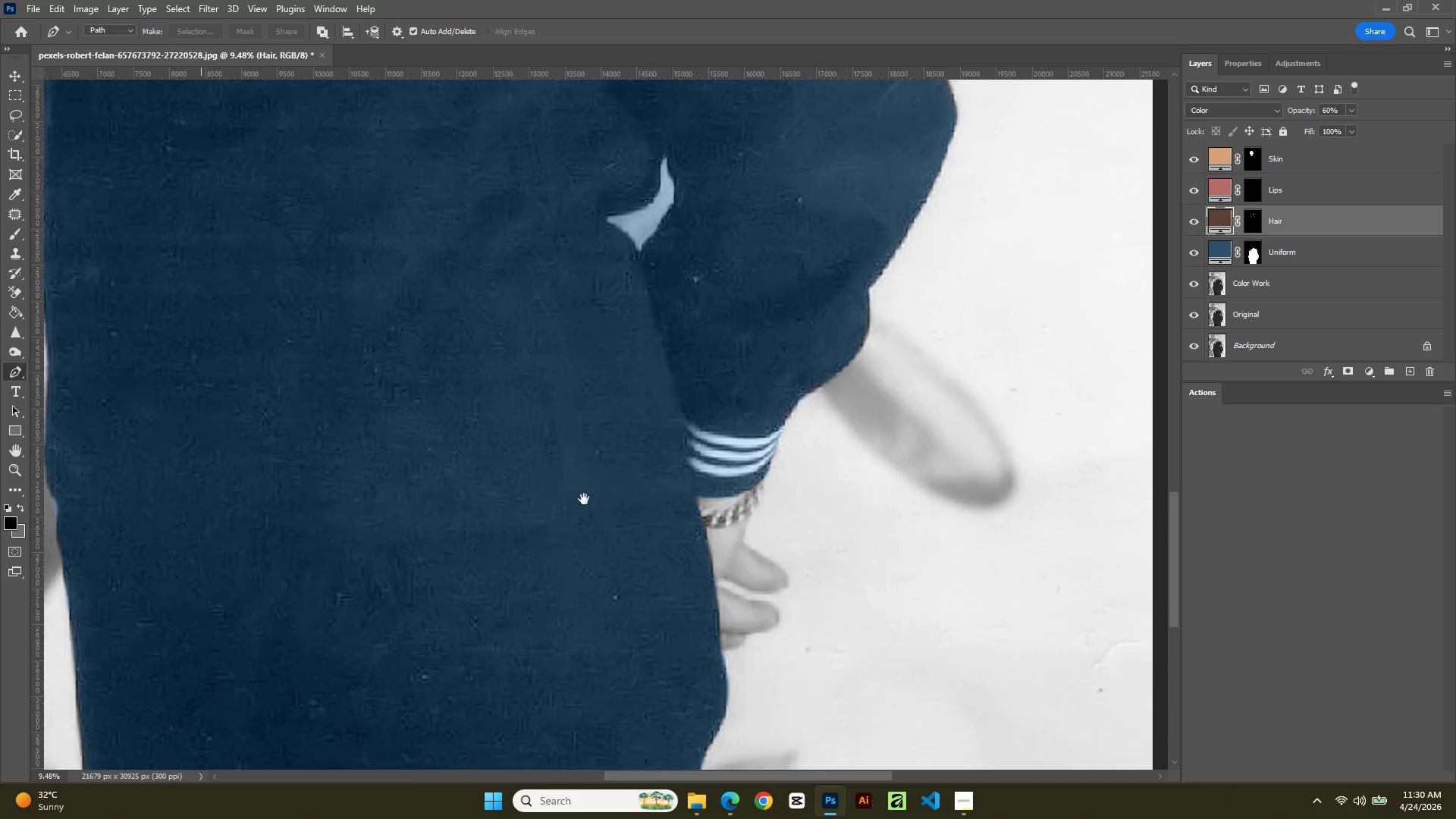 
key(Space)
 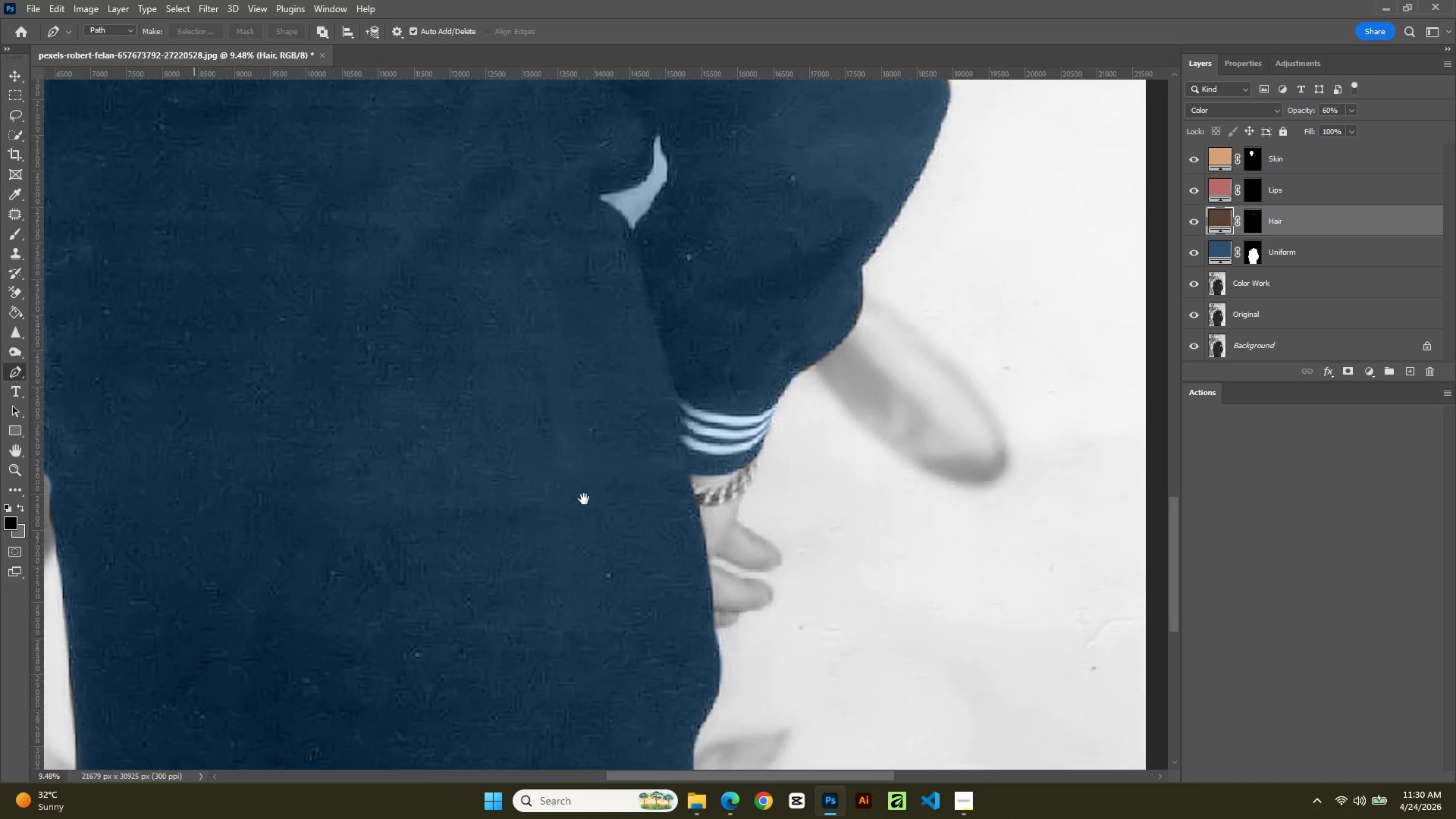 
key(Space)
 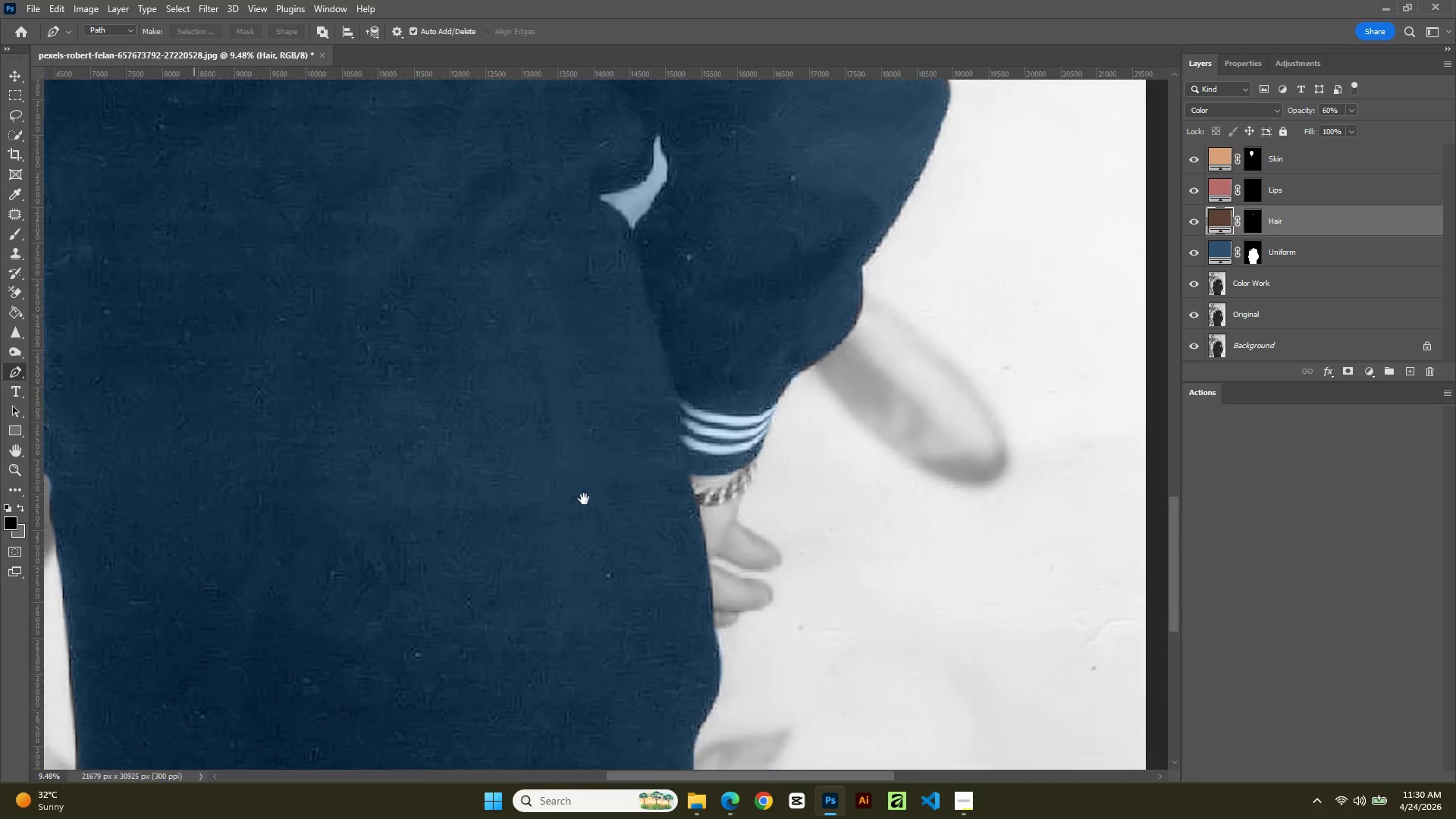 
key(Space)
 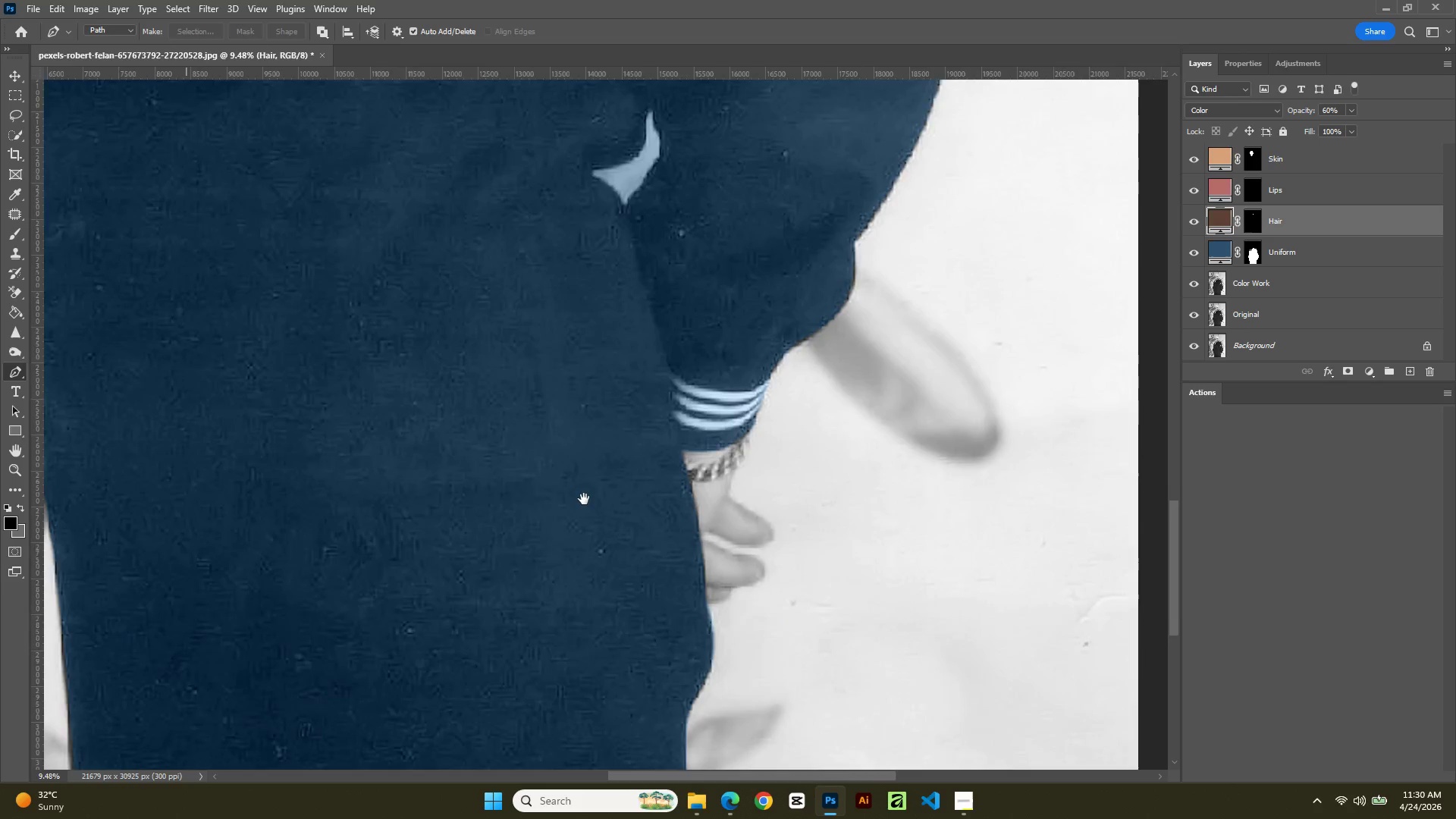 
key(Space)
 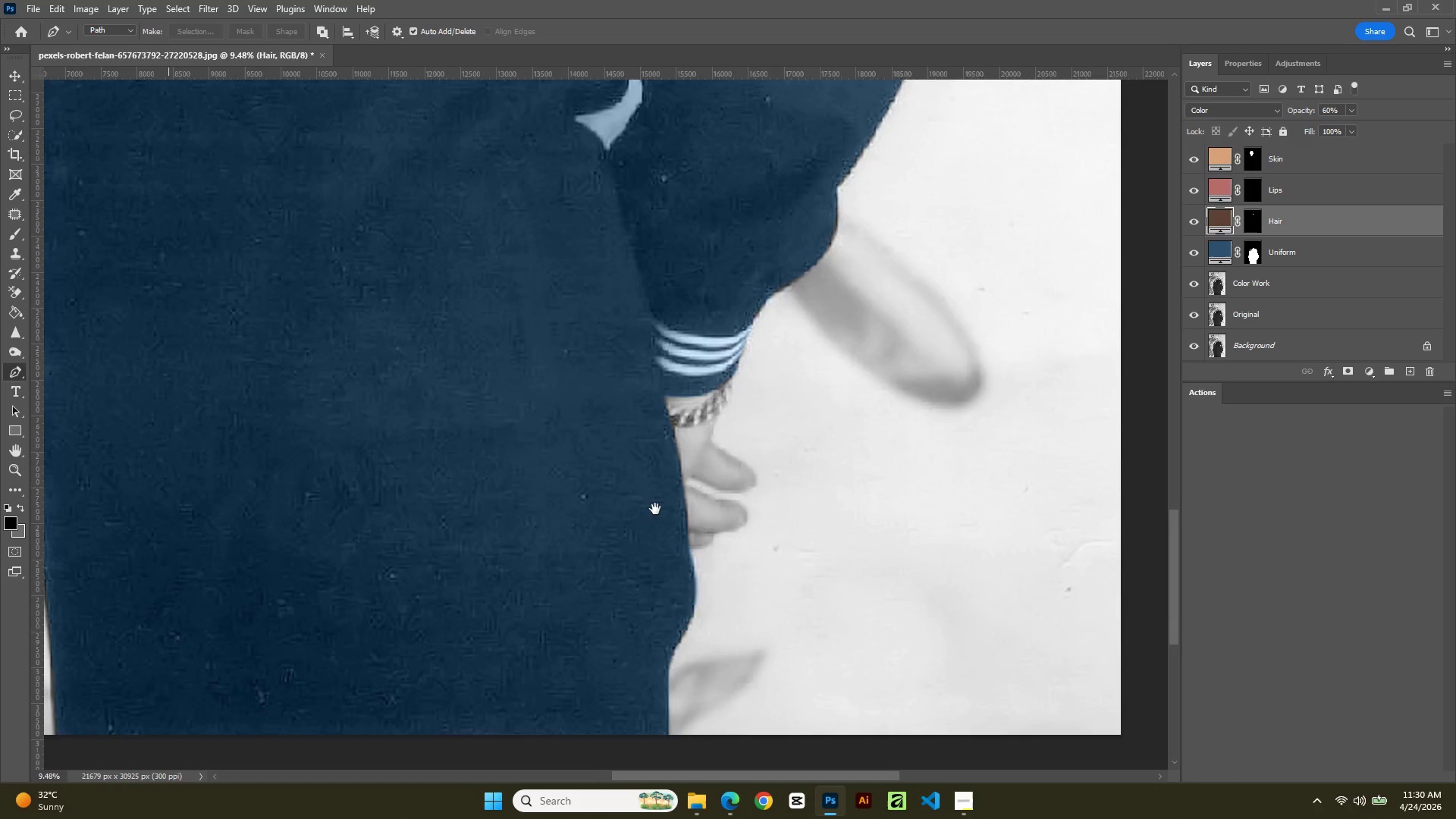 
hold_key(key=AltLeft, duration=1.06)
scroll: coordinate [673, 502], scroll_direction: up, amount: 7.0
 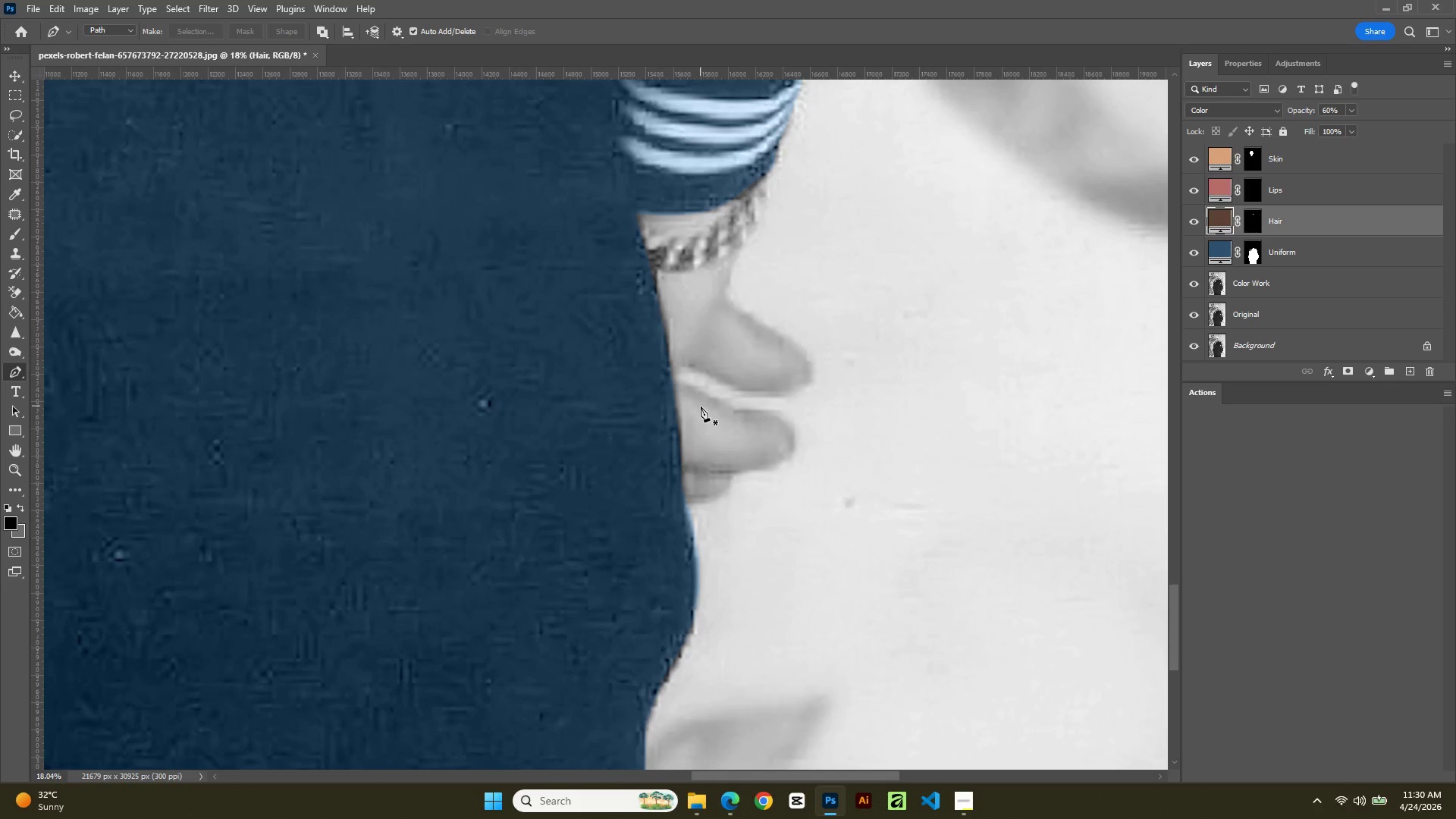 
key(P)
 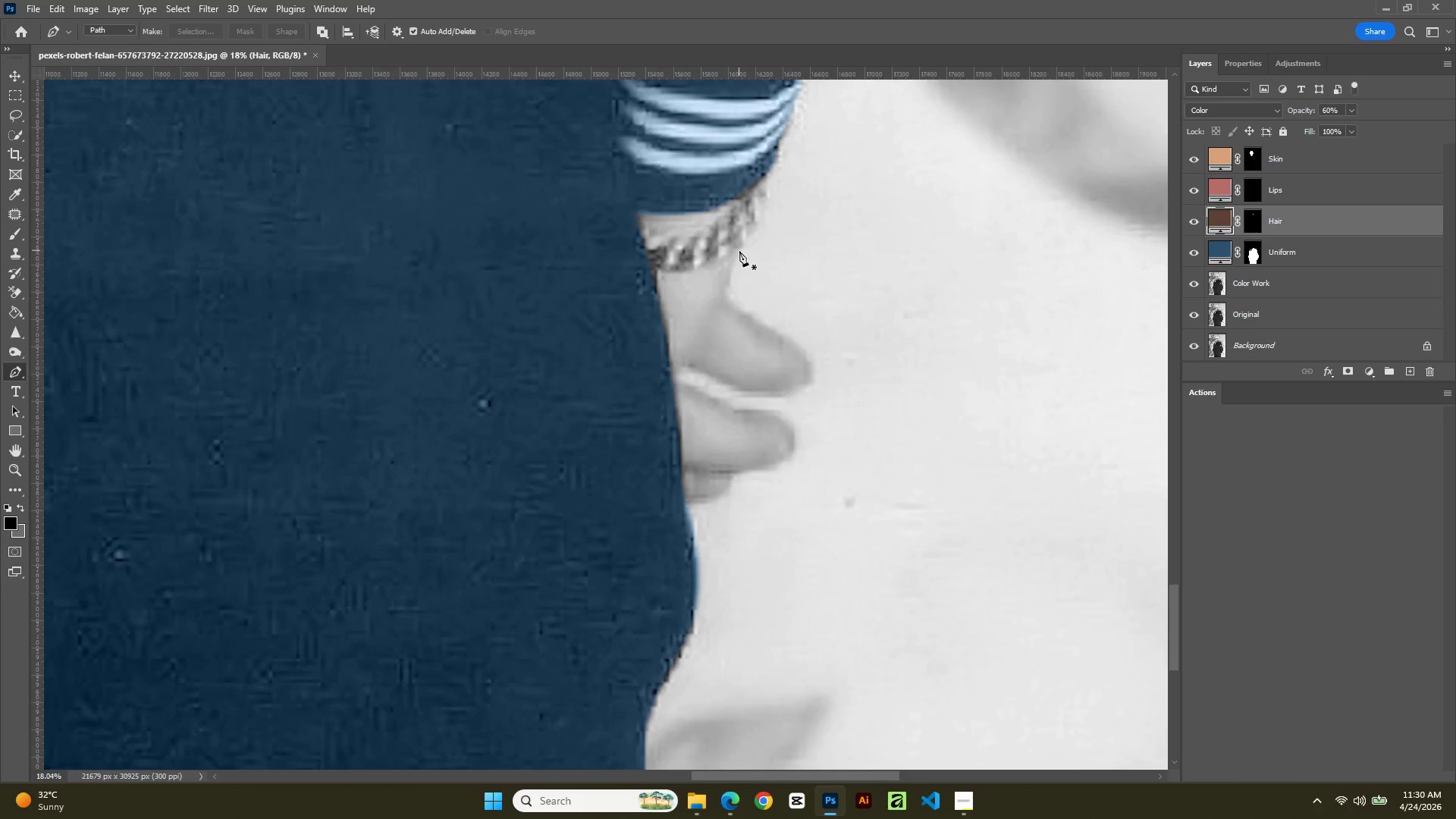 
left_click([739, 244])
 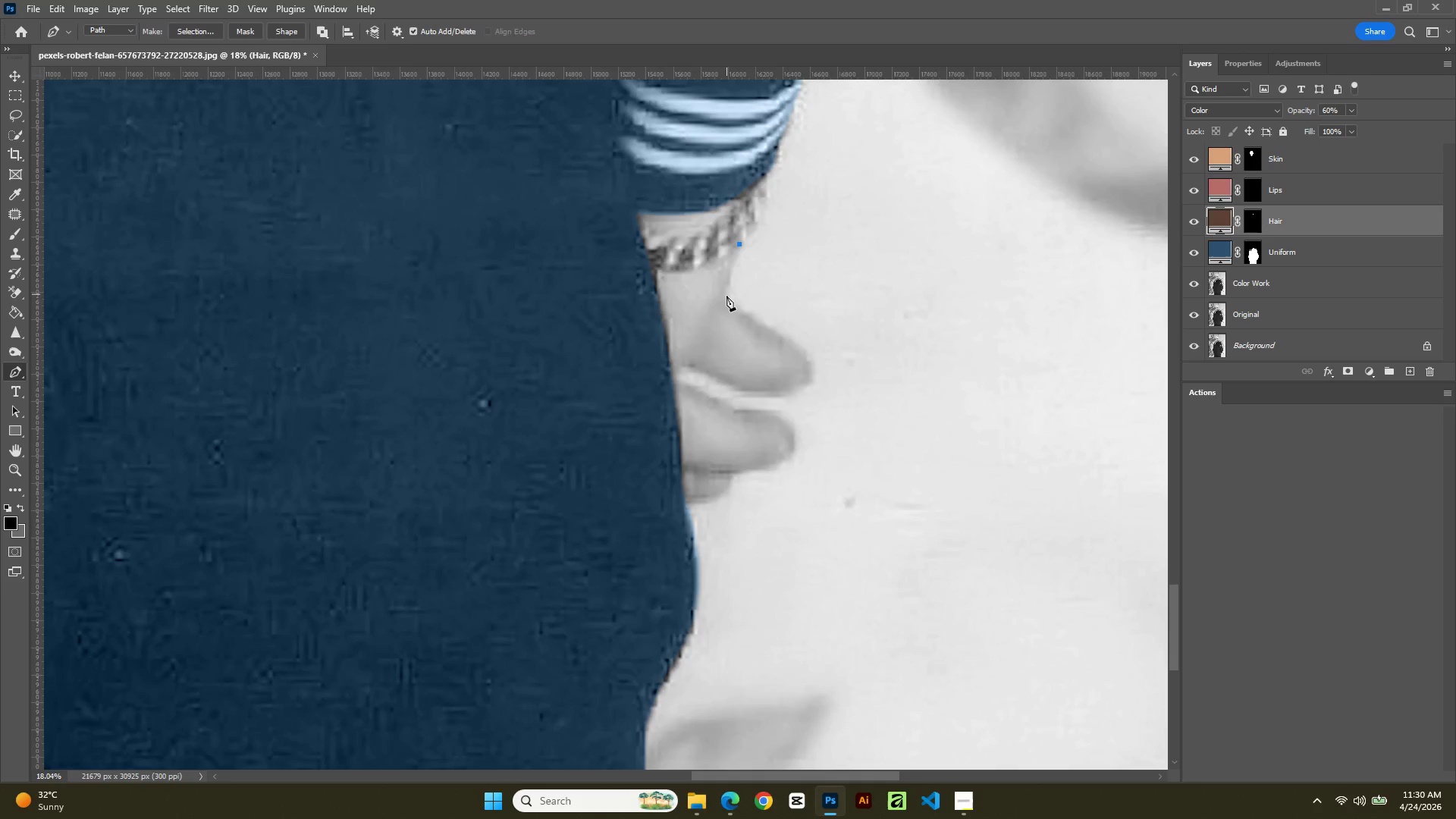 
left_click([723, 303])
 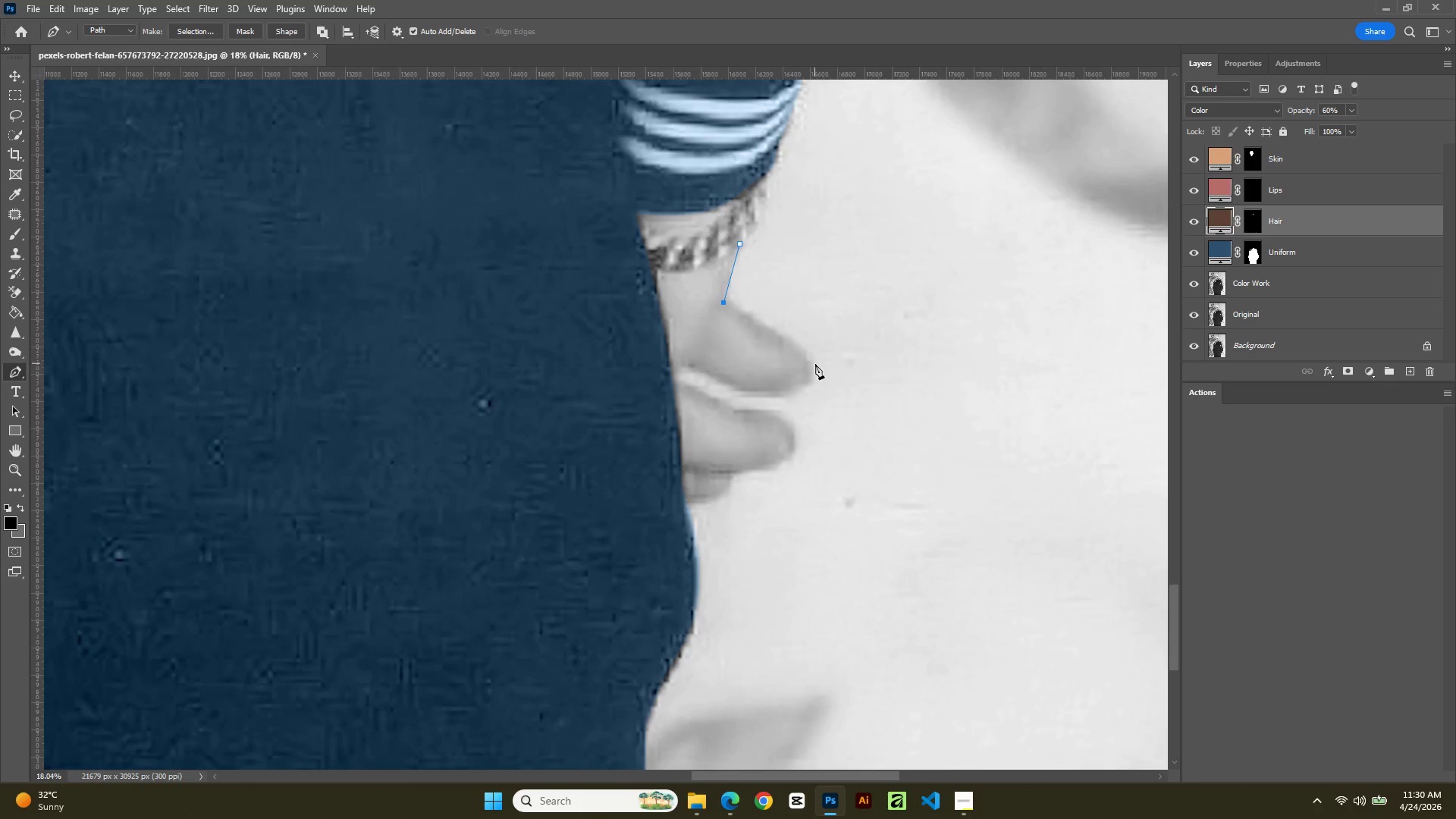 
left_click([815, 365])
 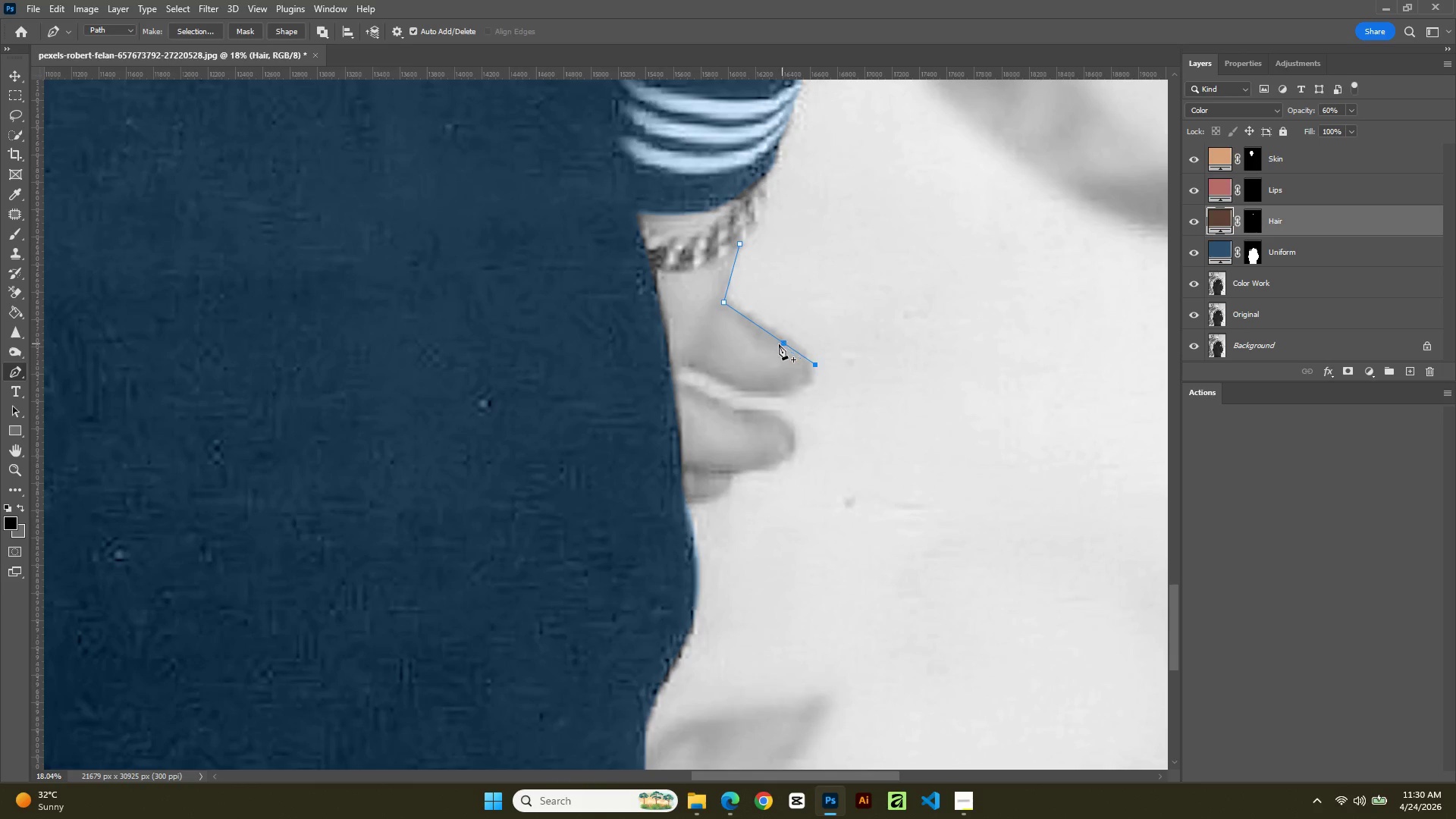 
left_click([778, 344])
 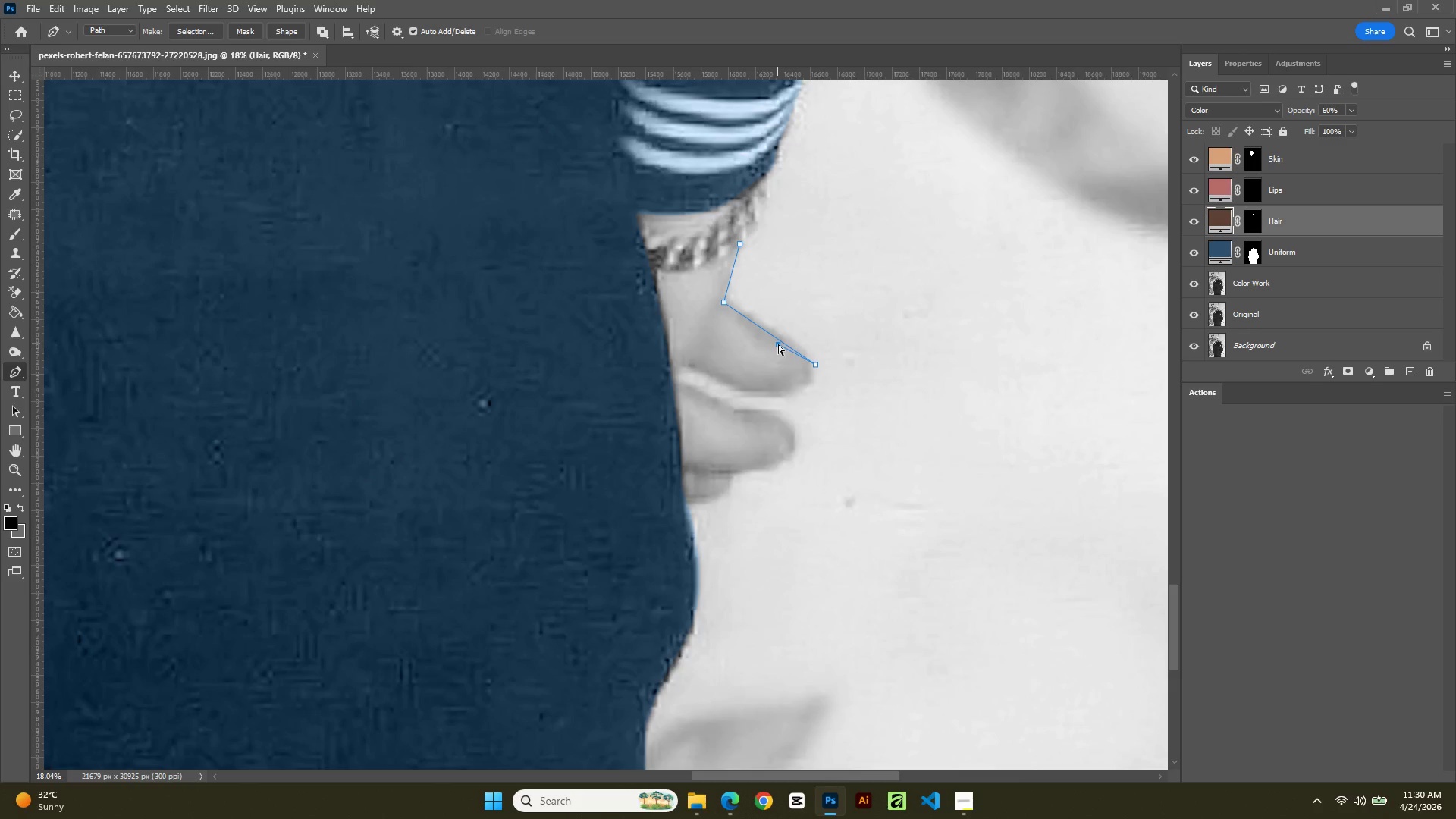 
key(Control+ControlLeft)
 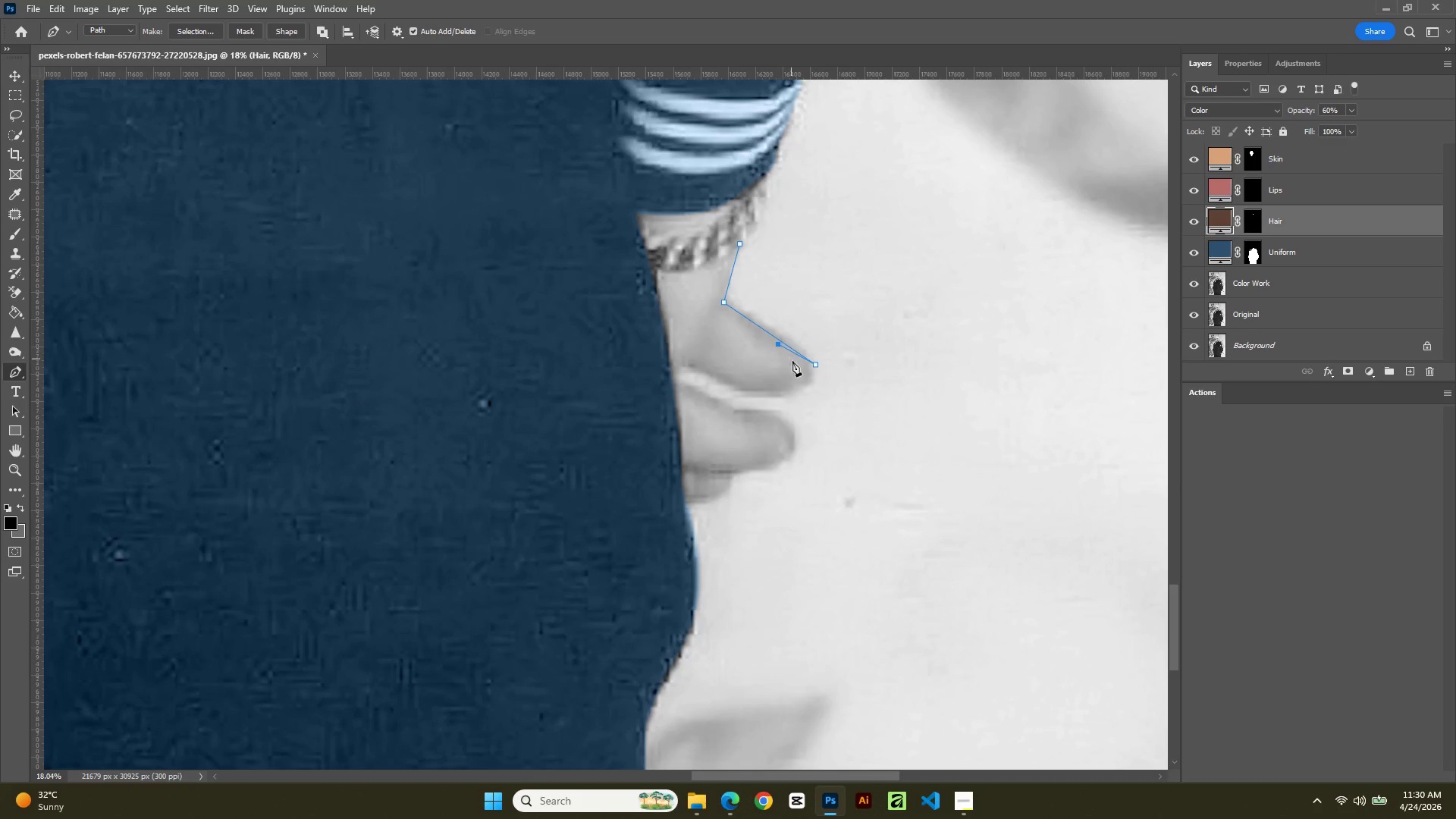 
key(Control+Z)
 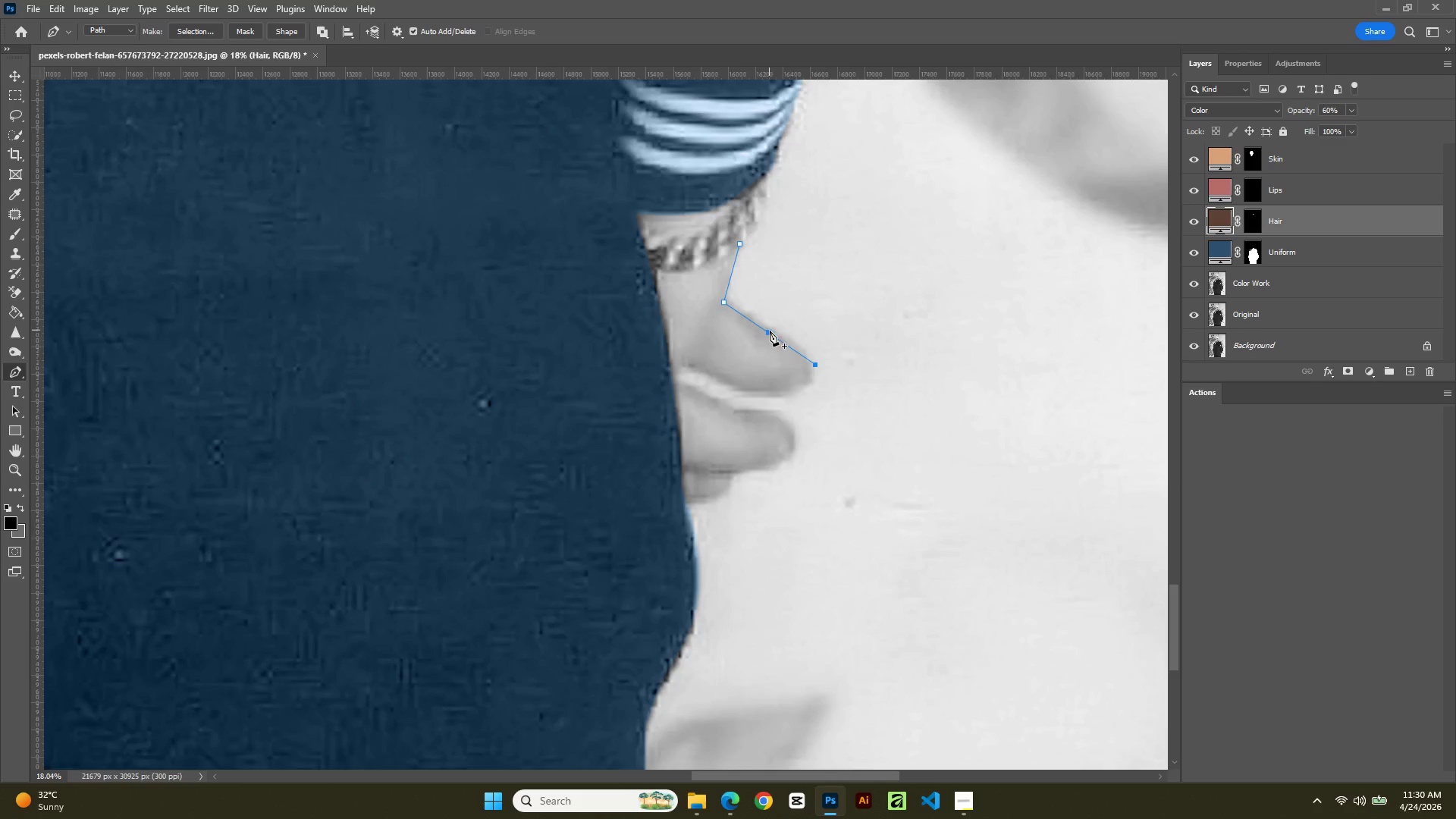 
left_click([769, 334])
 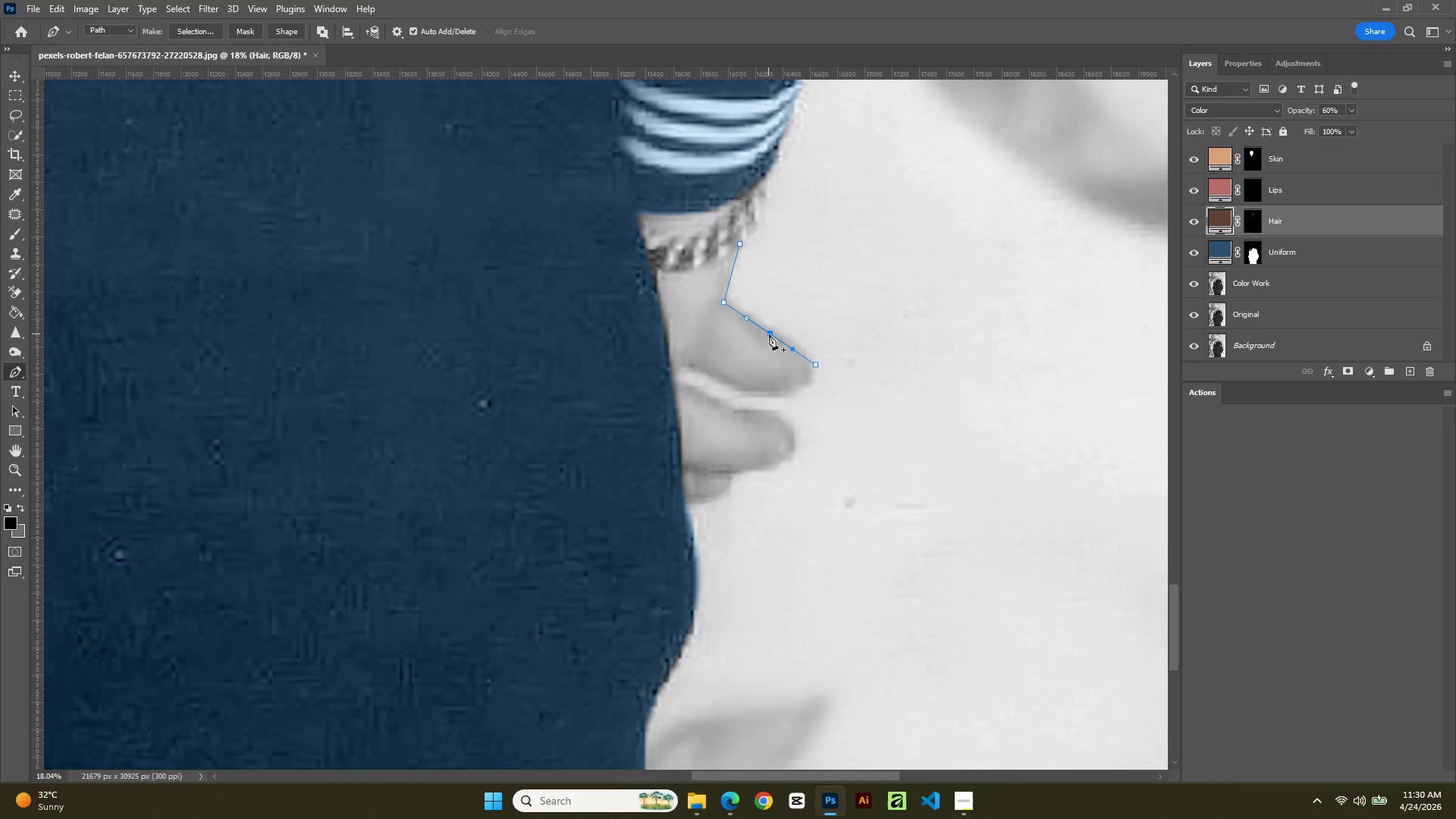 
hold_key(key=ControlLeft, duration=1.22)
left_click_drag(start_coordinate=[769, 334], to_coordinate=[773, 328])
 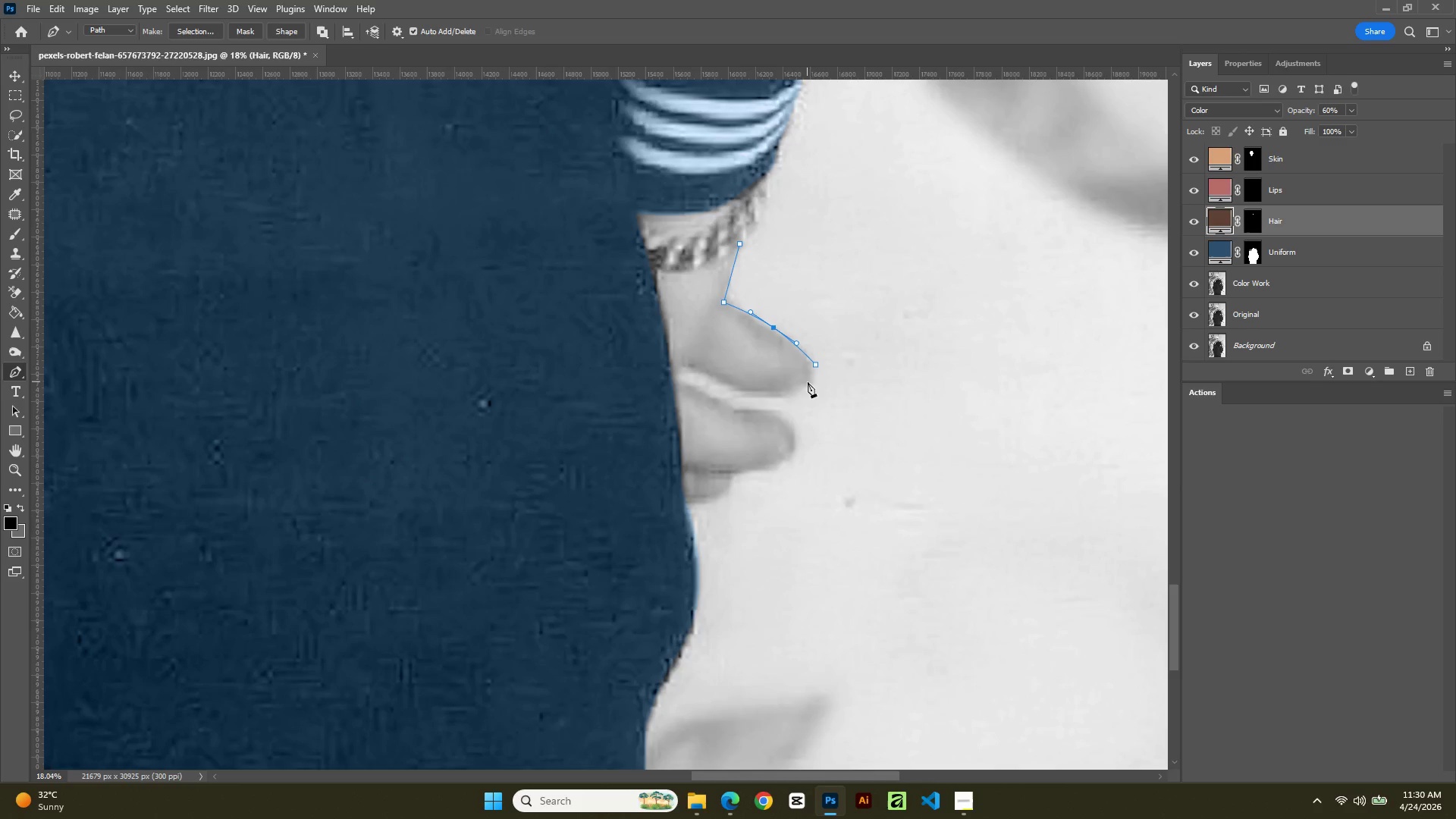 
left_click([807, 382])
 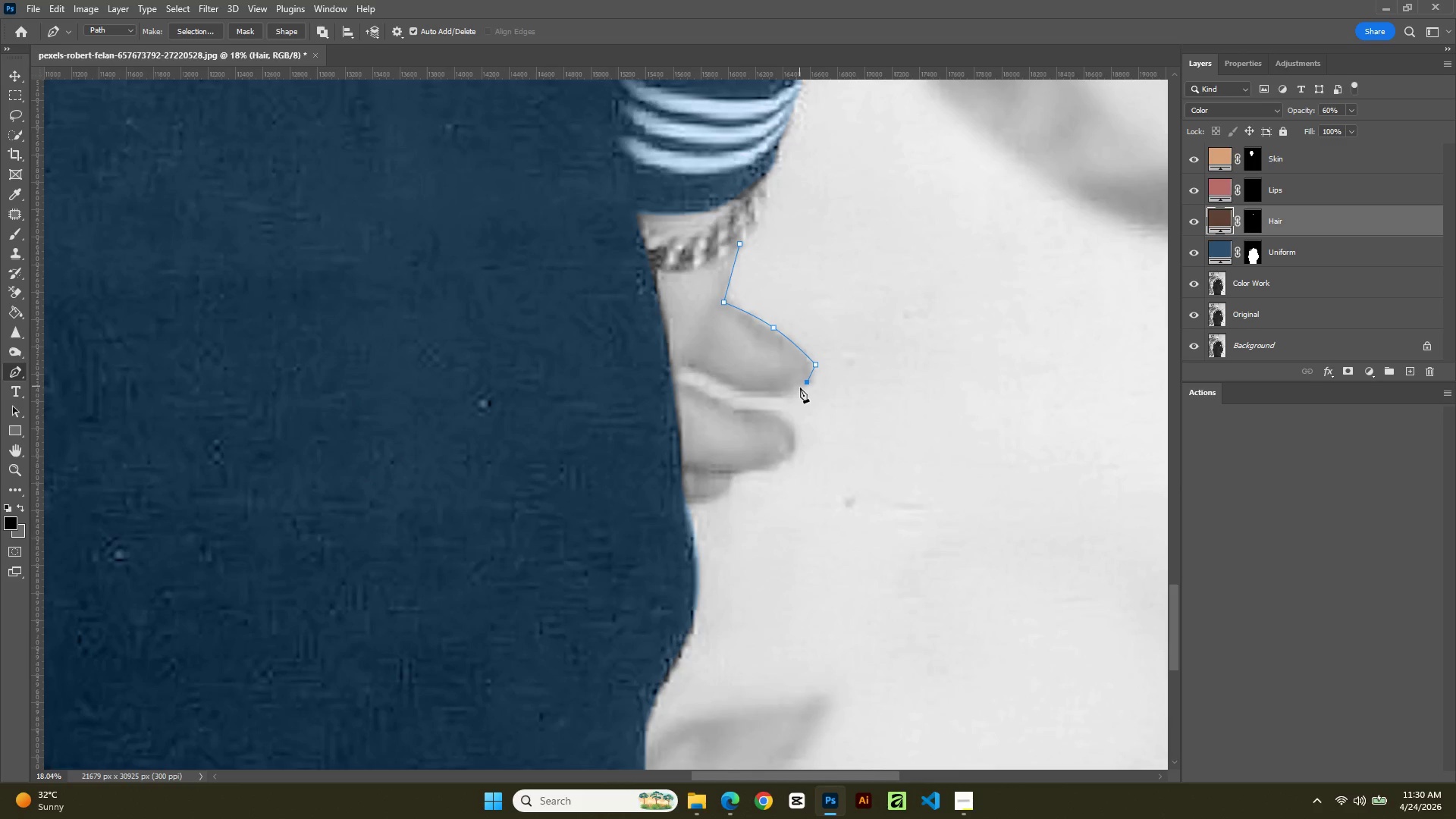 
left_click_drag(start_coordinate=[799, 388], to_coordinate=[793, 389])
 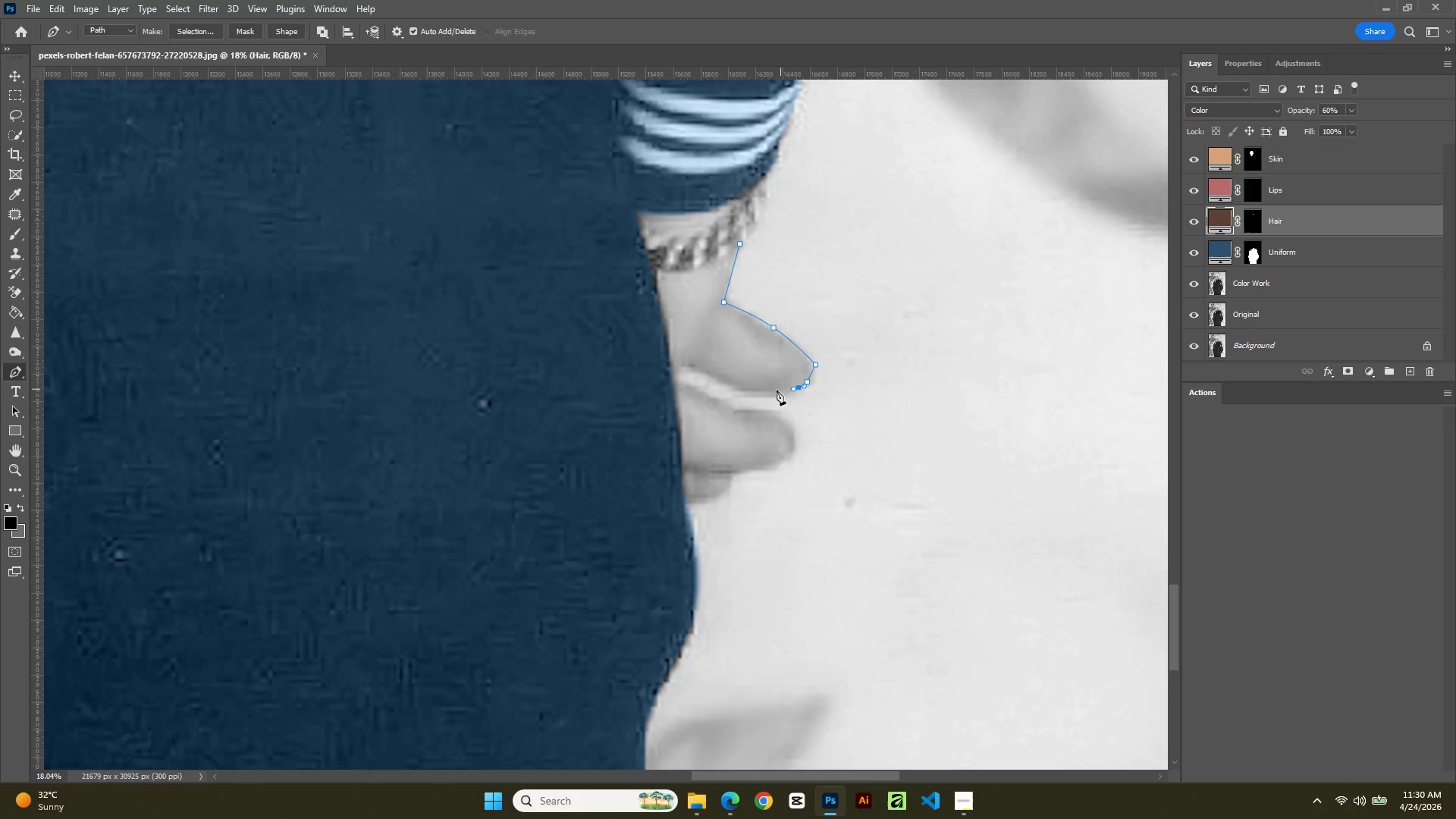 
left_click_drag(start_coordinate=[773, 390], to_coordinate=[763, 390])
 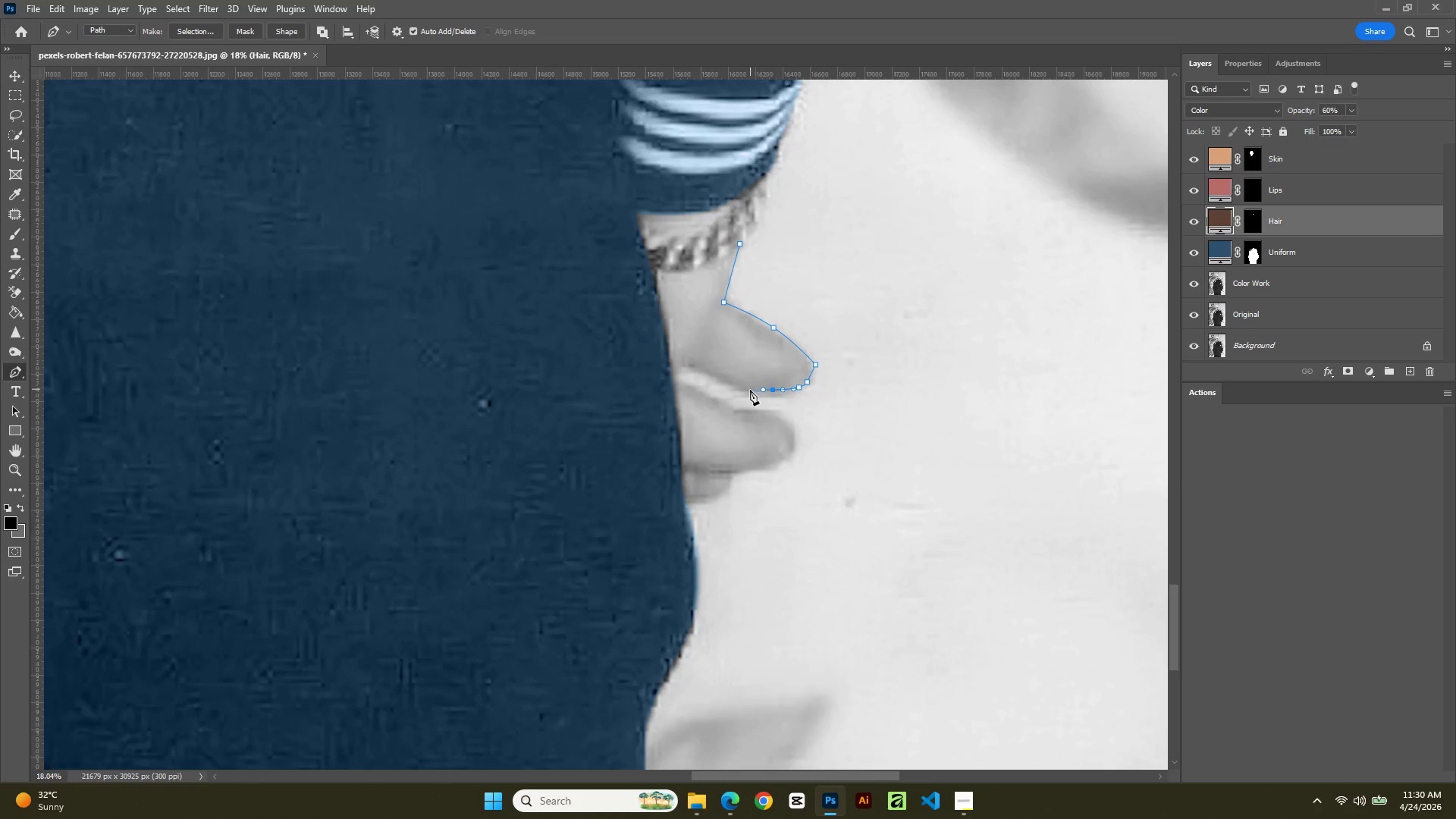 
left_click_drag(start_coordinate=[745, 390], to_coordinate=[733, 390])
 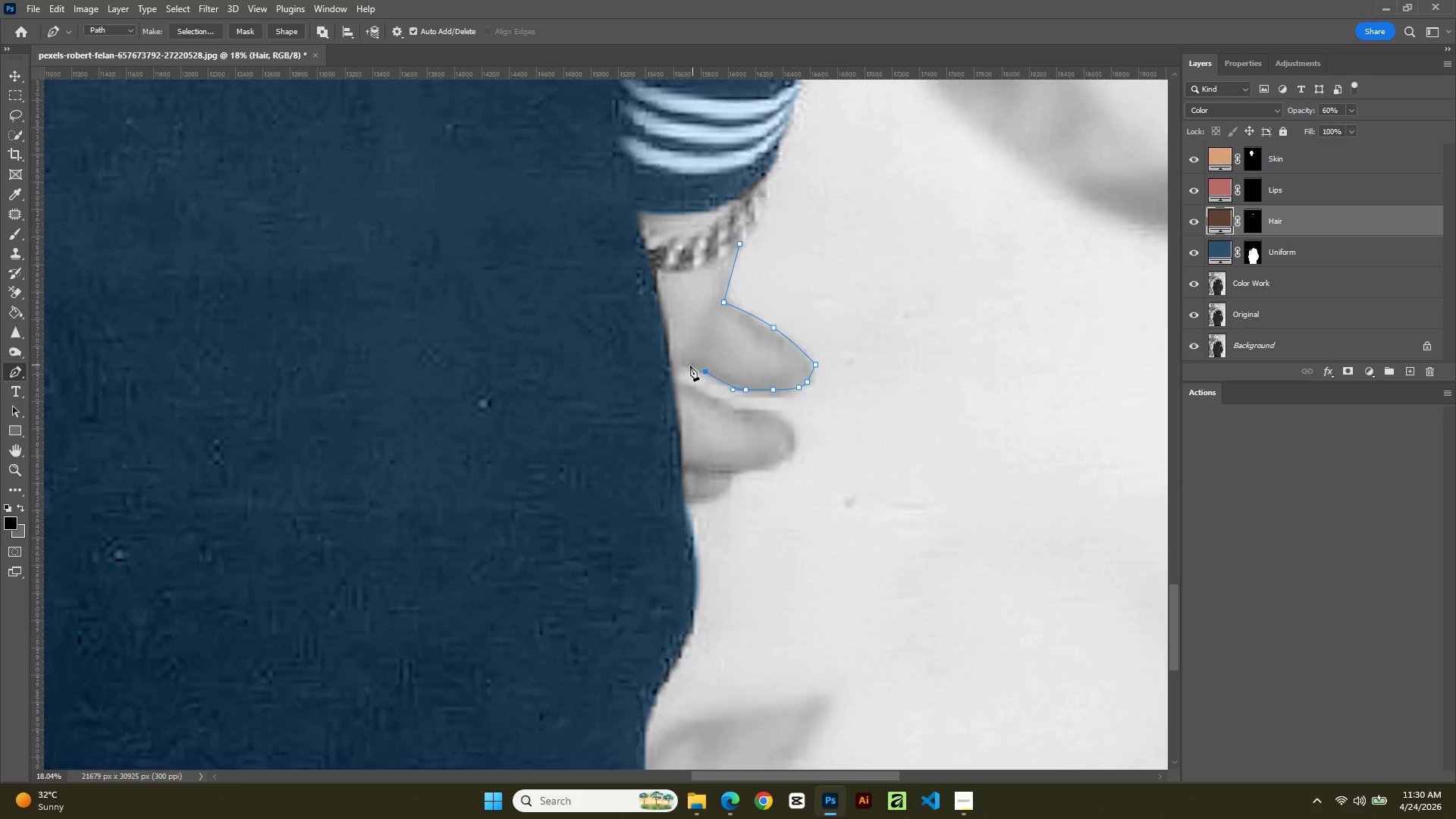 
left_click([685, 366])
 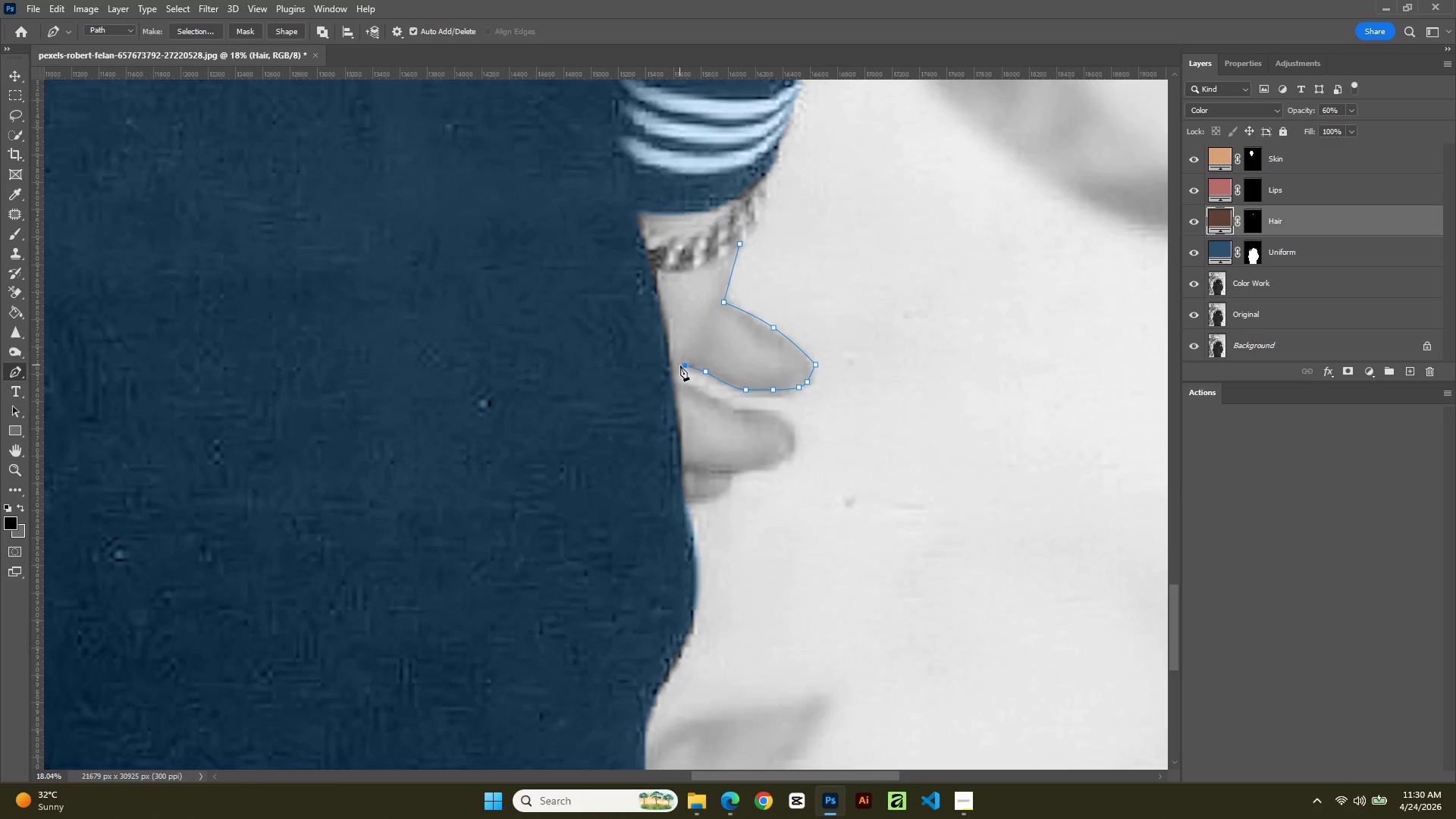 
left_click_drag(start_coordinate=[679, 366], to_coordinate=[673, 367])
 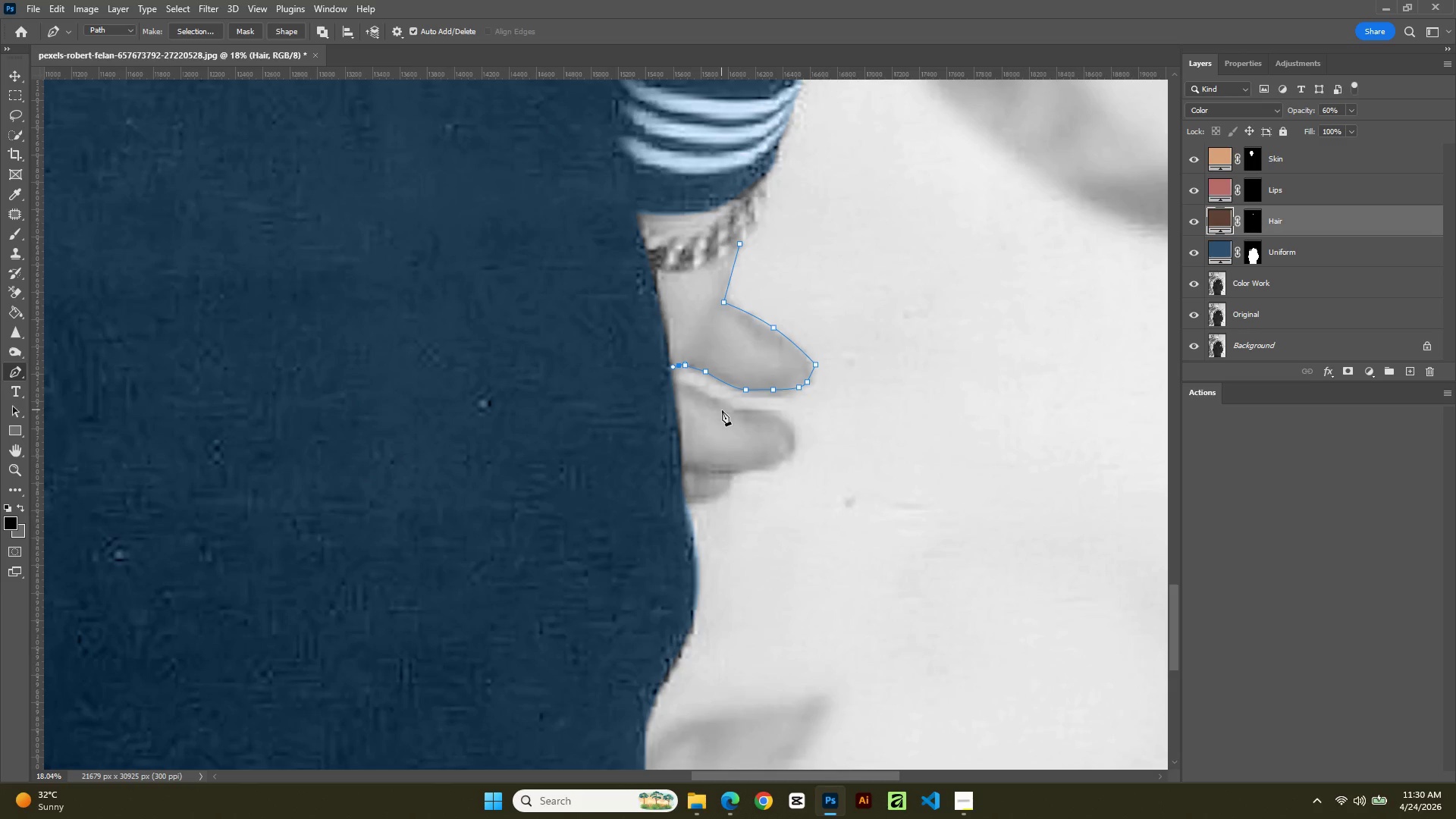 
left_click([736, 407])
 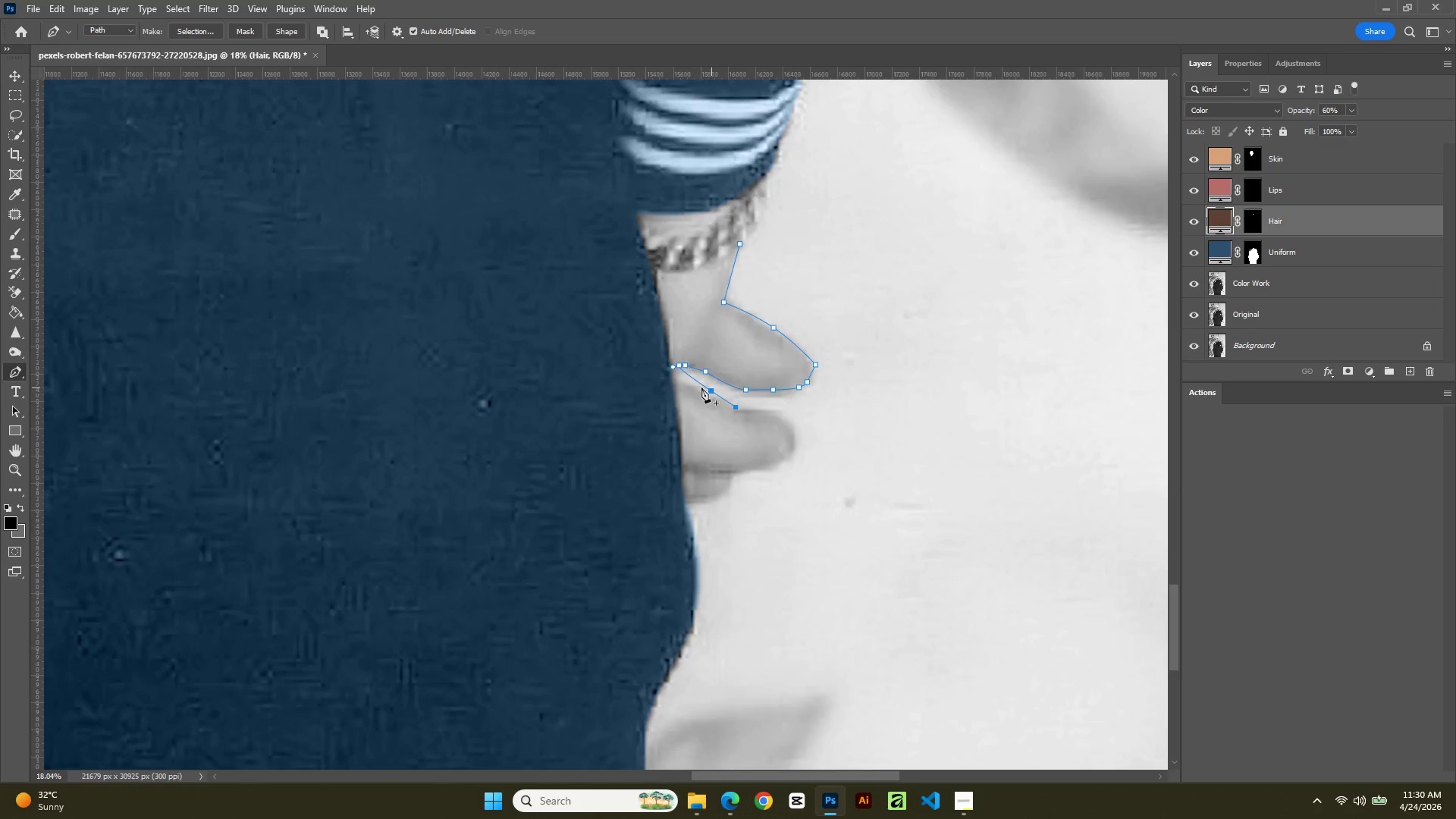 
key(Control+Z)
 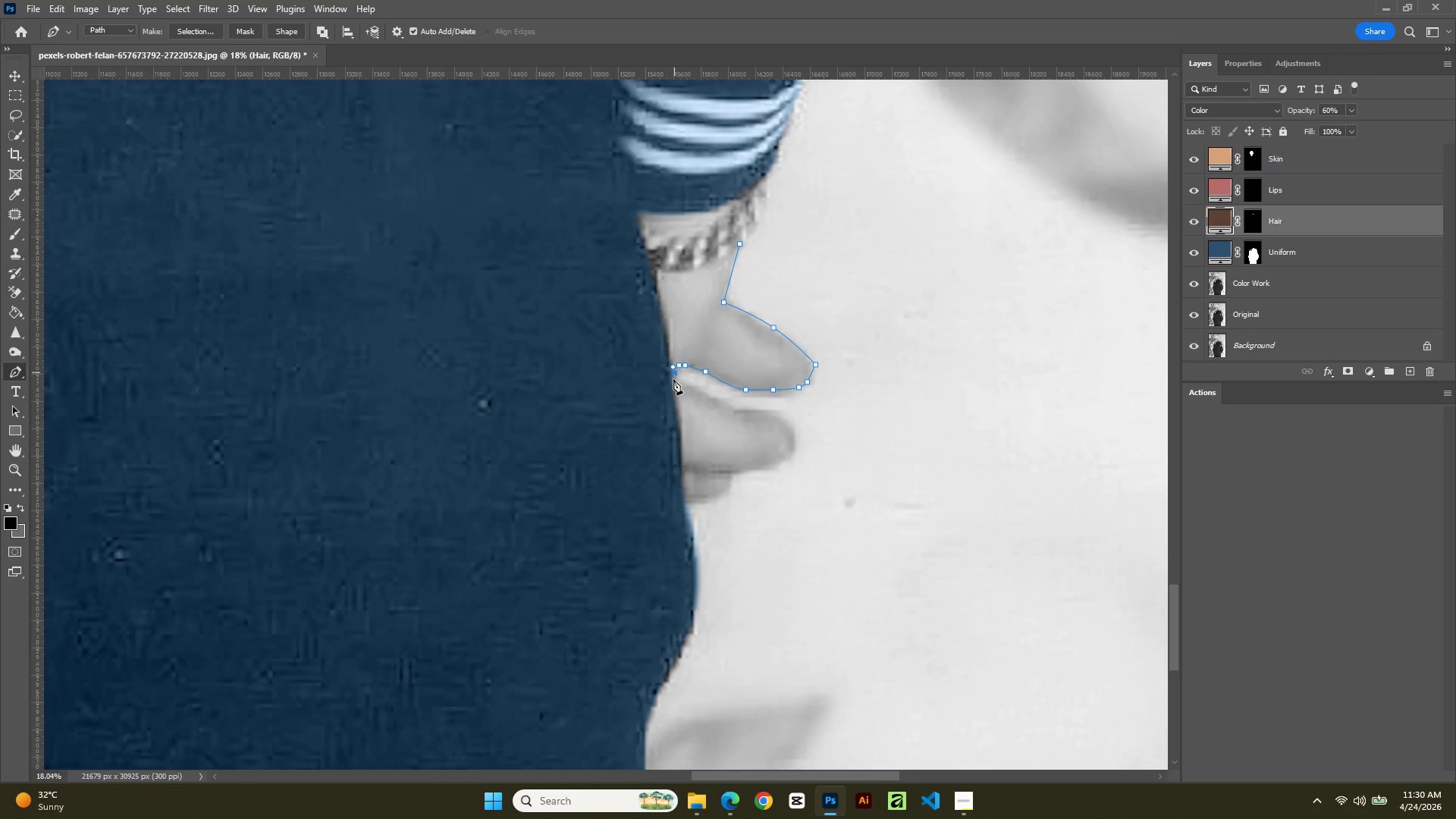 
double_click([673, 379])
 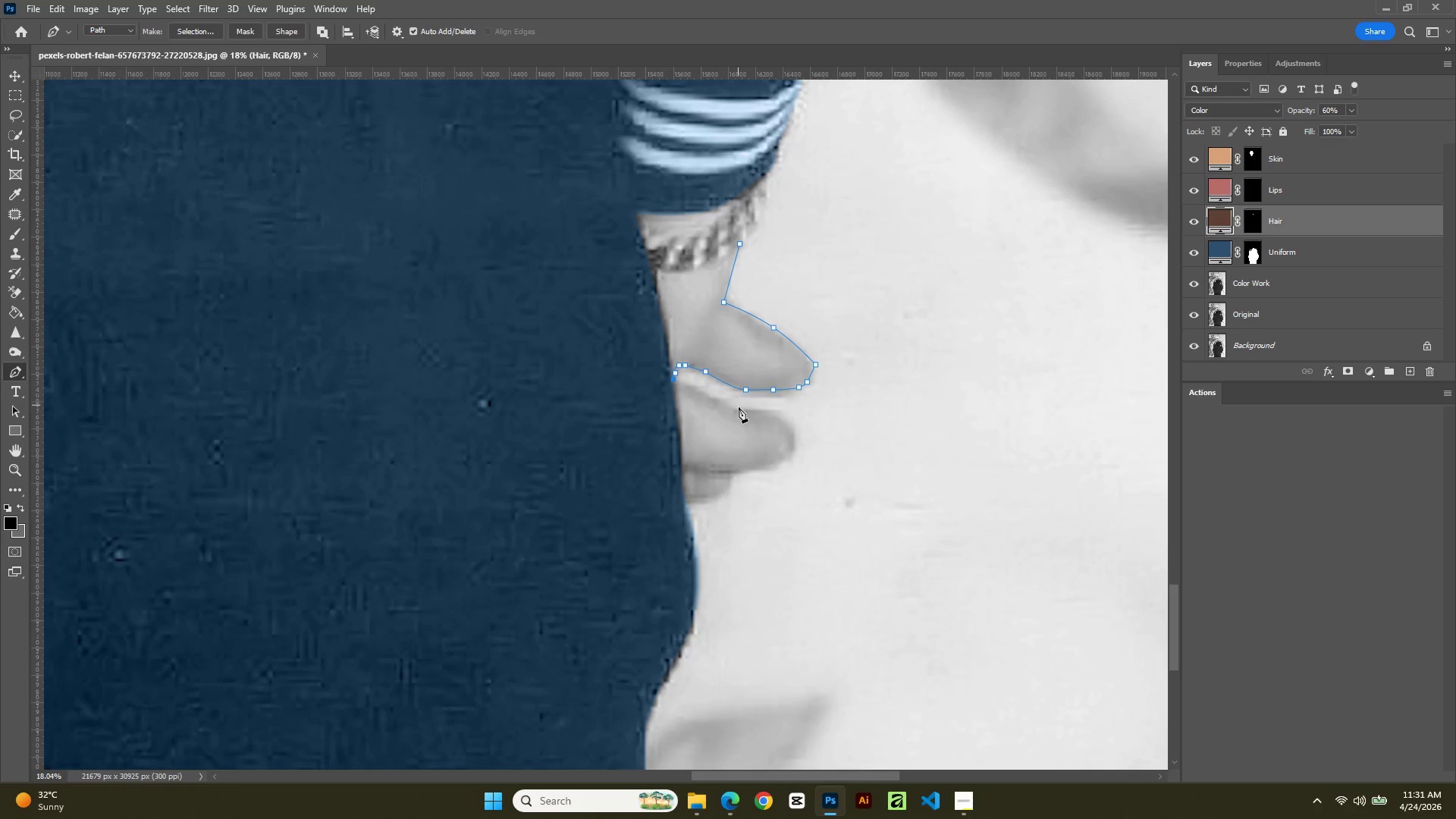 
left_click([739, 410])
 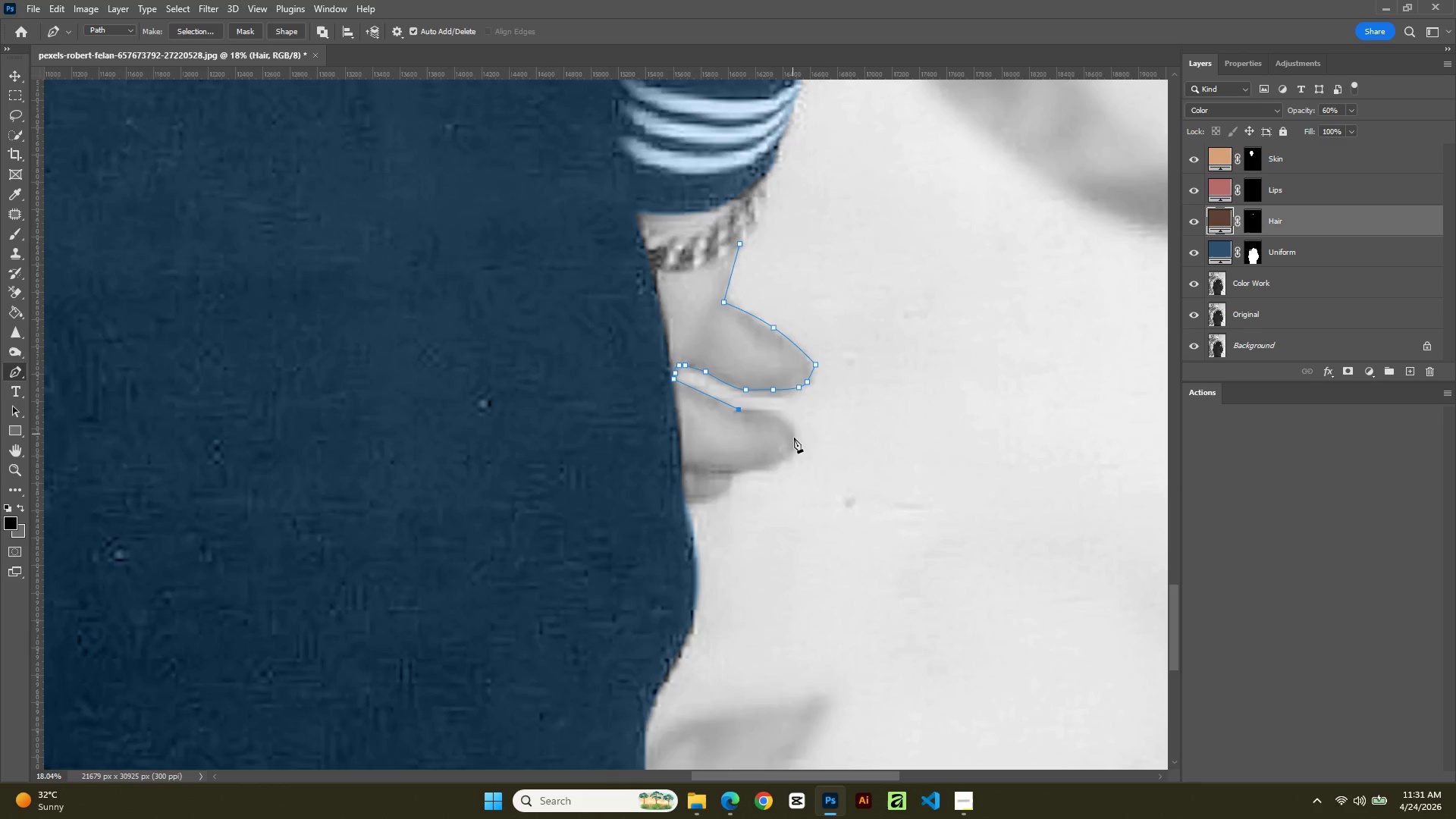 
left_click([785, 453])
 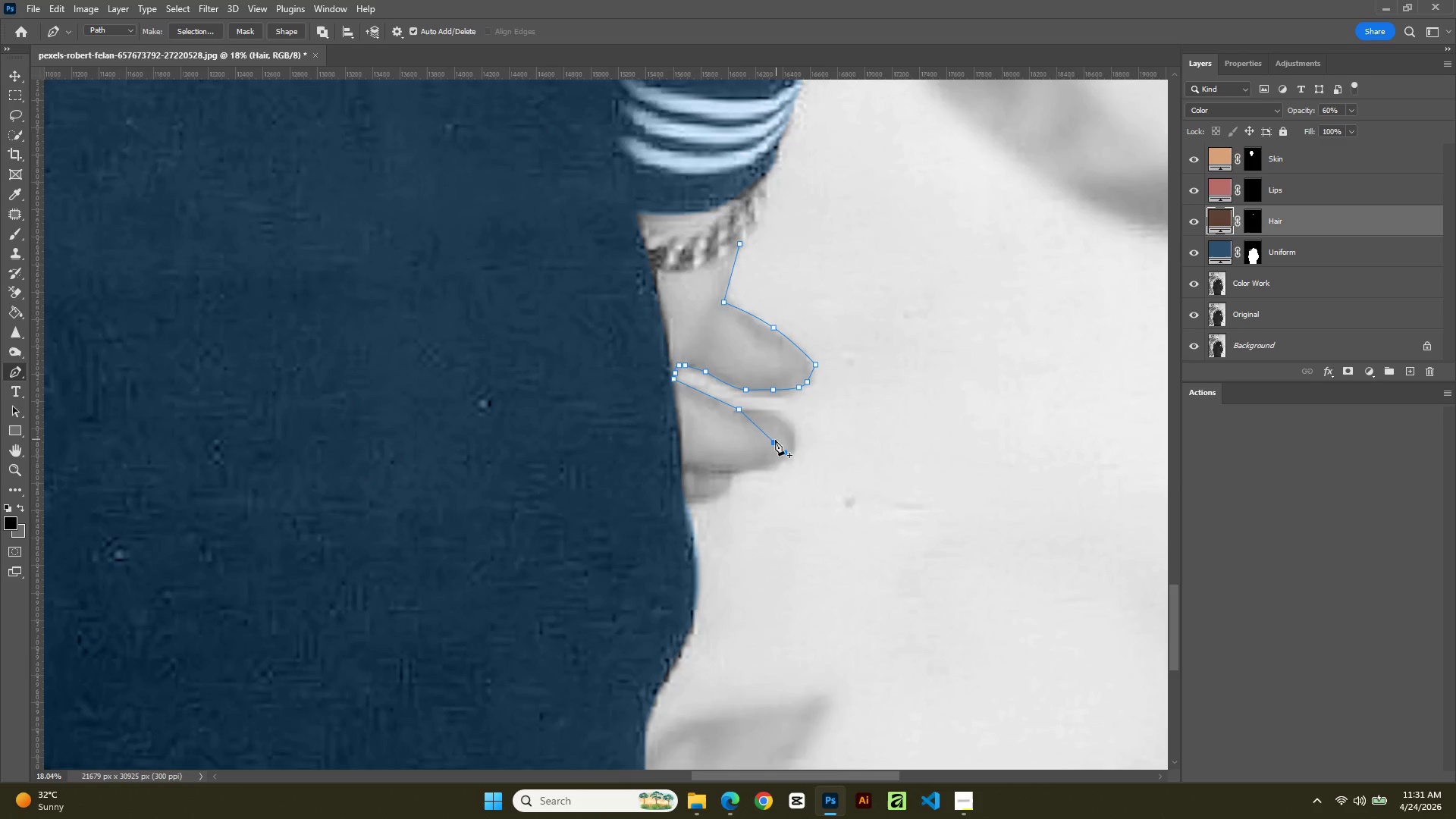 
left_click([771, 442])
 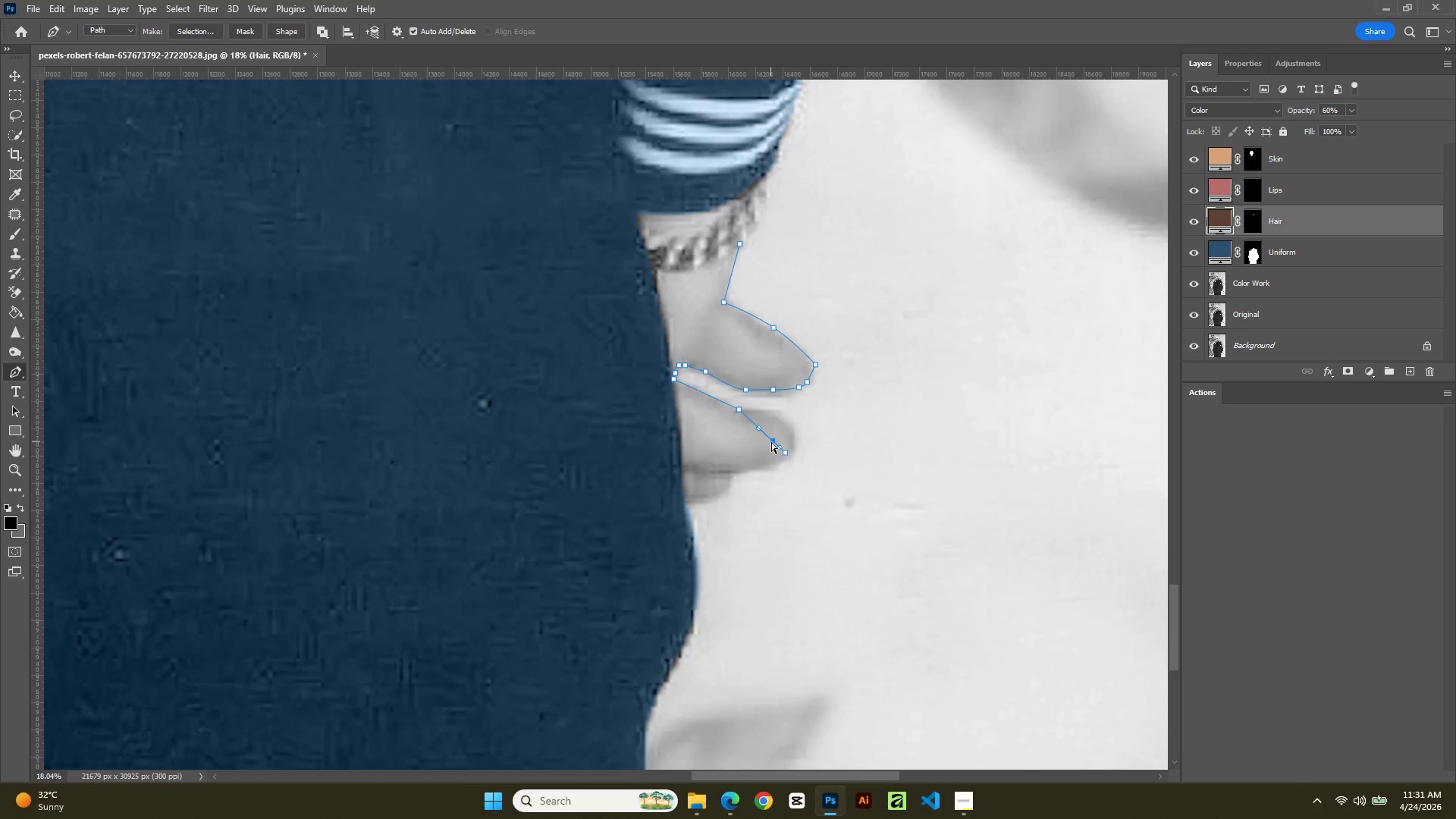 
hold_key(key=ControlLeft, duration=1.95)
left_click_drag(start_coordinate=[771, 442], to_coordinate=[783, 424])
 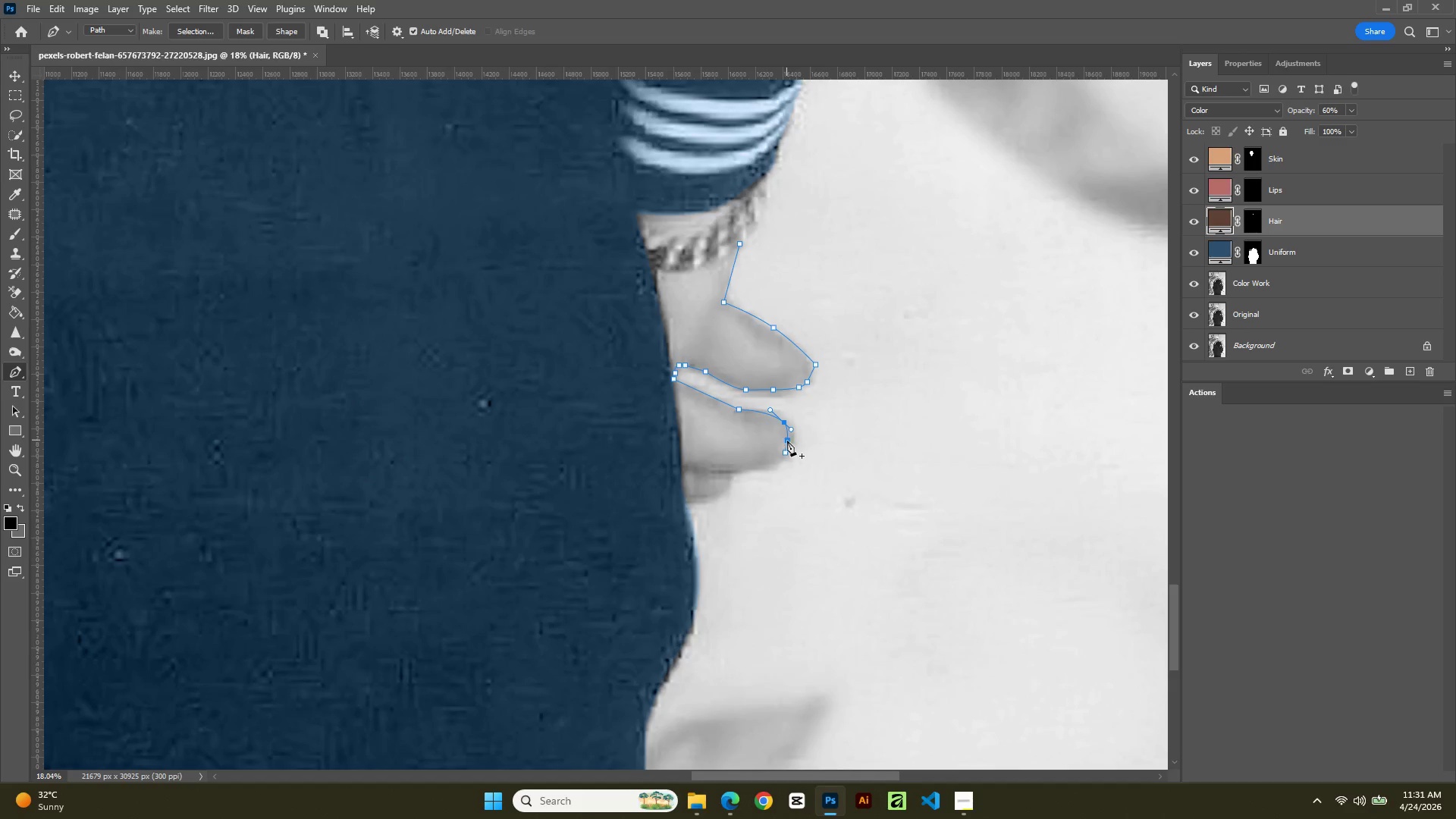 
left_click_drag(start_coordinate=[786, 441], to_coordinate=[790, 442])
 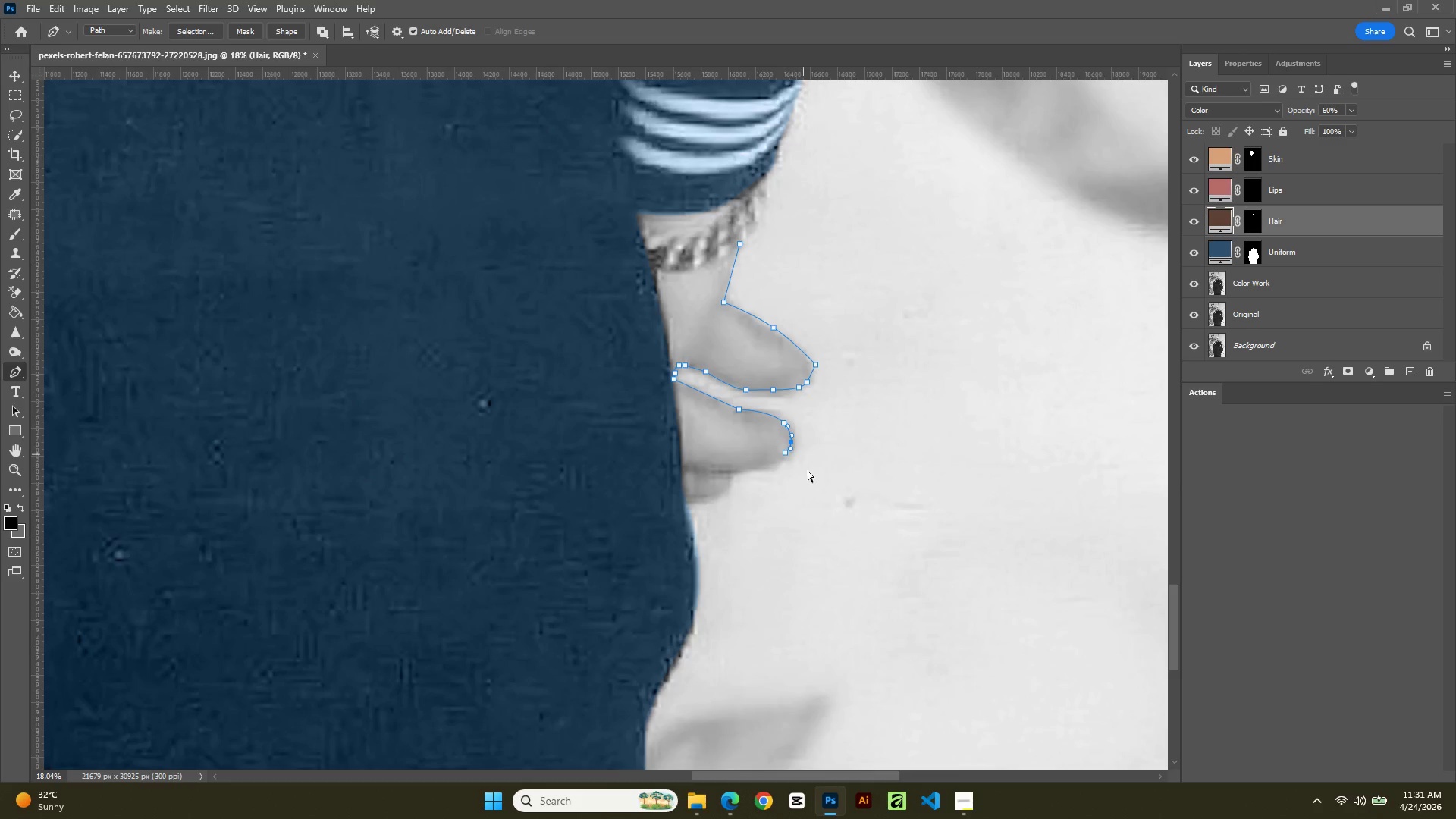 
key(Control+Z)
 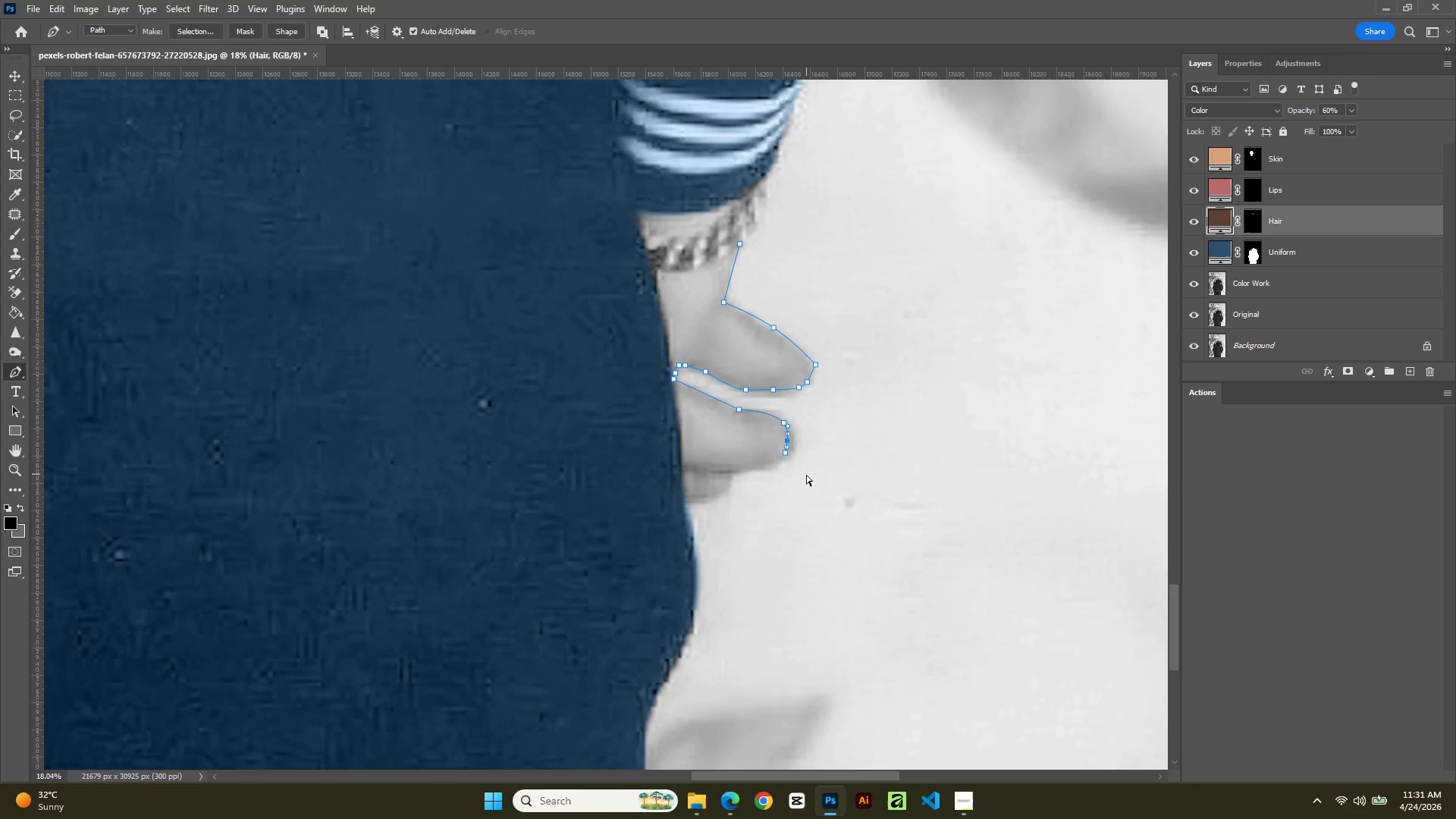 
key(Control+Z)
 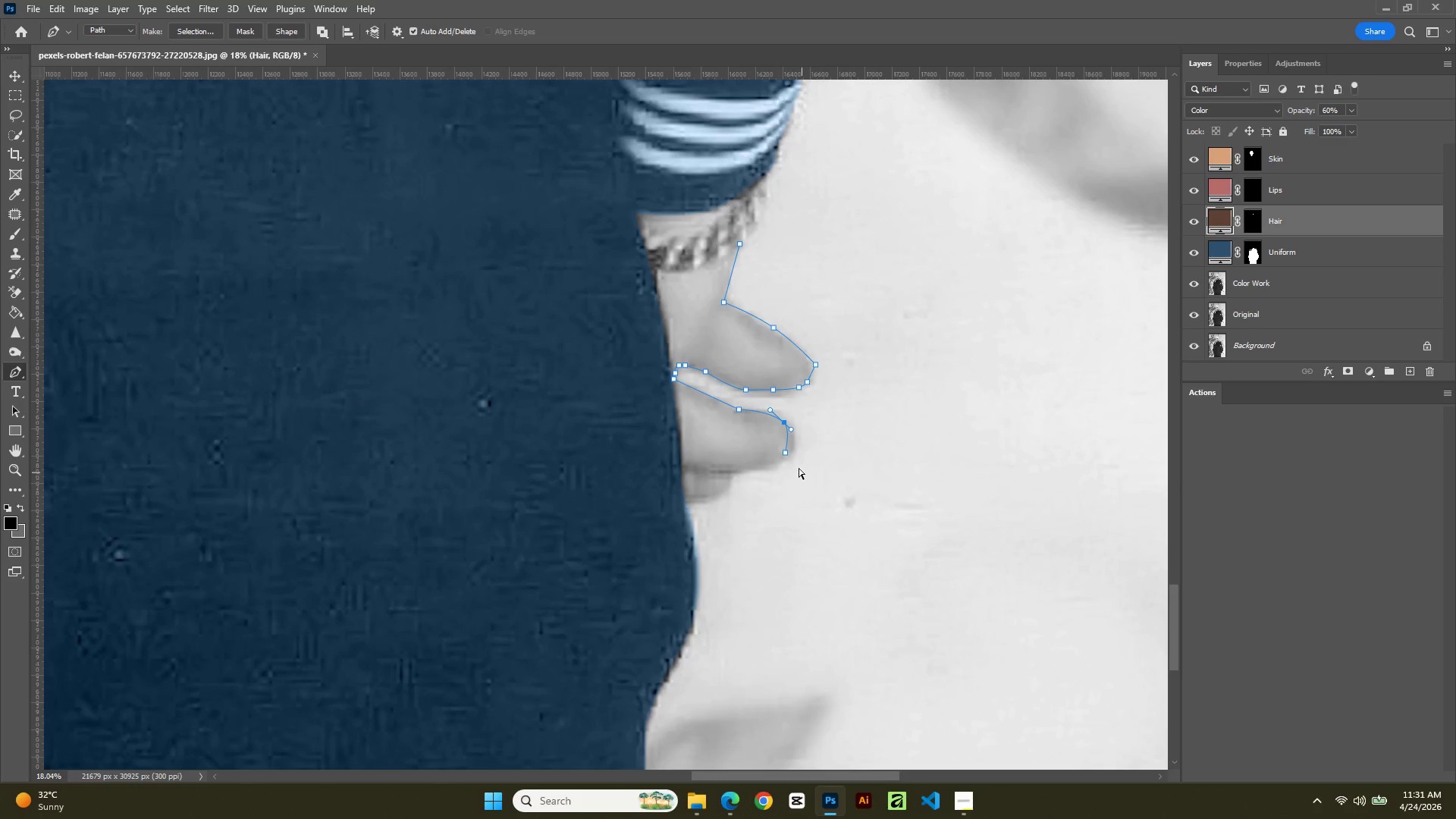 
key(Control+Z)
 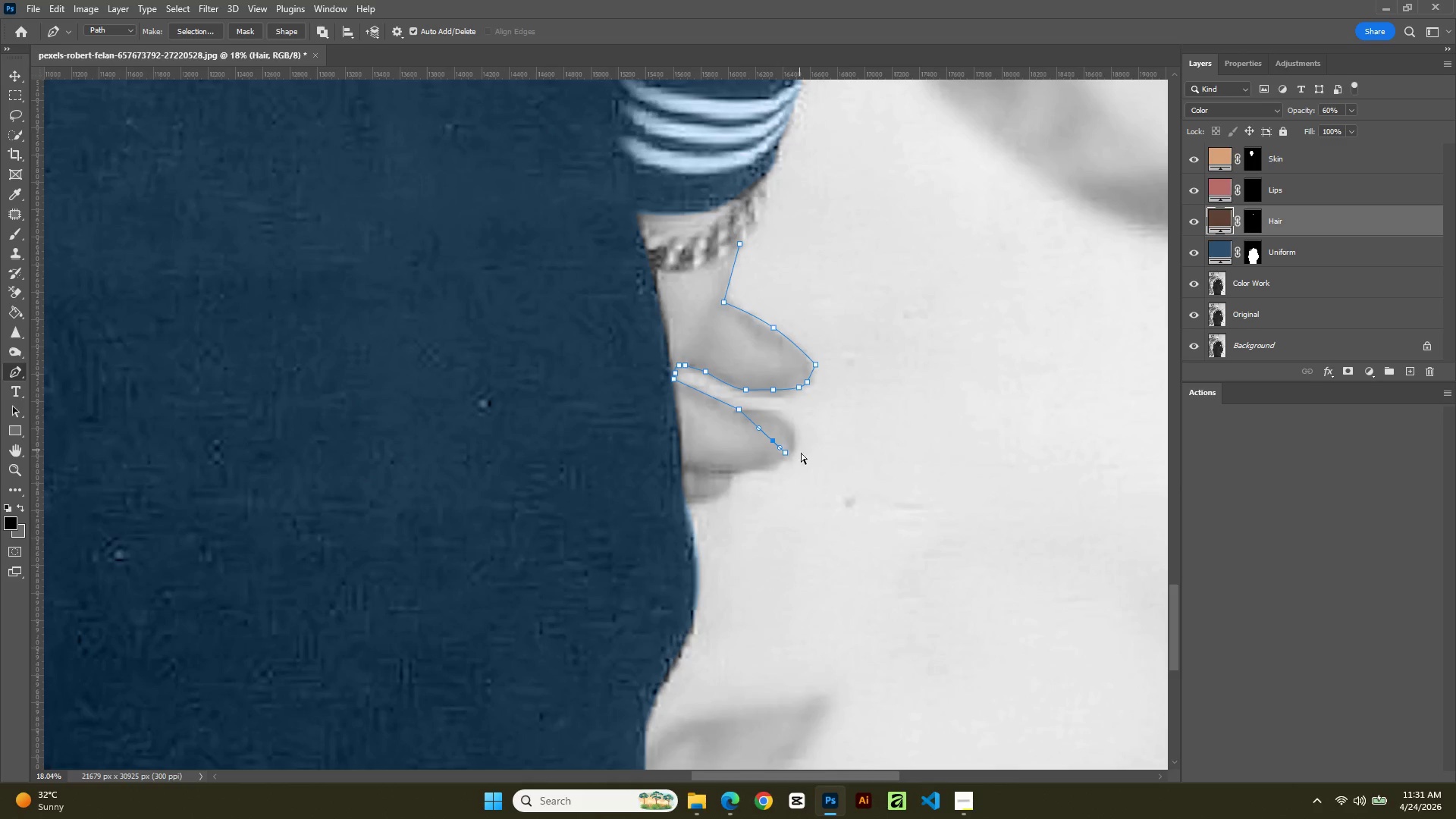 
key(Control+Z)
 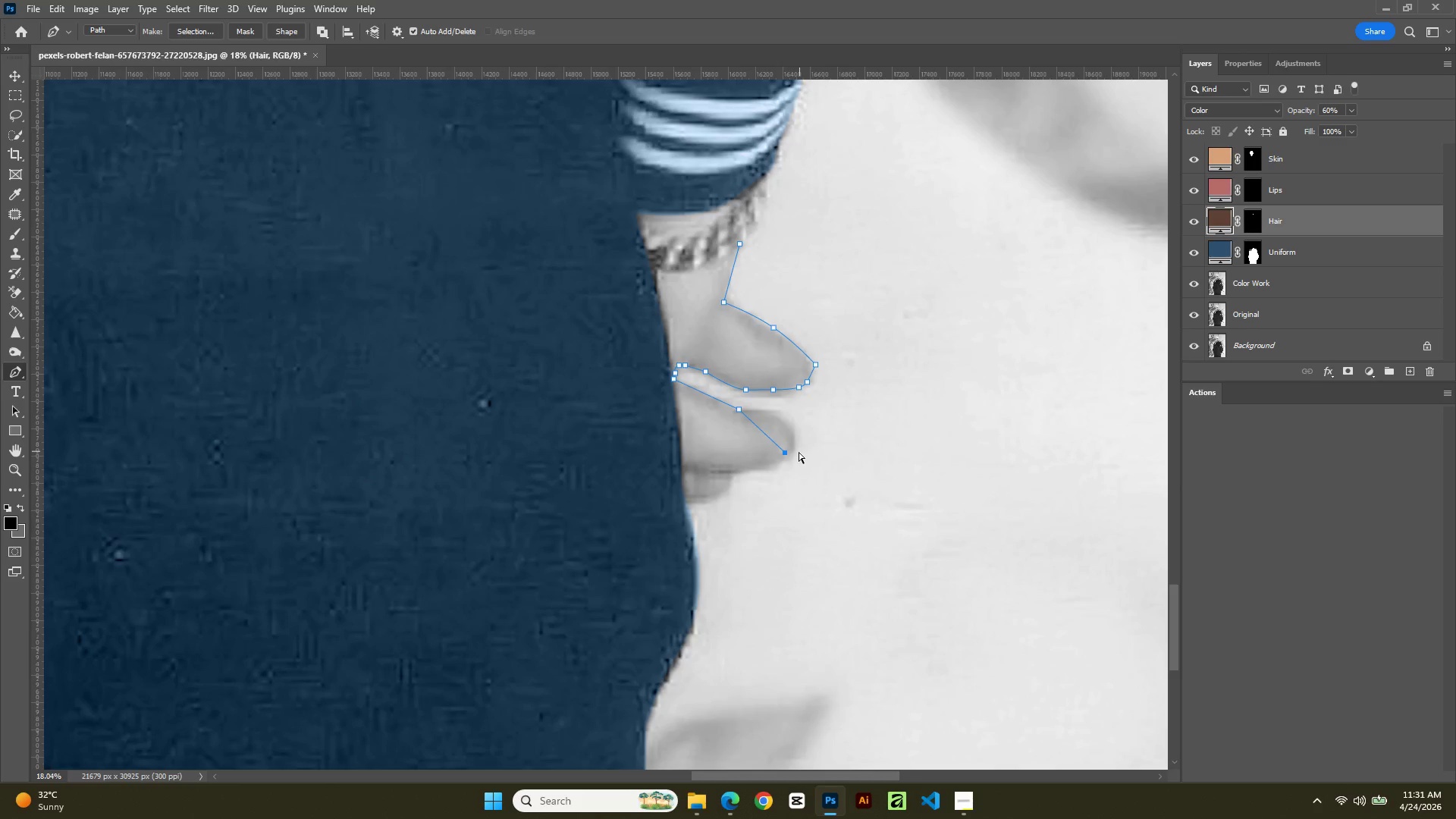 
key(Control+Z)
 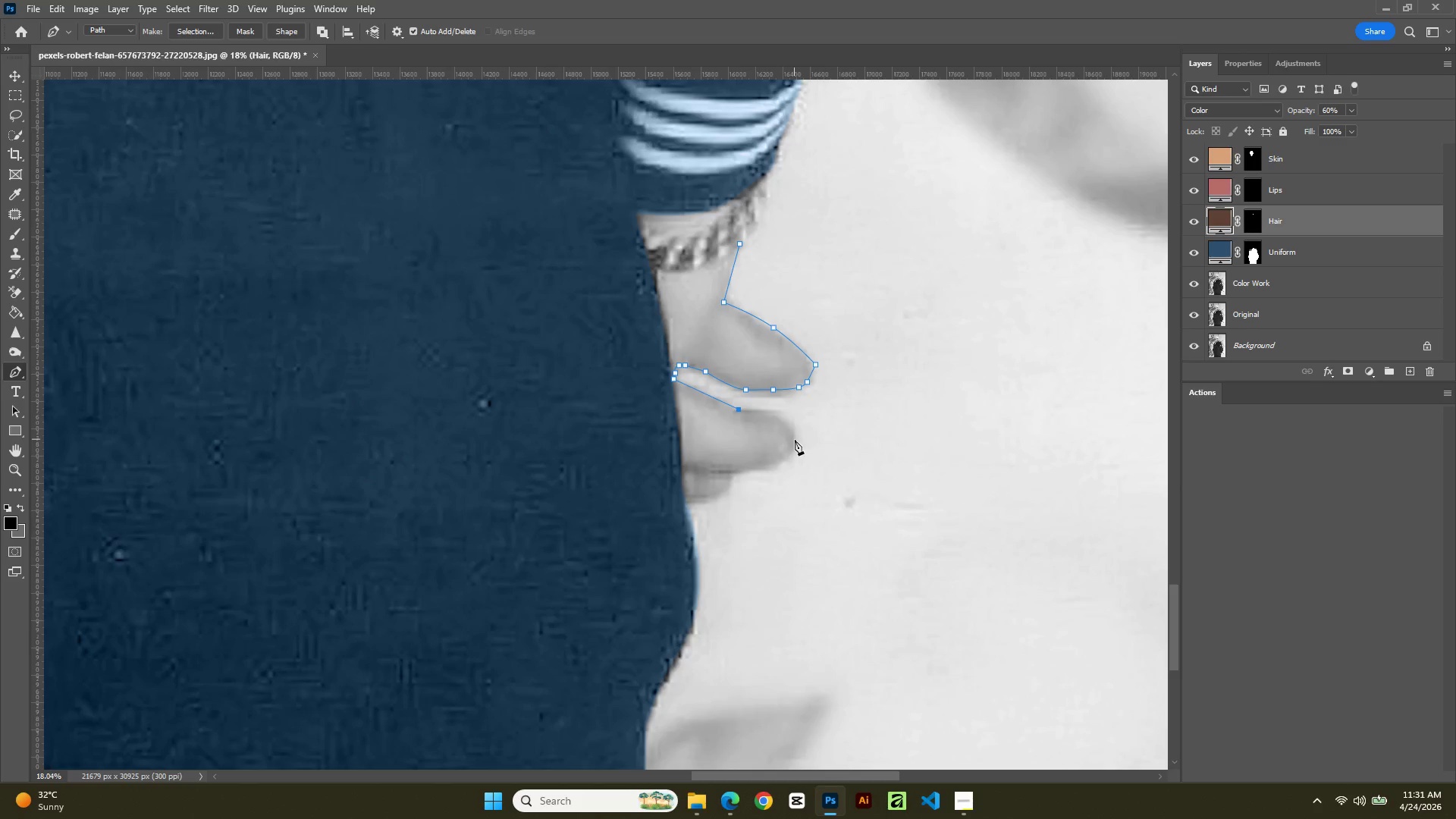 
left_click([794, 439])
 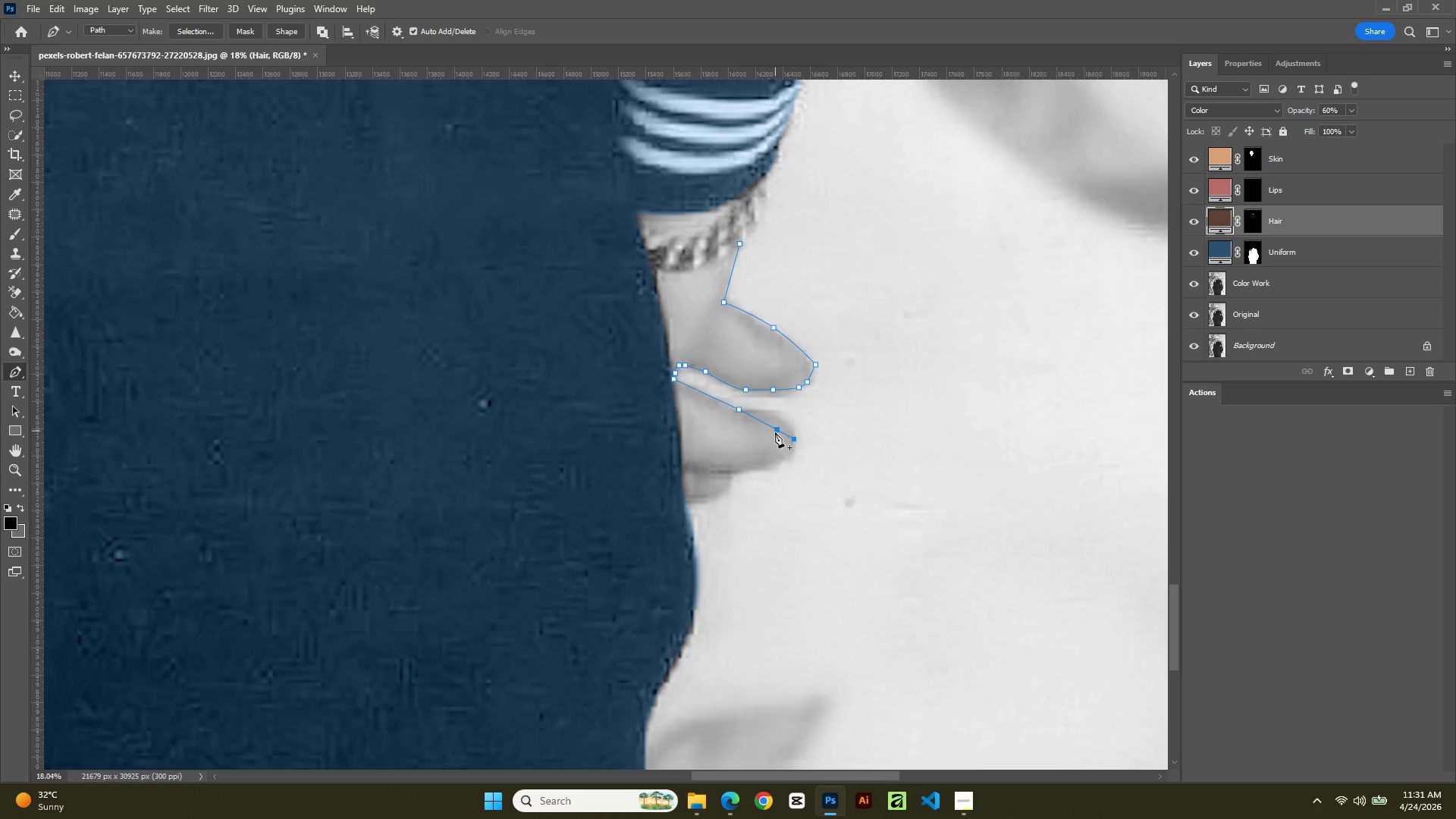 
left_click([774, 432])
 